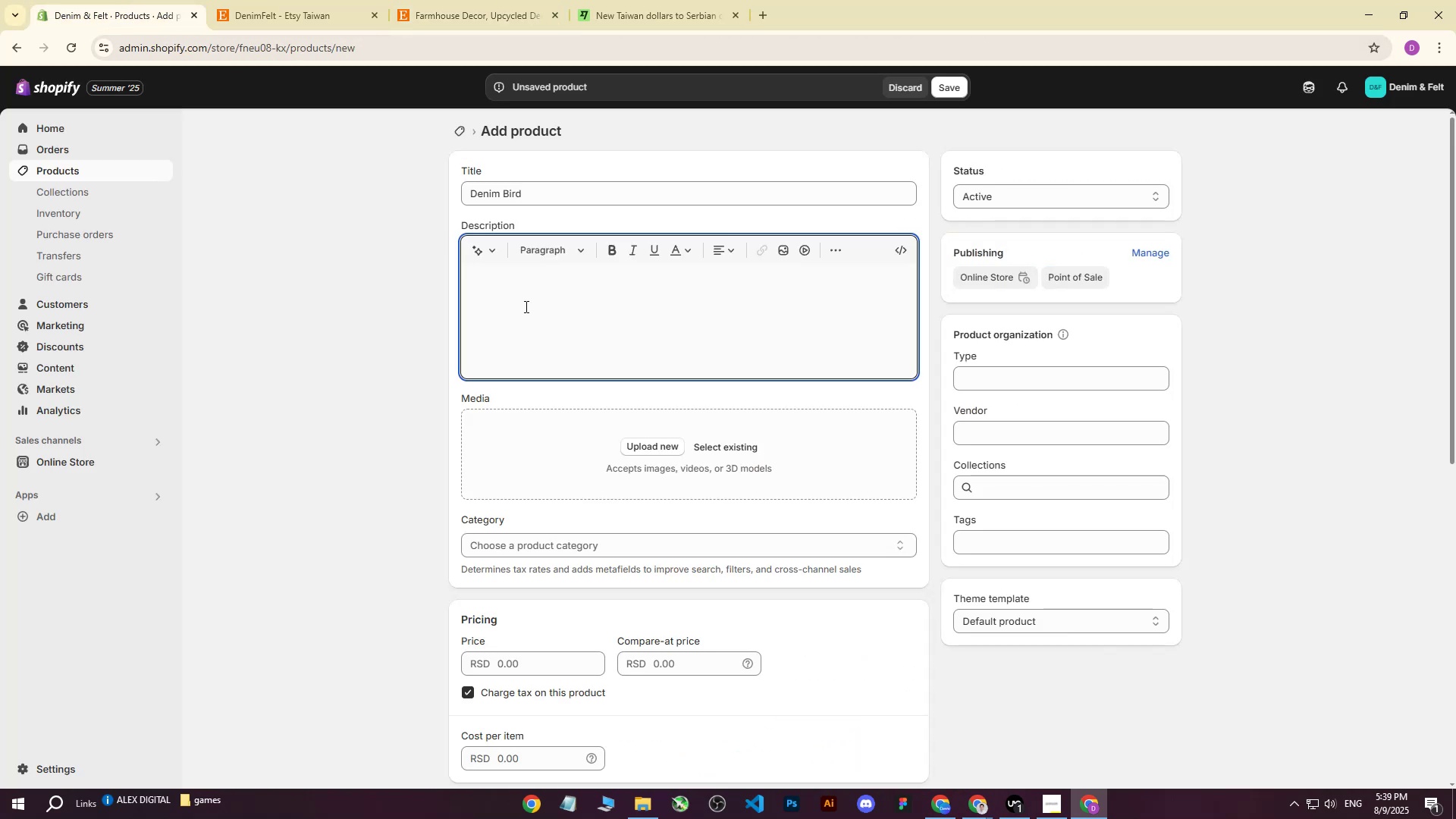 
key(Control+V)
 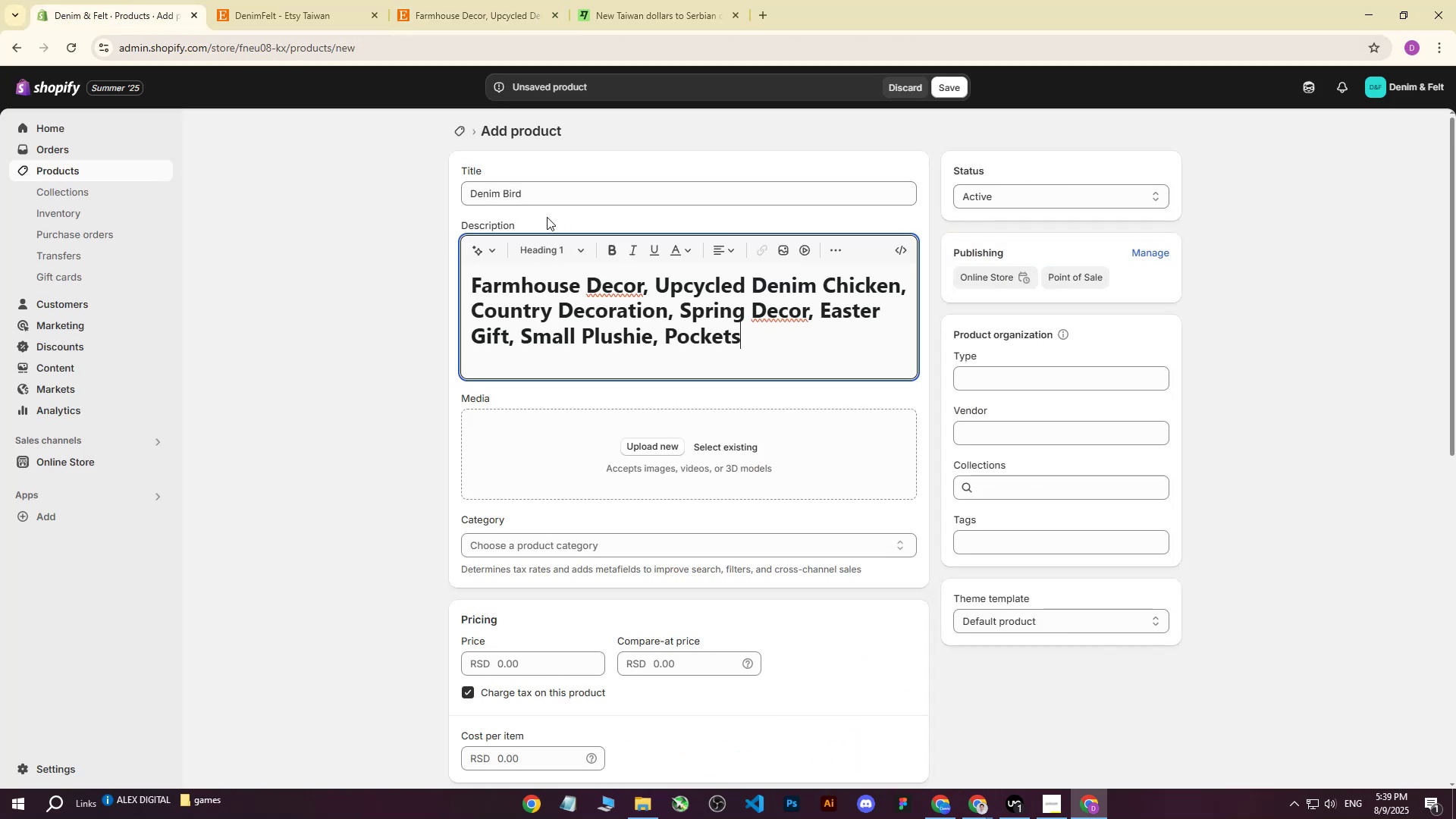 
left_click([625, 444])
 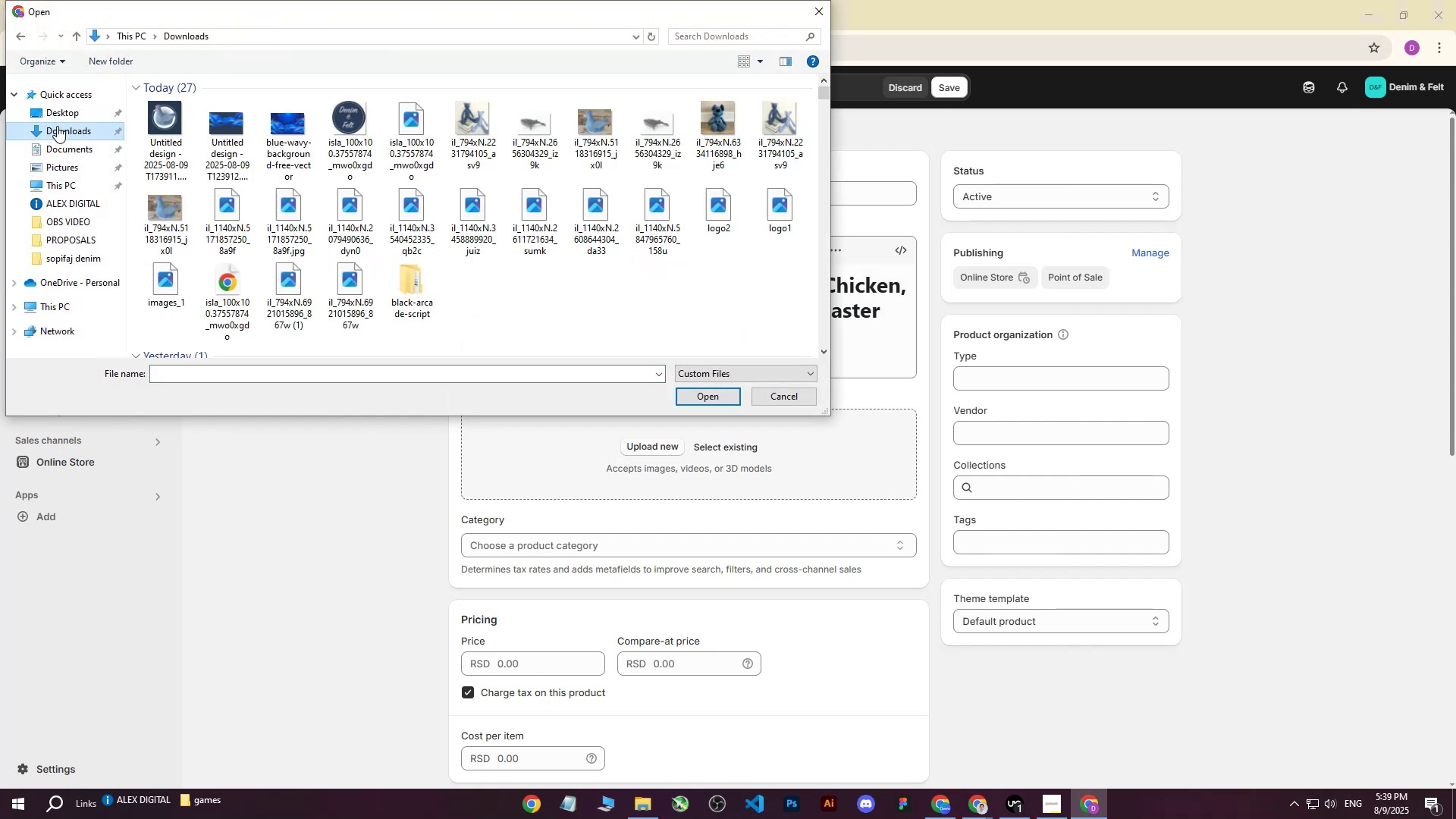 
left_click([143, 125])
 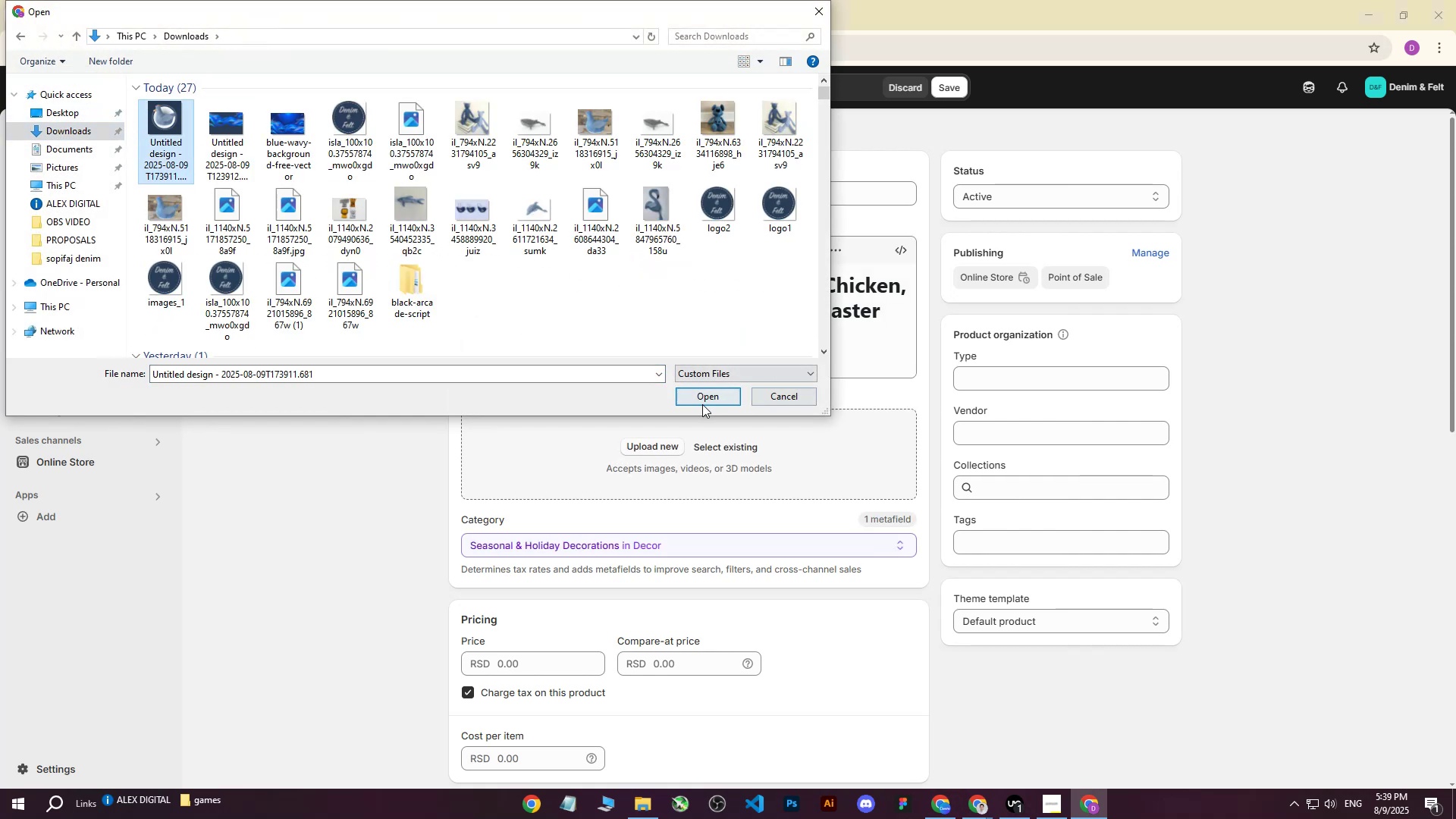 
left_click([698, 400])
 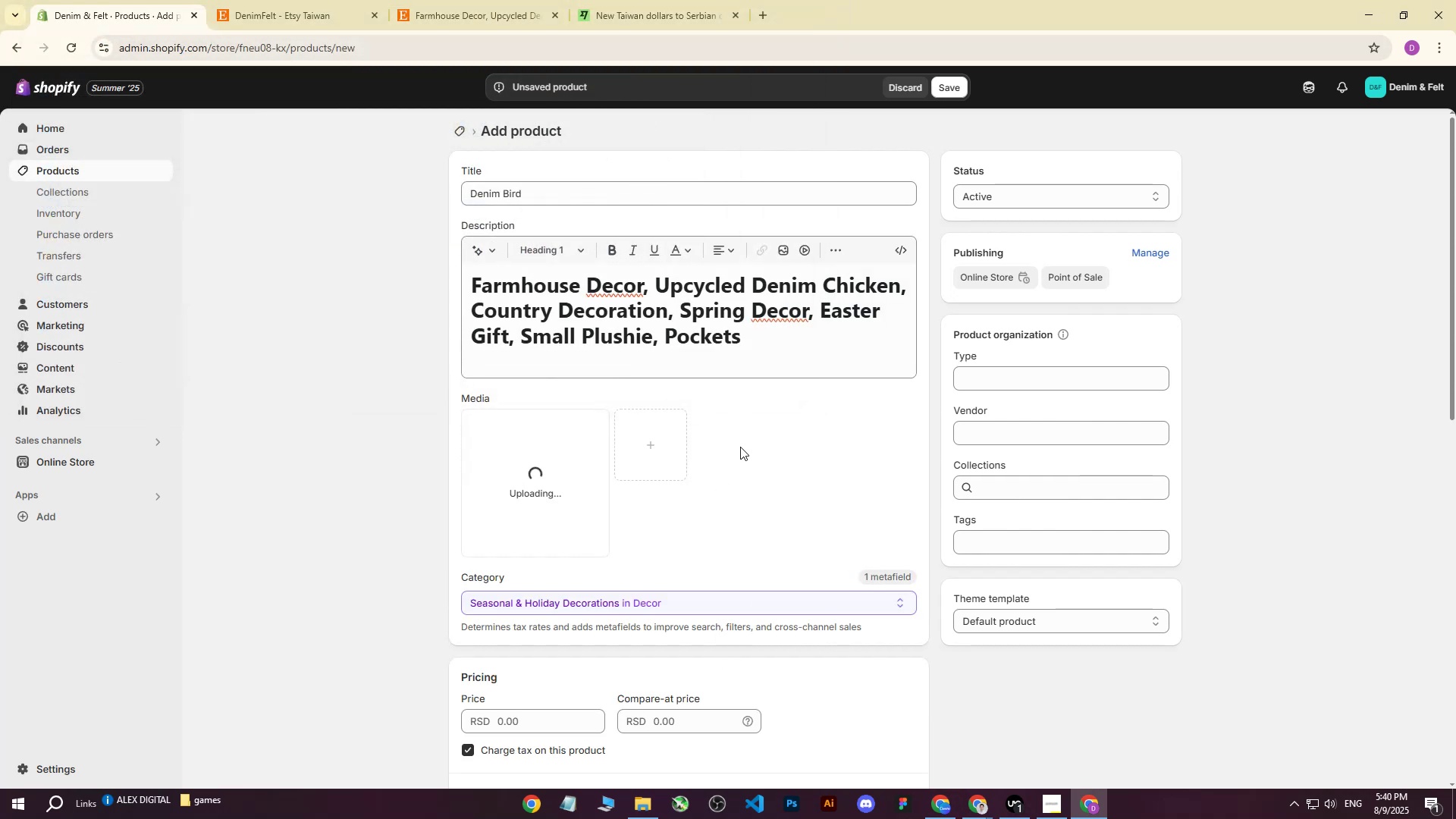 
scroll: coordinate [742, 457], scroll_direction: down, amount: 2.0
 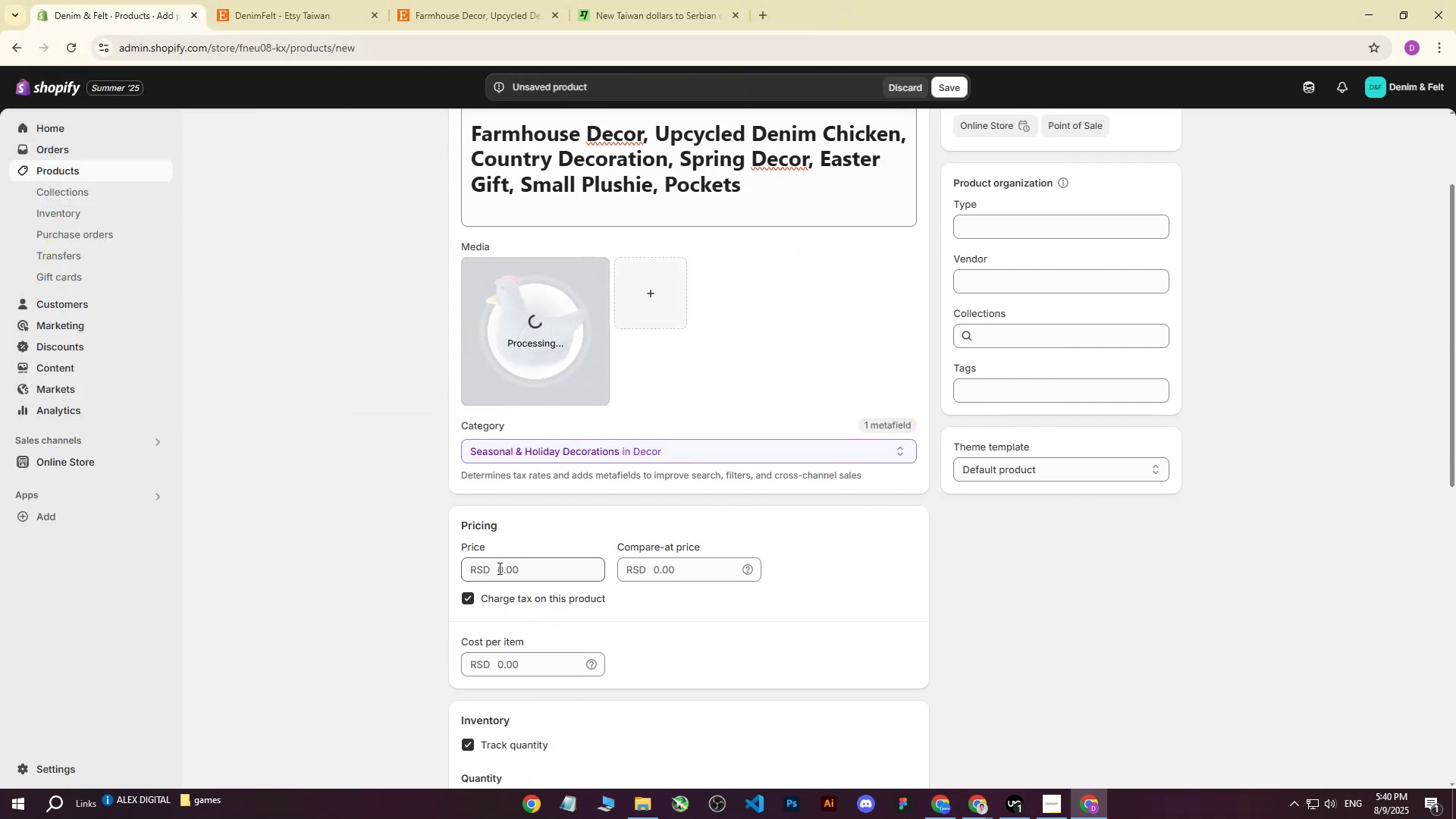 
left_click([500, 569])
 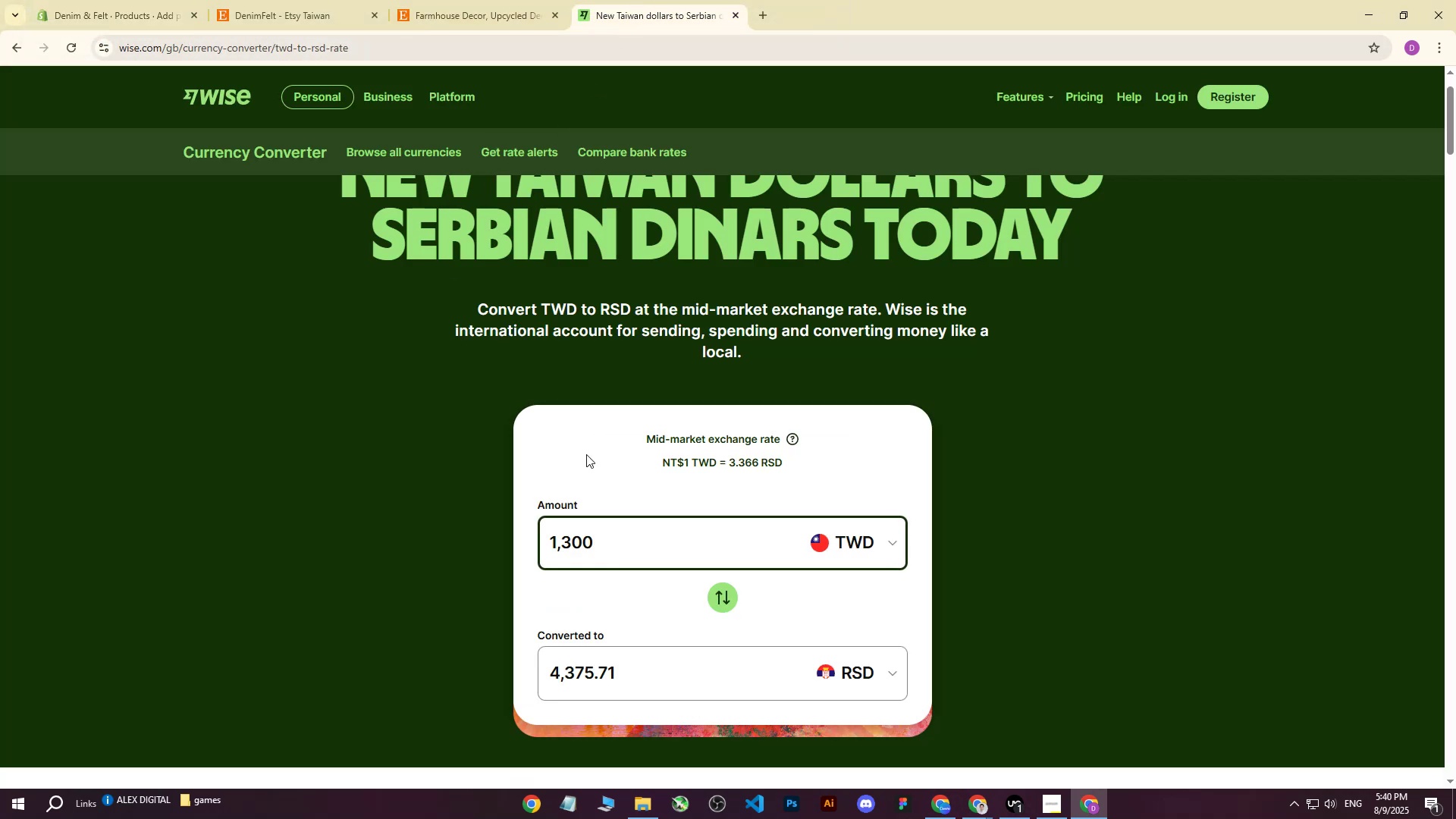 
left_click_drag(start_coordinate=[617, 536], to_coordinate=[480, 543])
 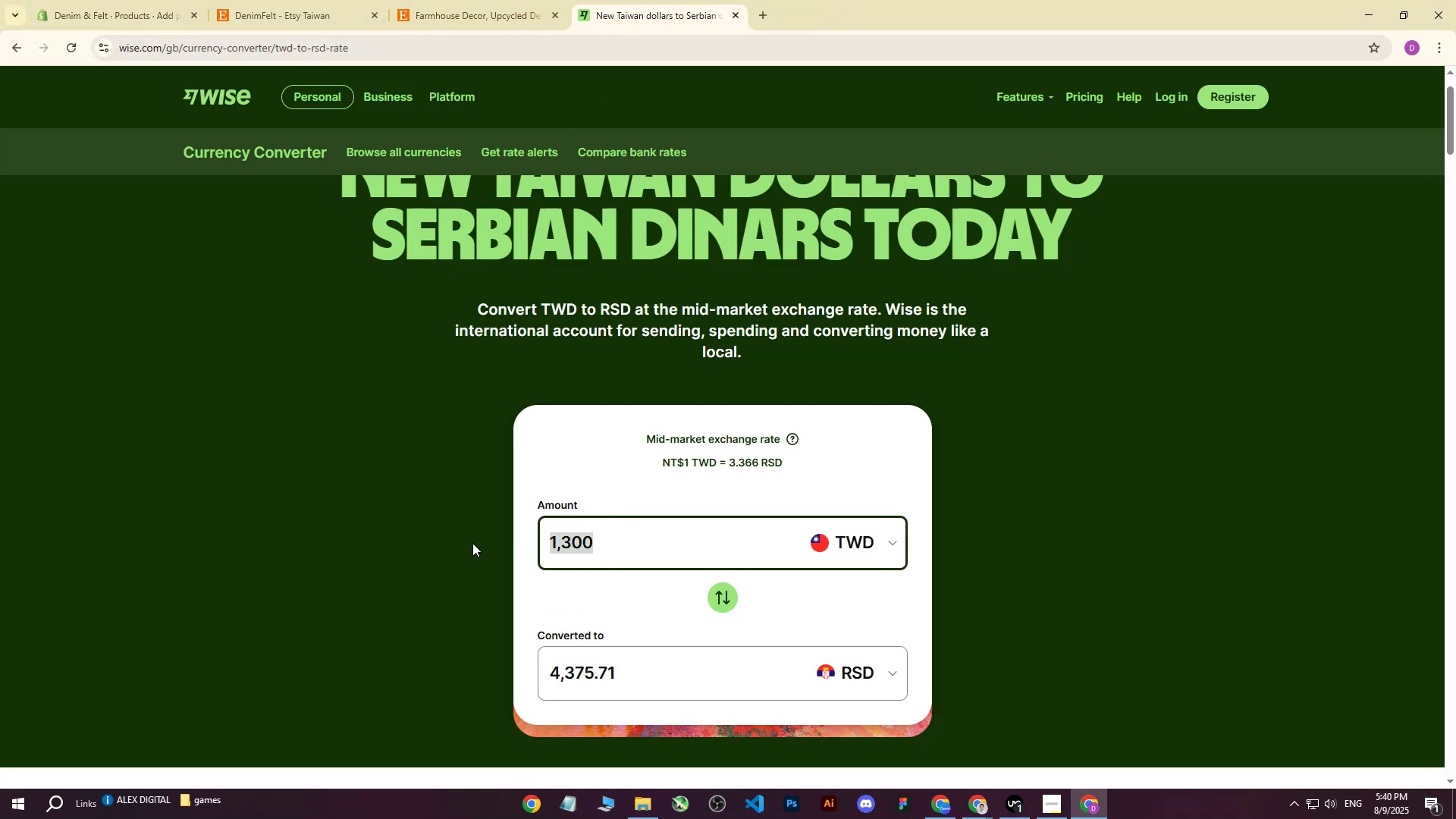 
type(1100)
 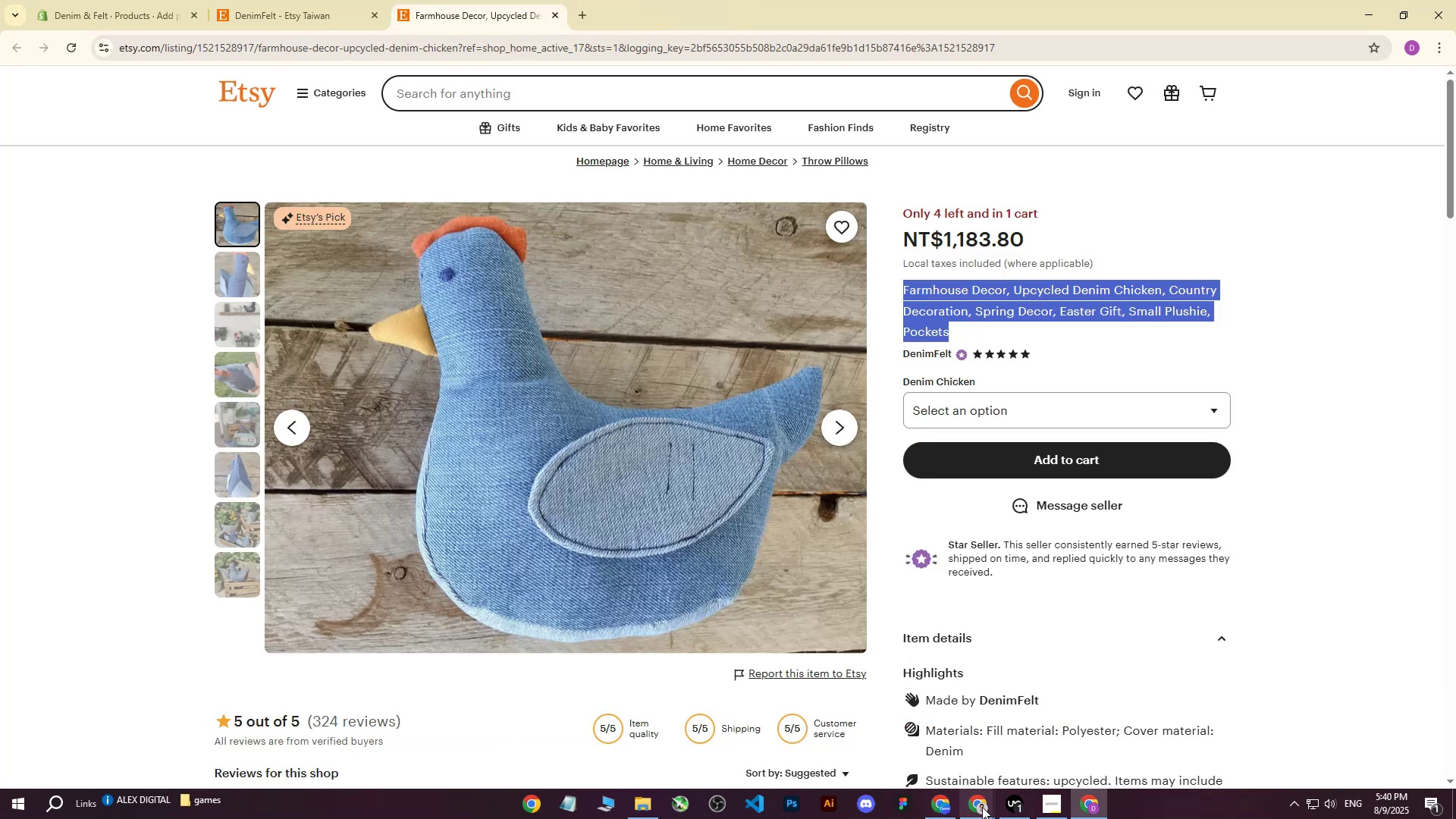 
wait(7.38)
 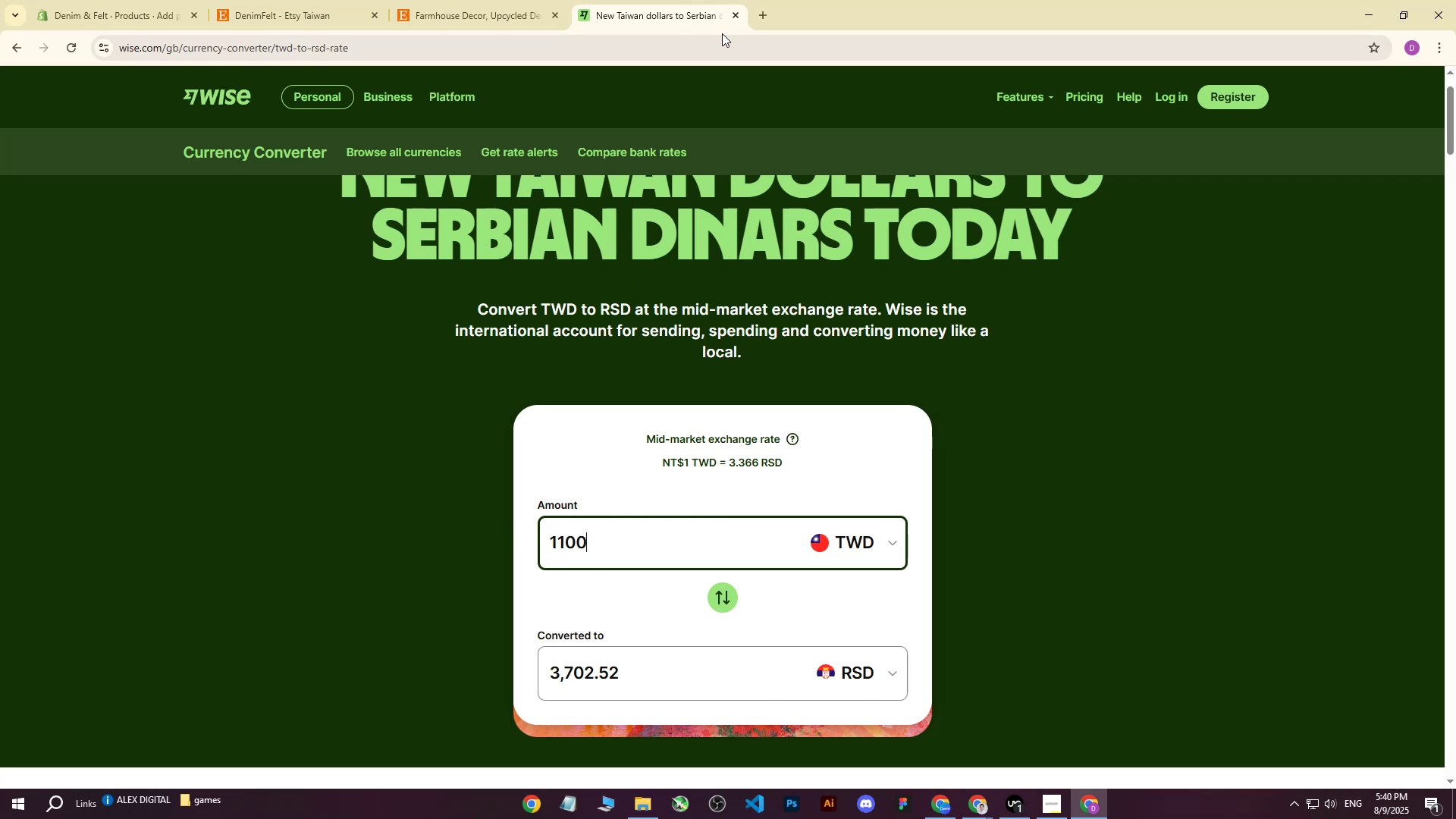 
left_click([109, 0])
 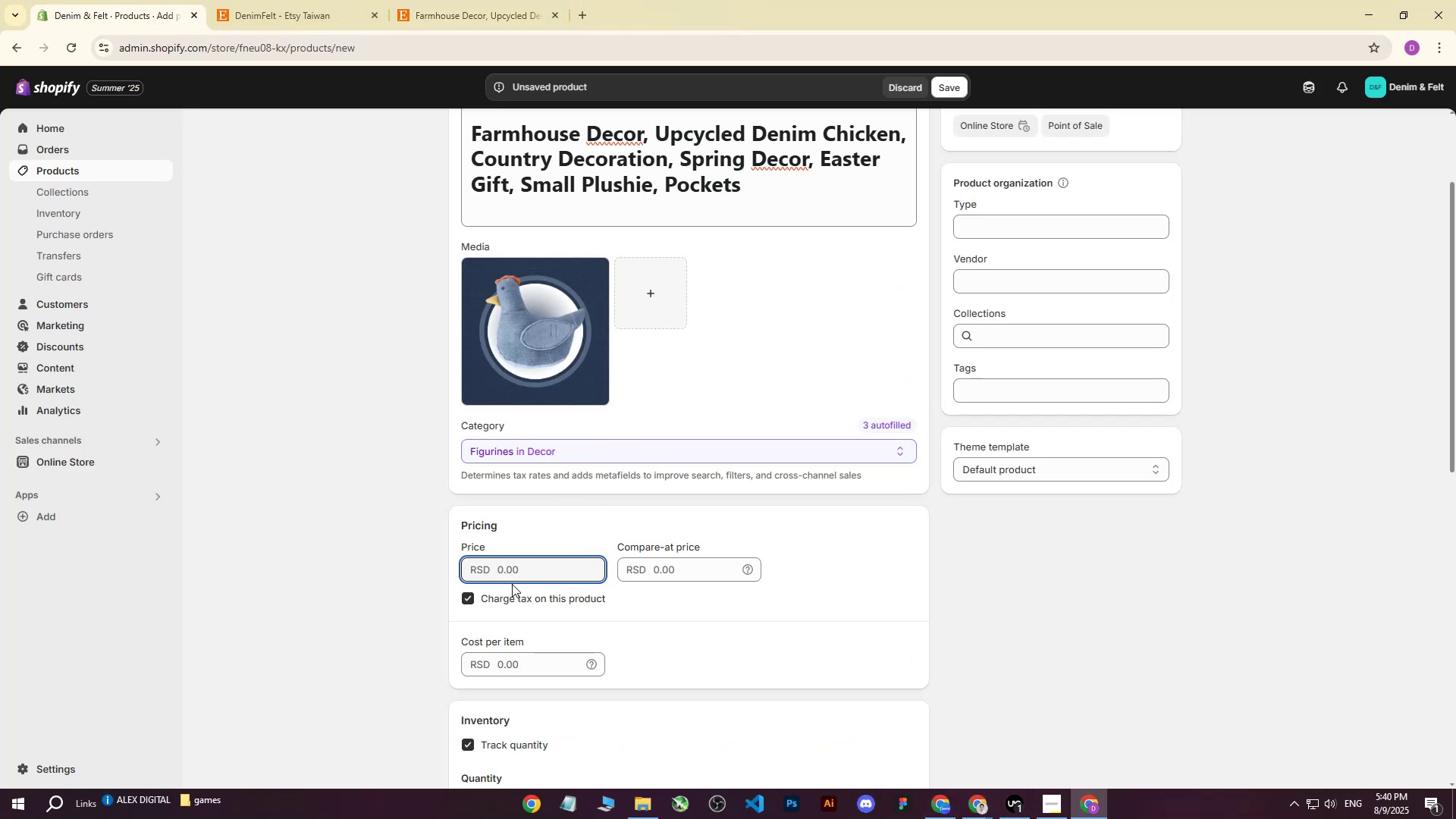 
type(4000)
 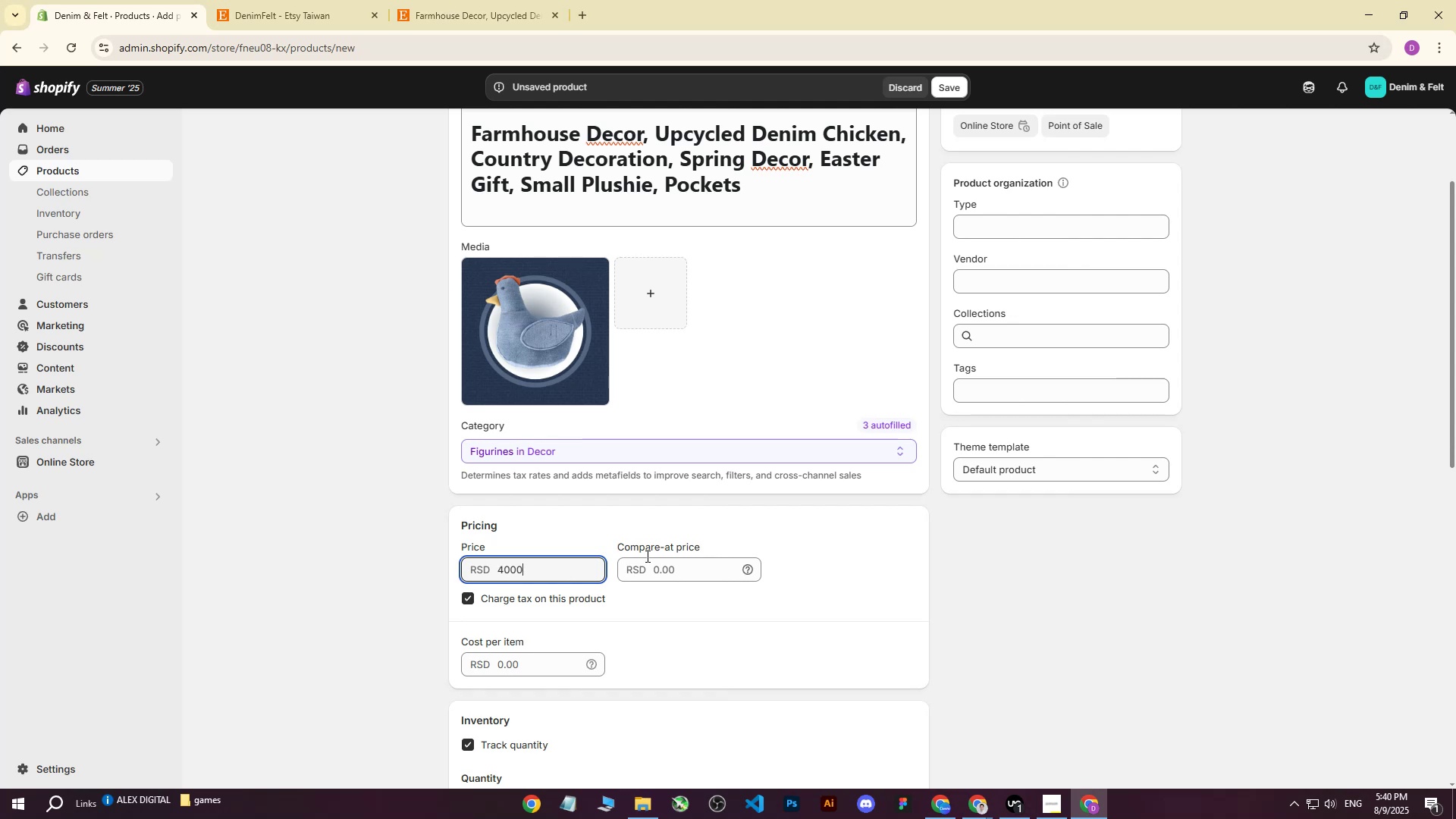 
left_click([662, 572])
 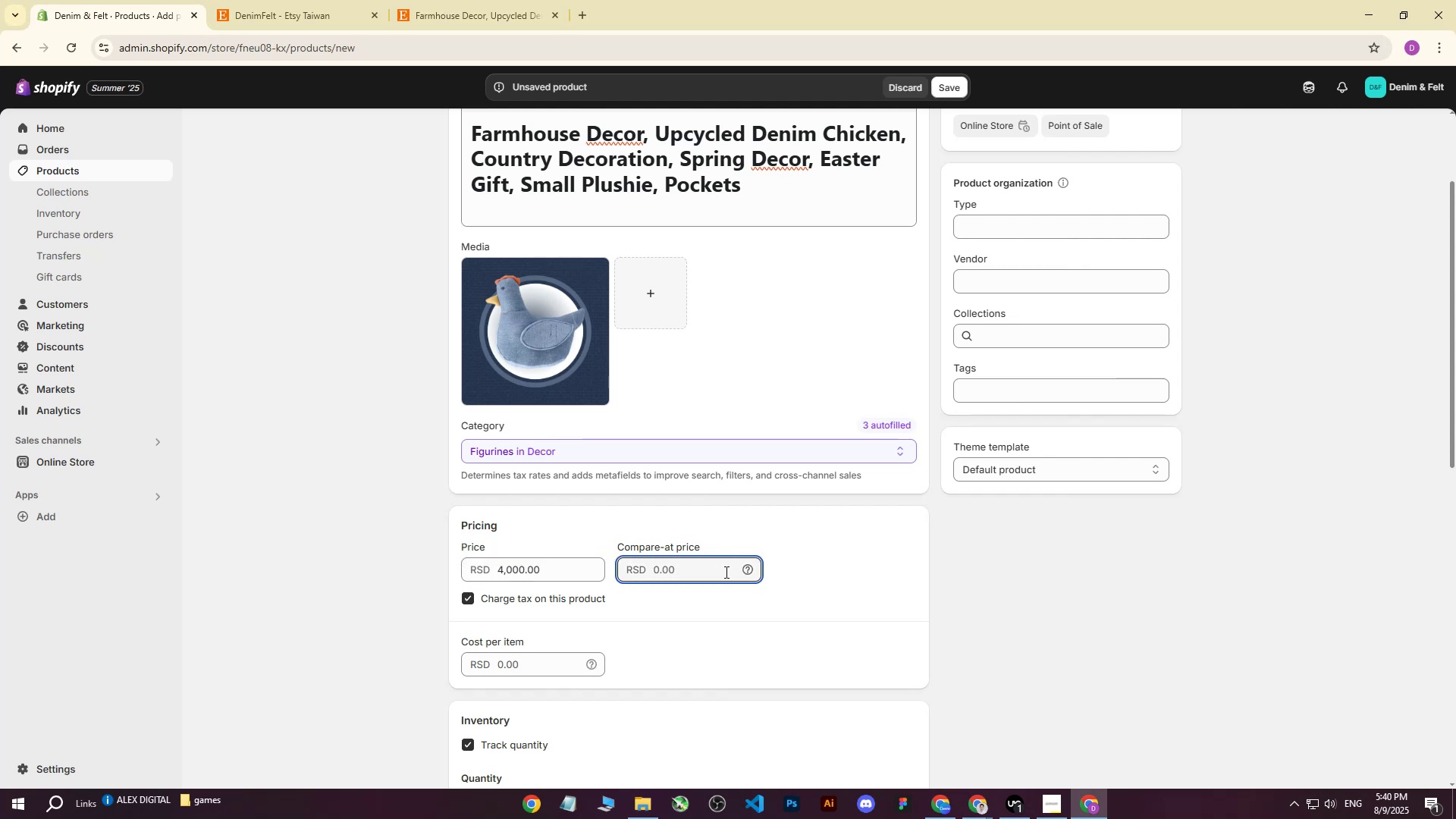 
type(4000)
 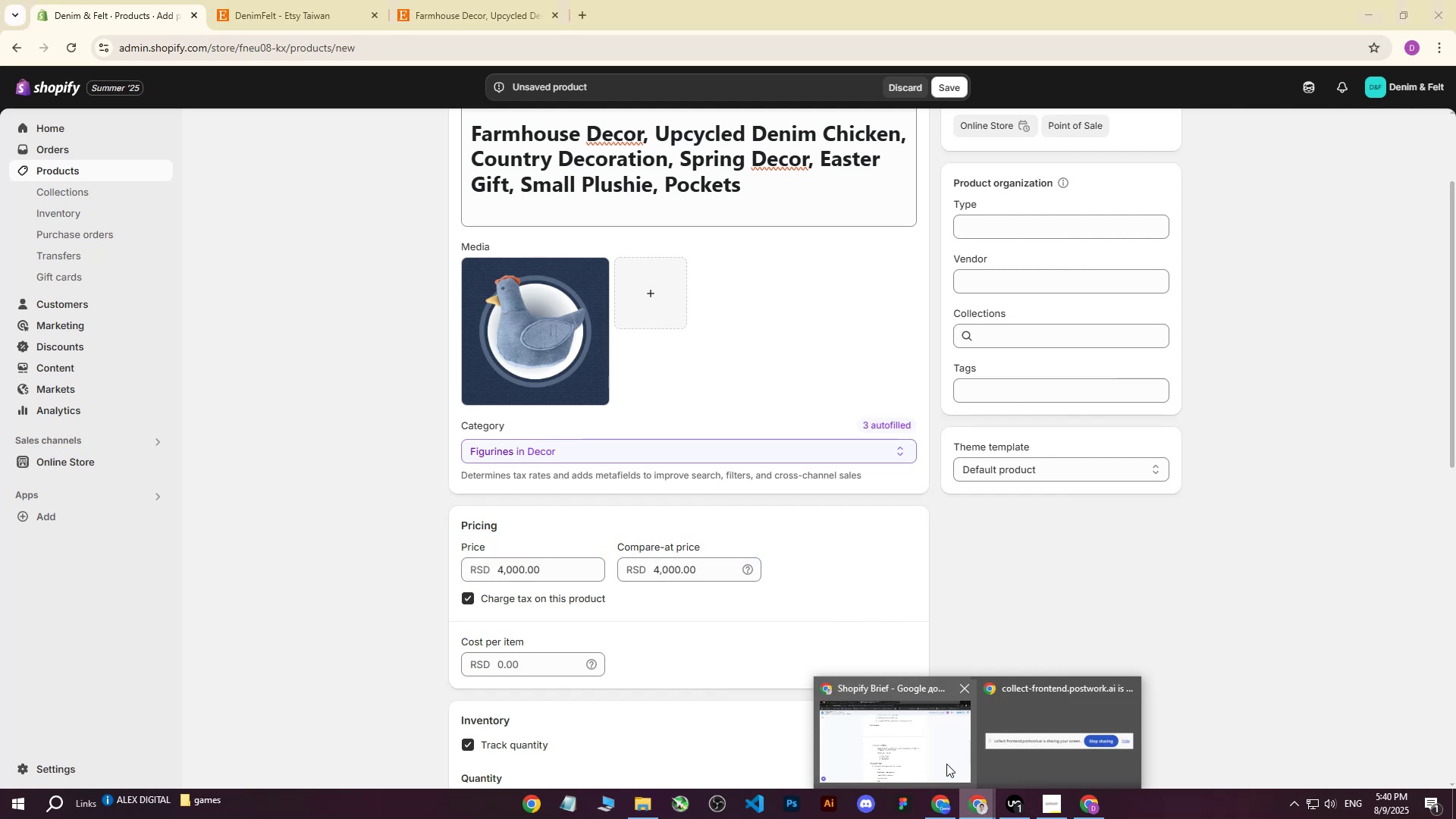 
left_click([871, 745])
 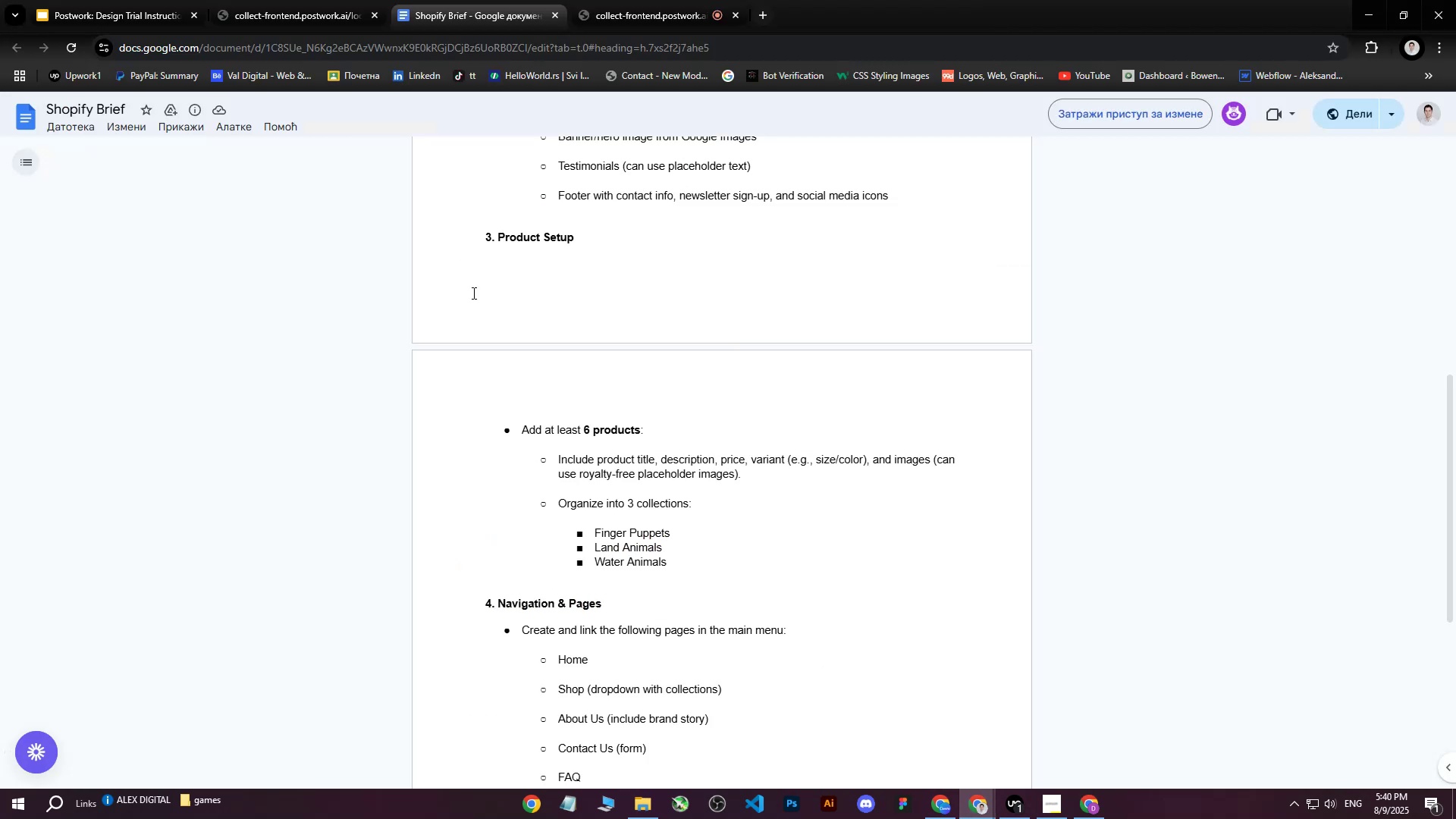 
scroll: coordinate [440, 413], scroll_direction: down, amount: 3.0
 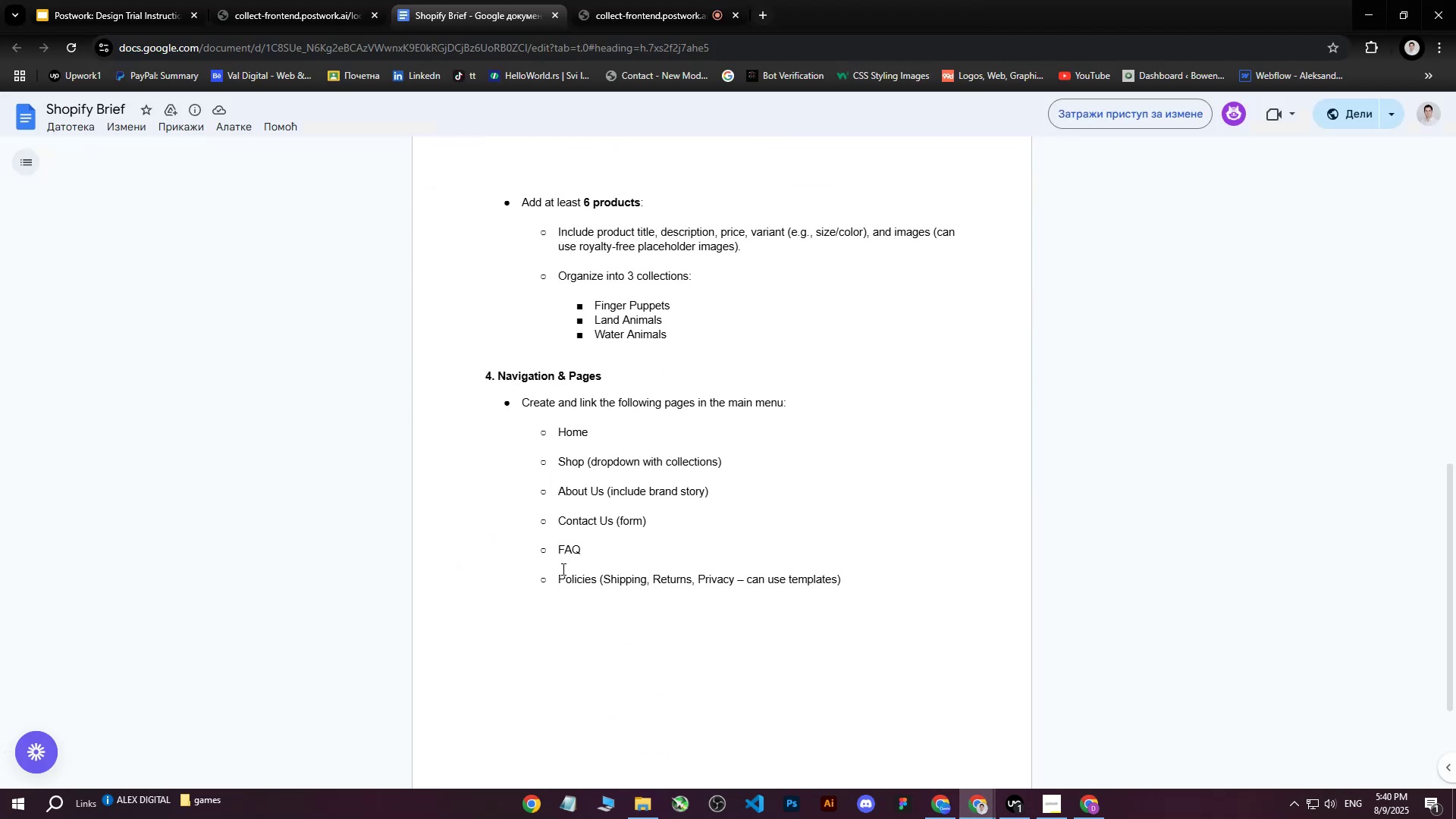 
scroll: coordinate [541, 431], scroll_direction: up, amount: 3.0
 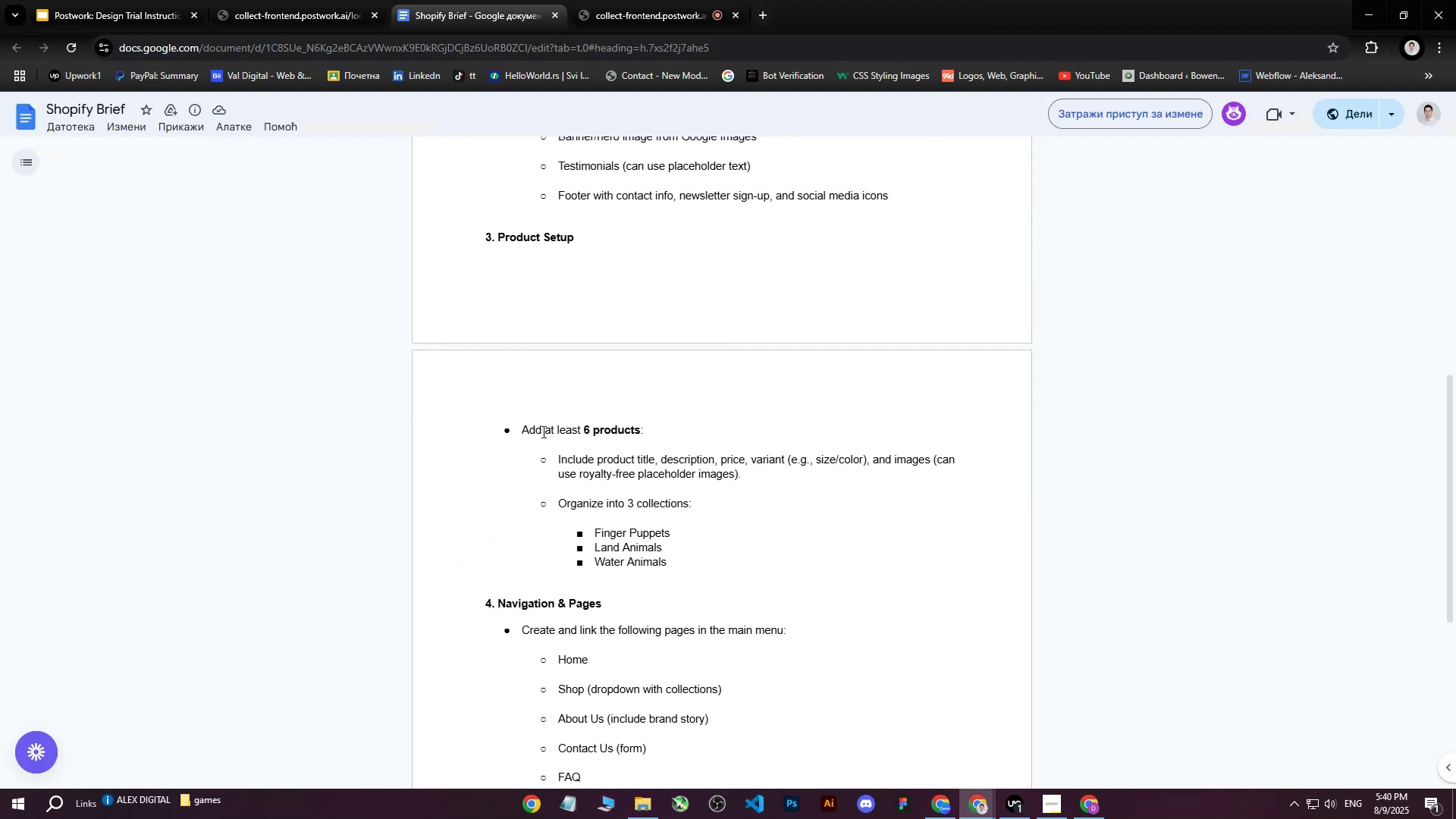 
scroll: coordinate [704, 502], scroll_direction: down, amount: 3.0
 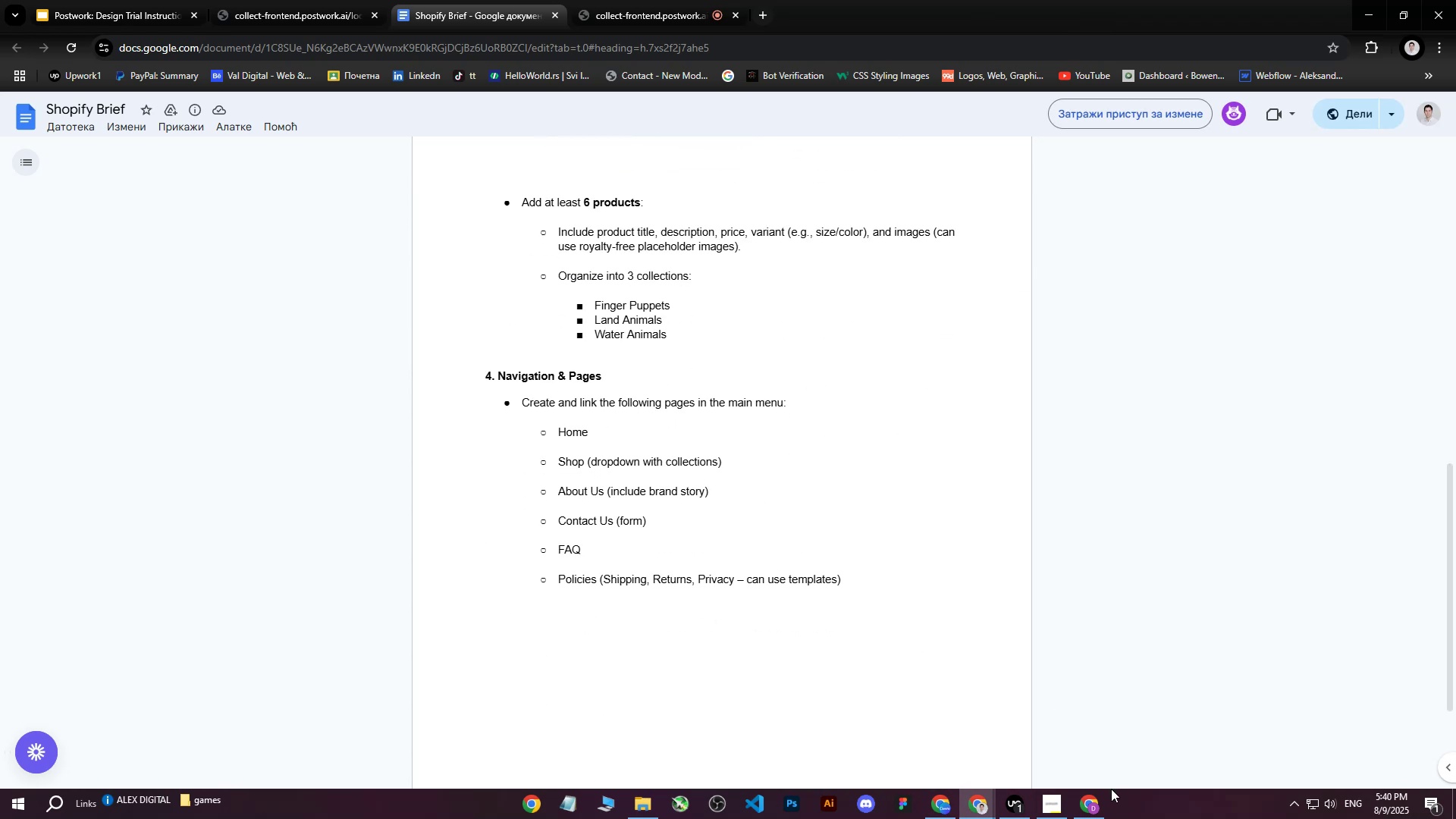 
left_click([1093, 805])
 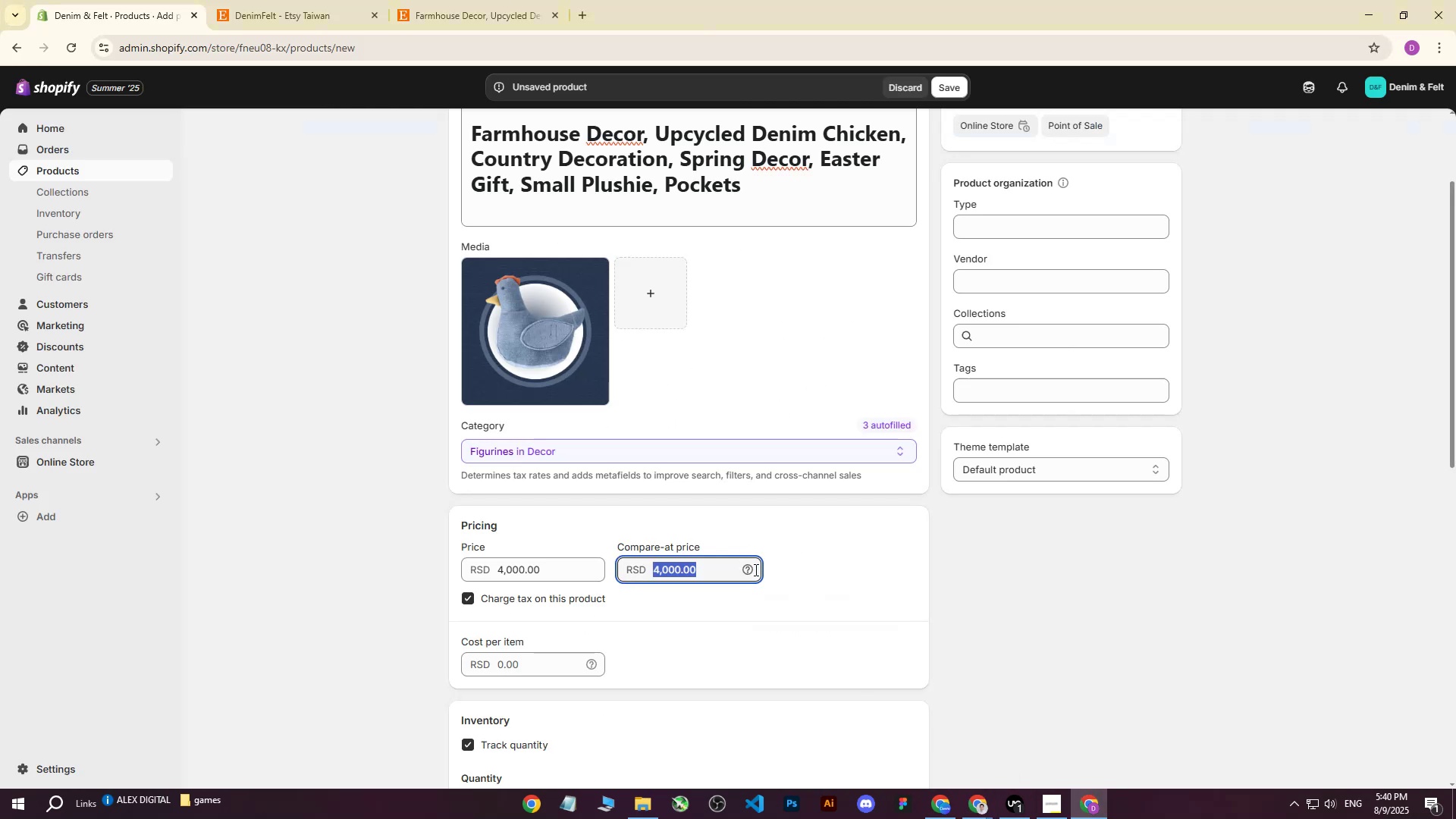 
left_click([812, 620])
 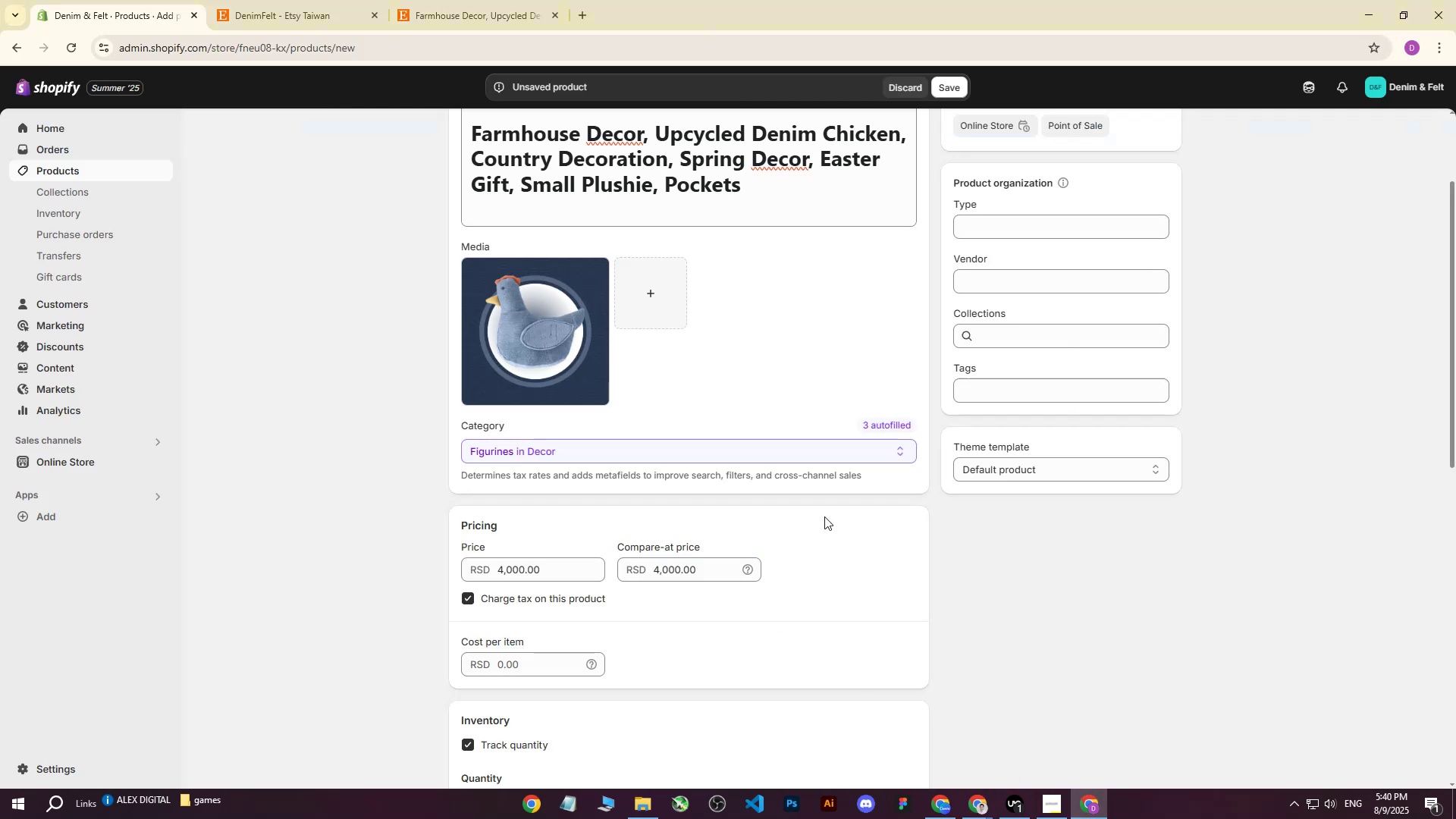 
scroll: coordinate [834, 510], scroll_direction: down, amount: 4.0
 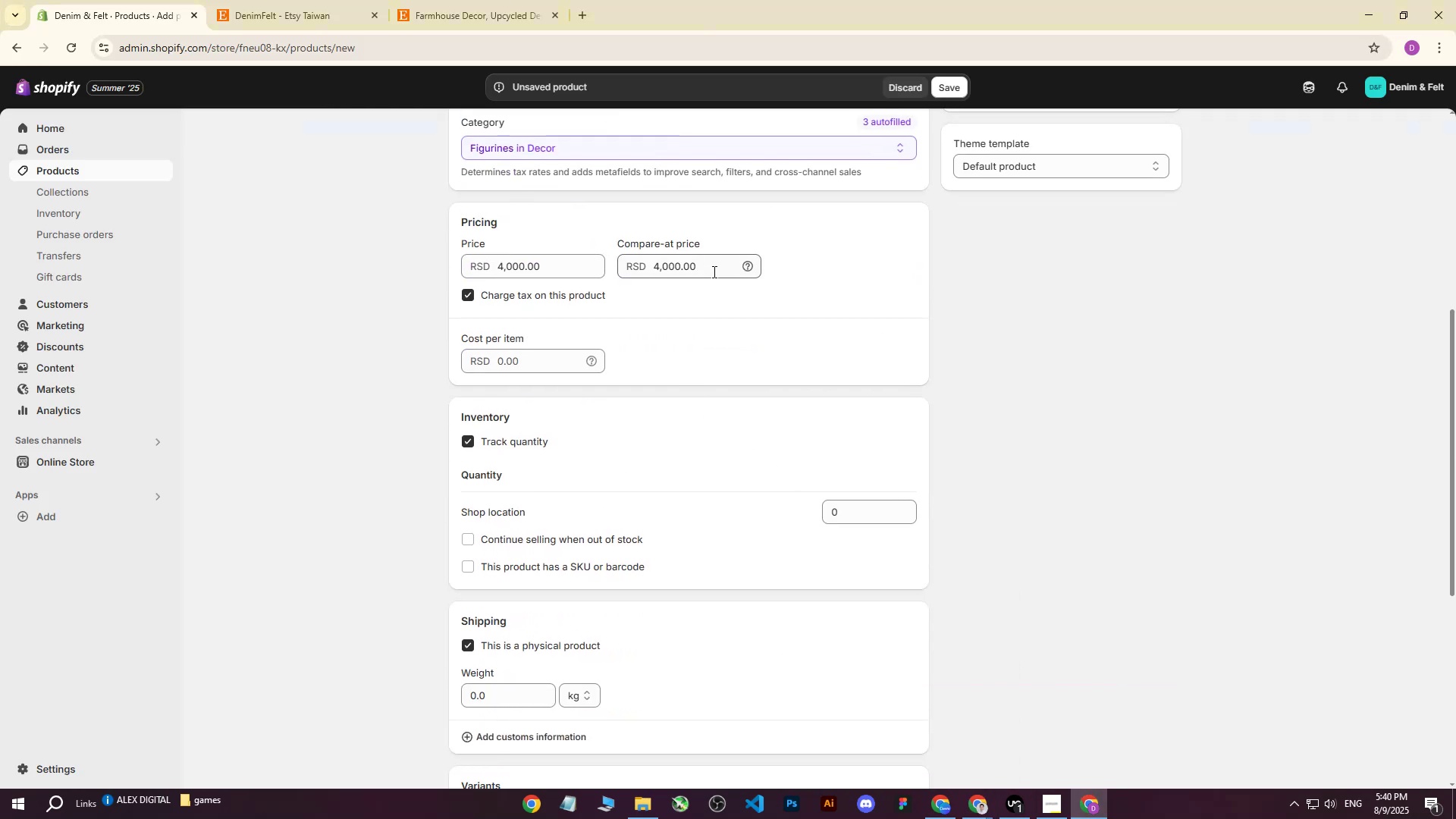 
left_click_drag(start_coordinate=[713, 268], to_coordinate=[632, 271])
 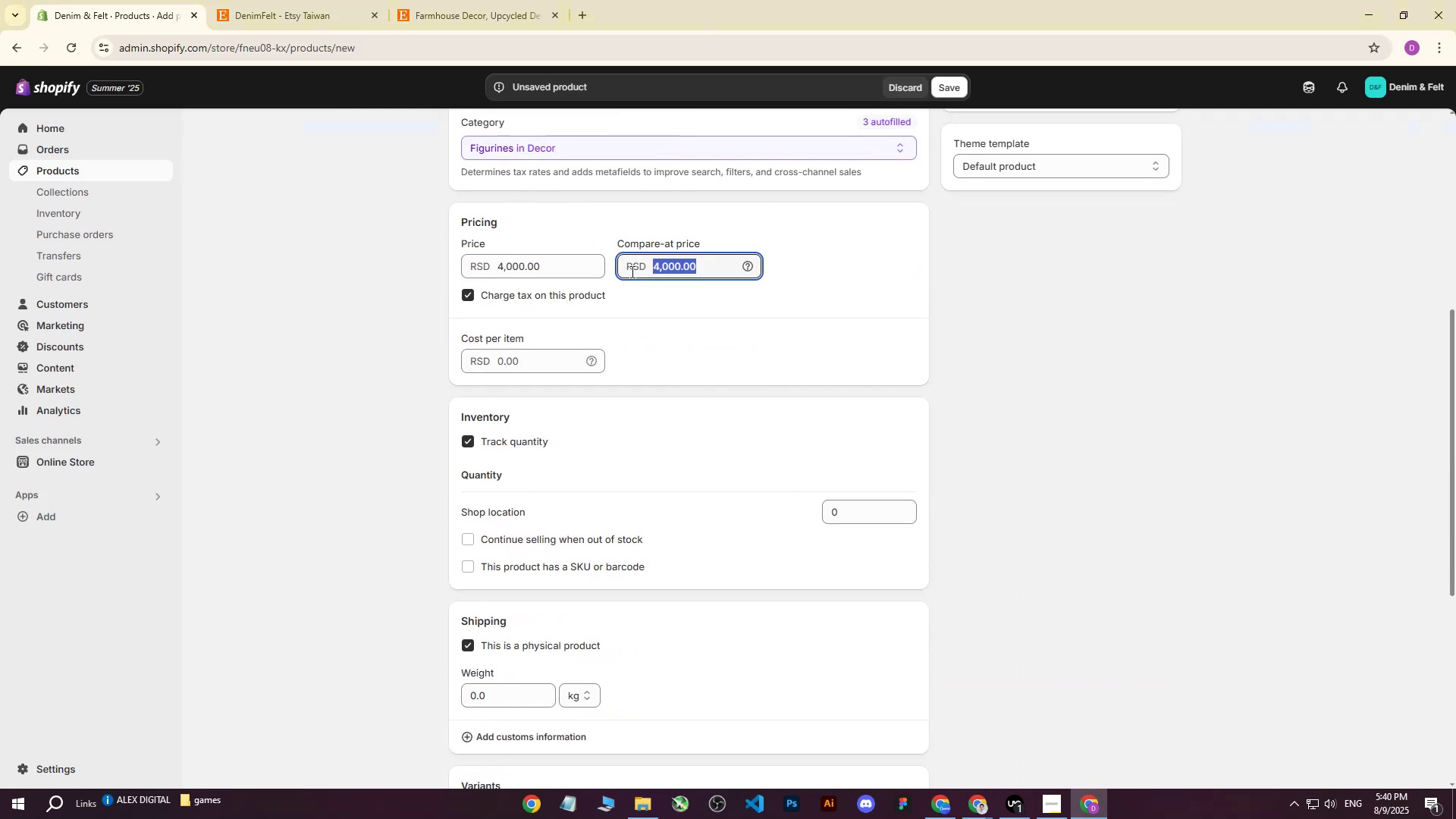 
key(0)
 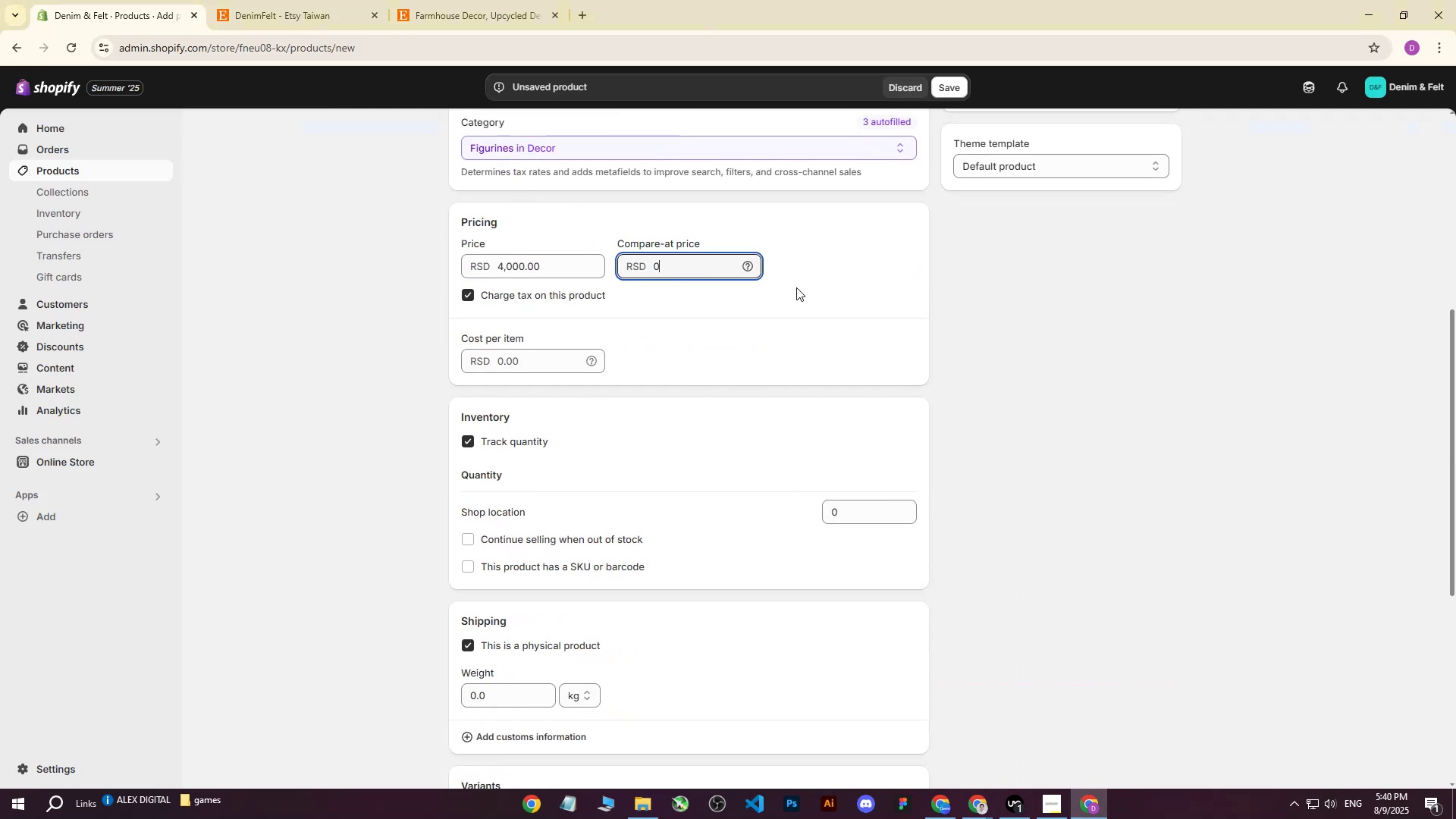 
key(Enter)
 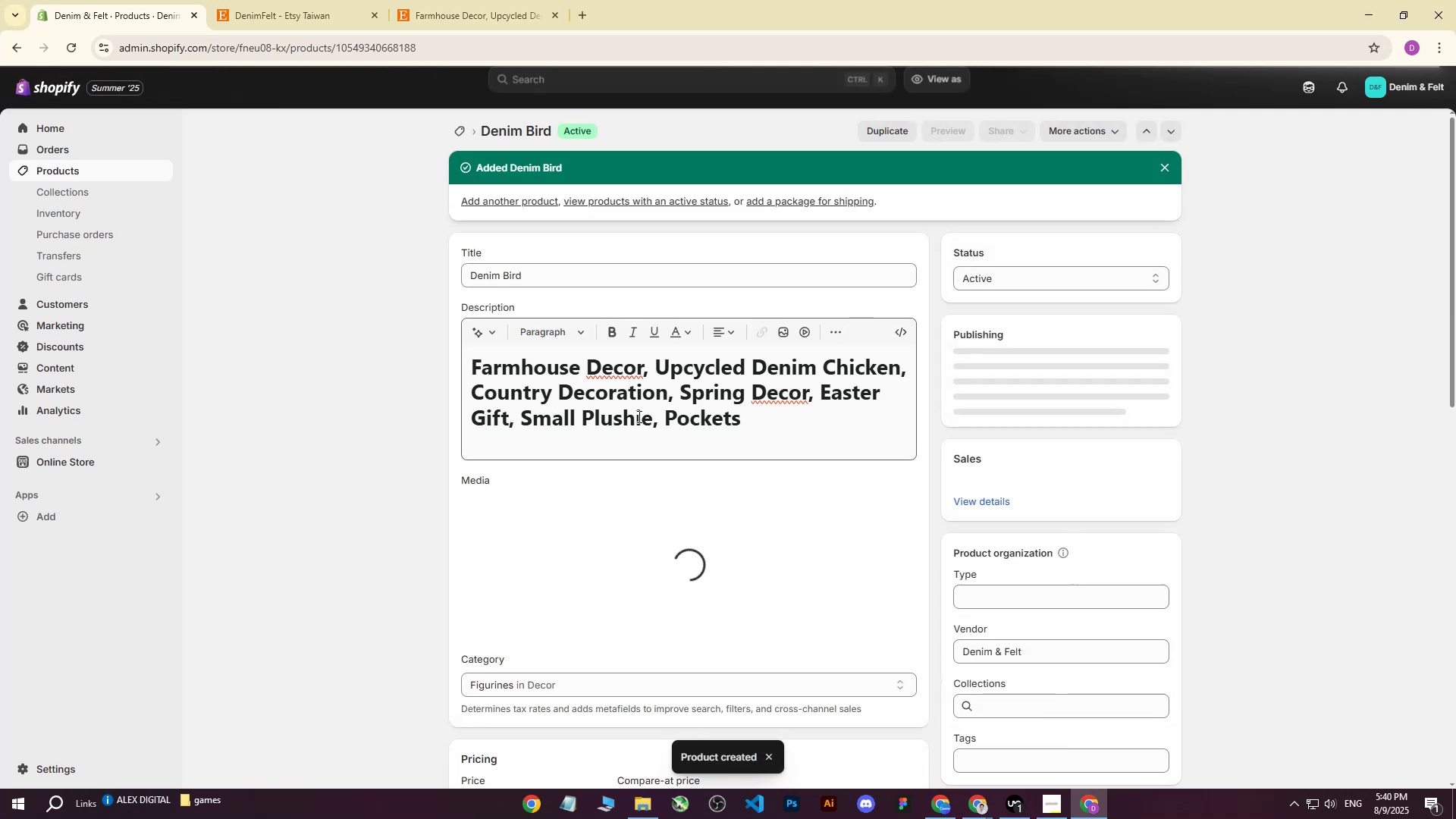 
scroll: coordinate [607, 416], scroll_direction: down, amount: 10.0
 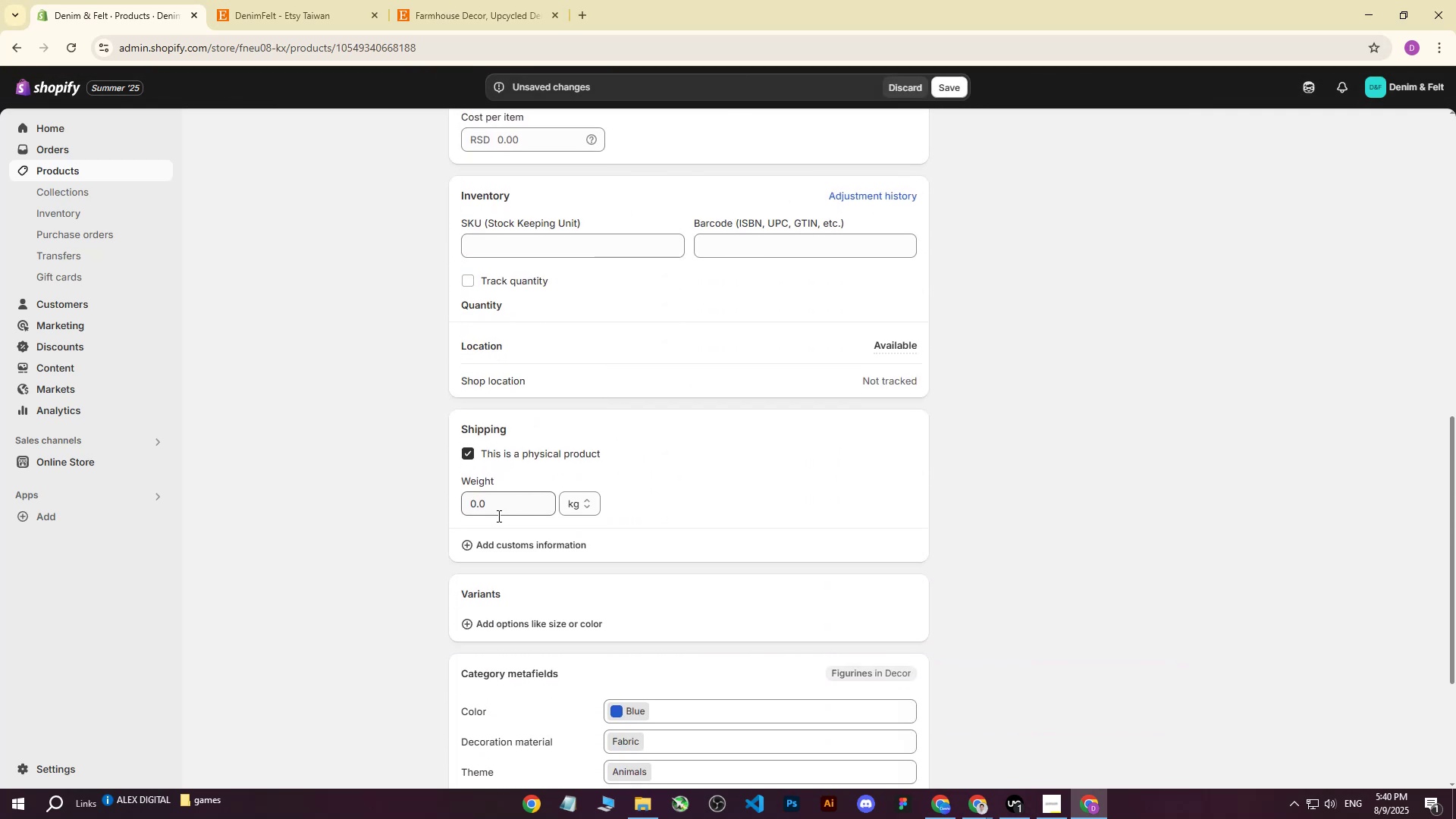 
left_click([487, 512])
 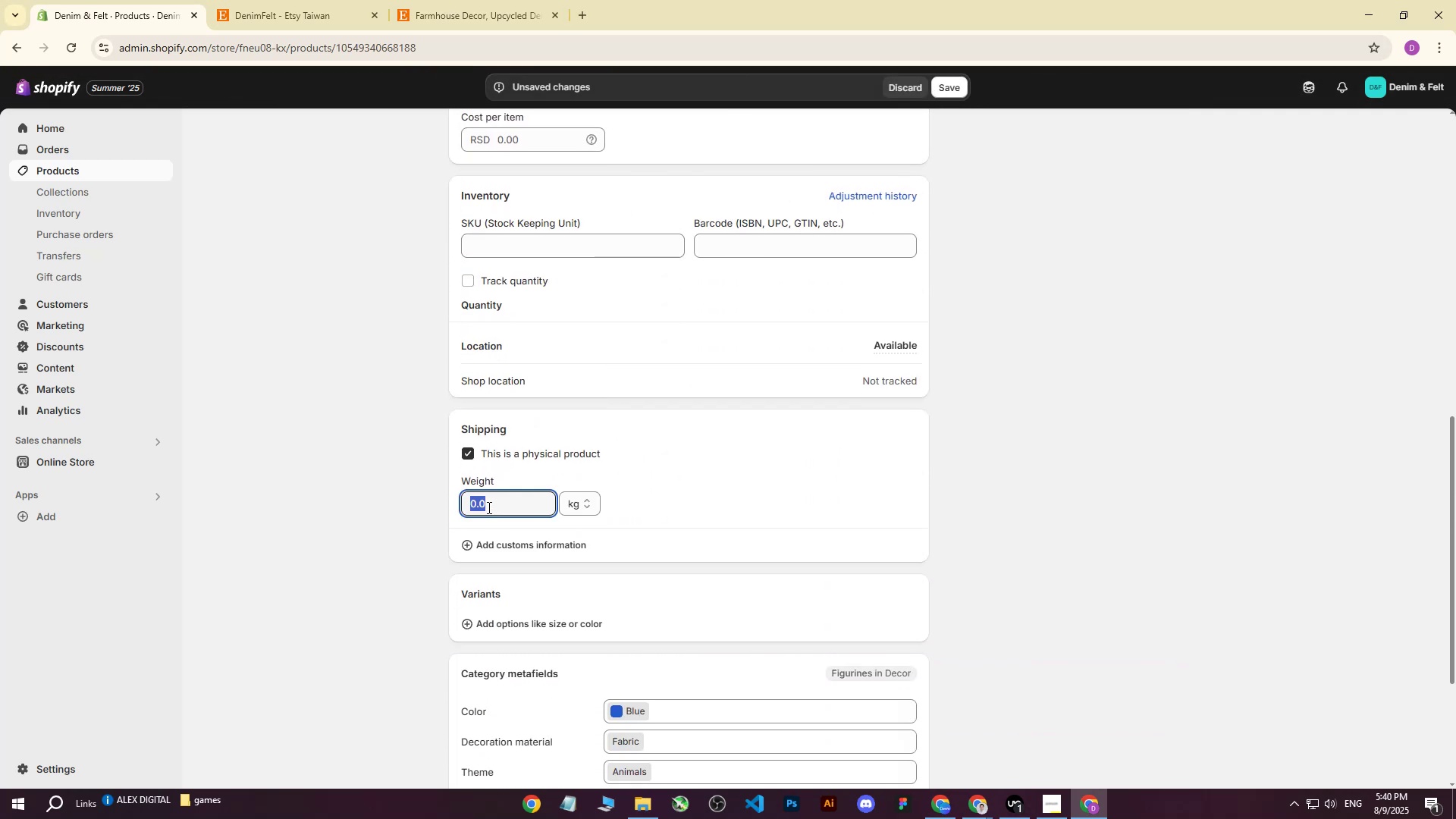 
scroll: coordinate [594, 446], scroll_direction: none, amount: 0.0
 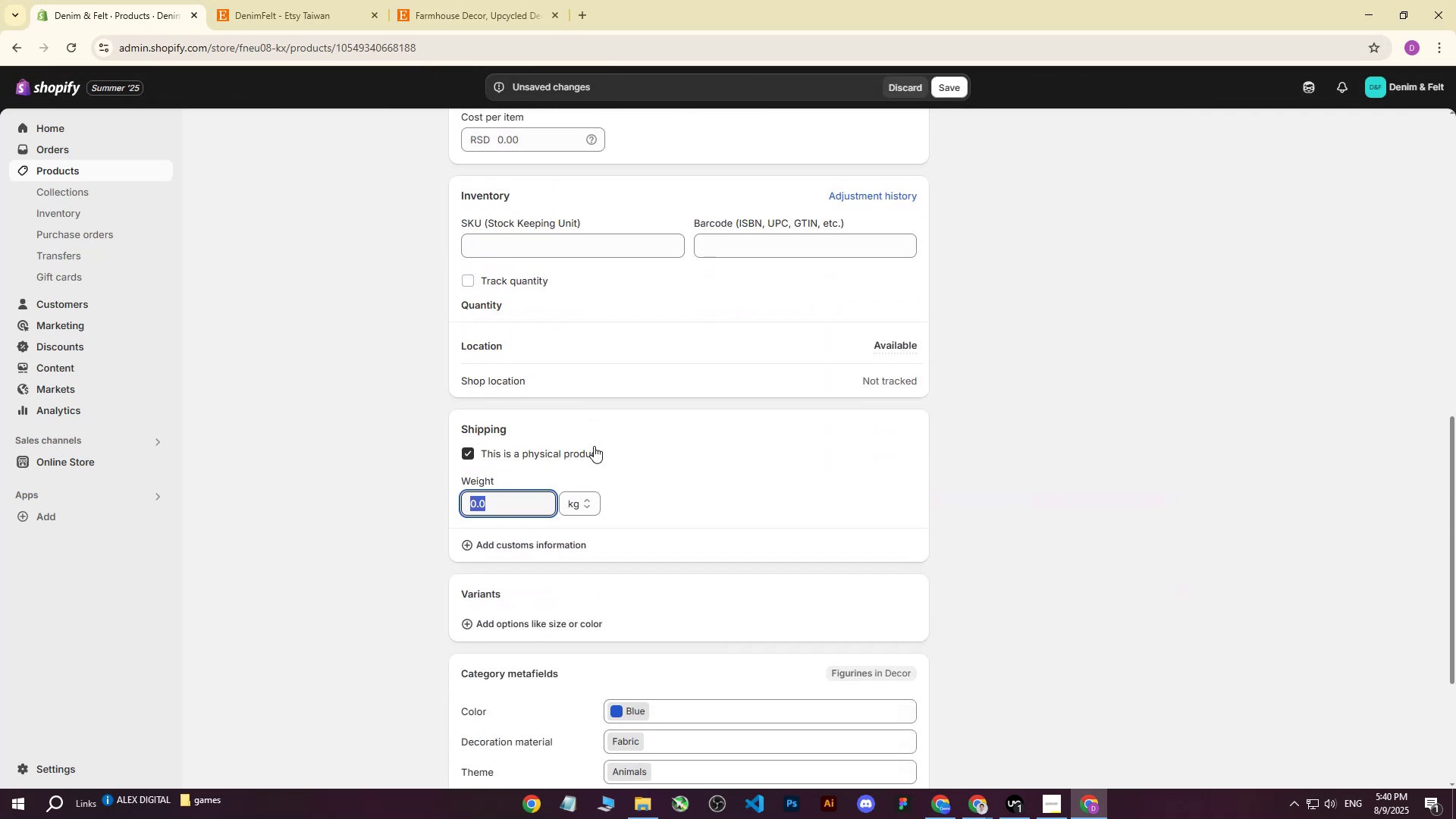 
key(1)
 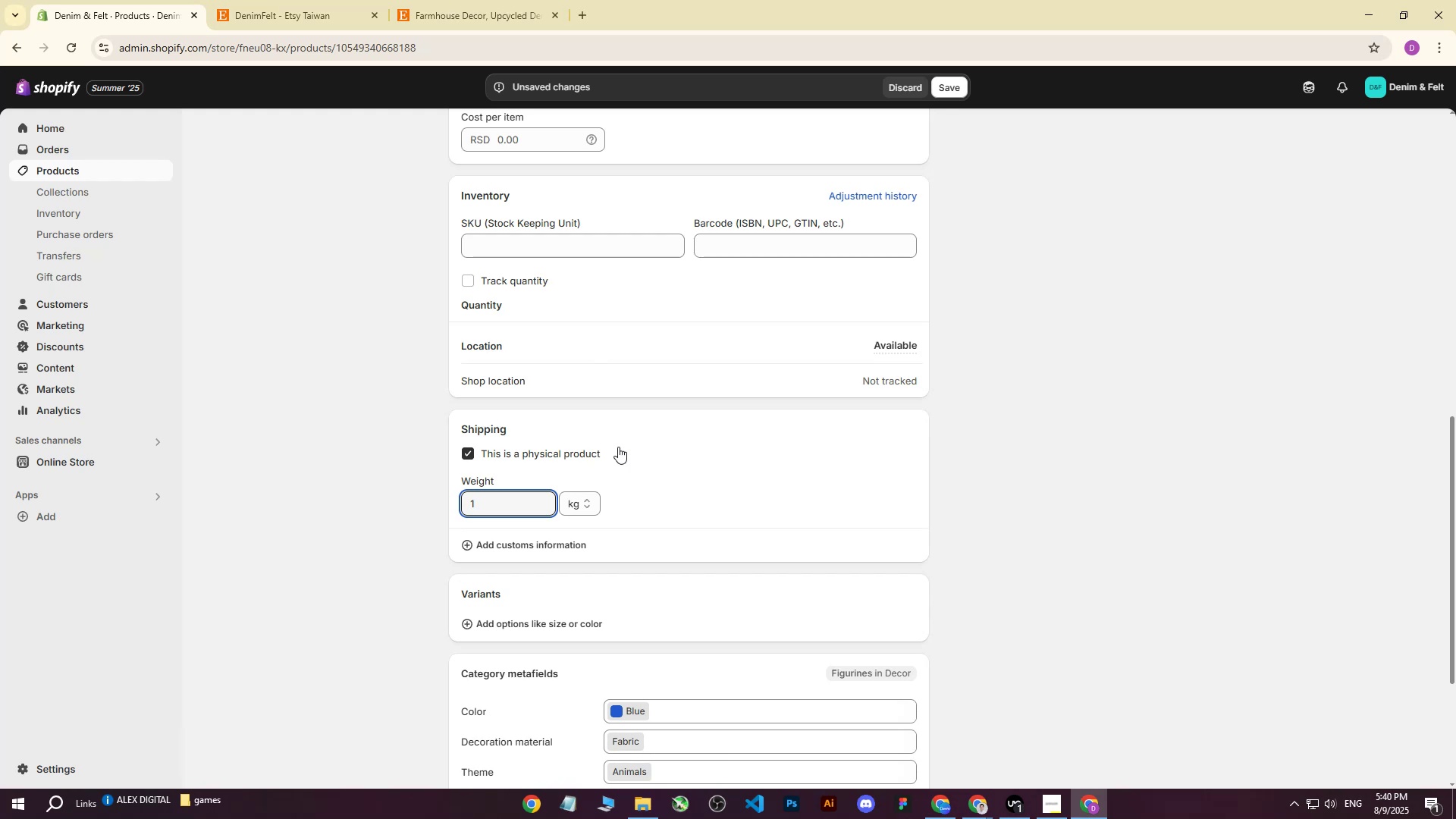 
left_click([708, 480])
 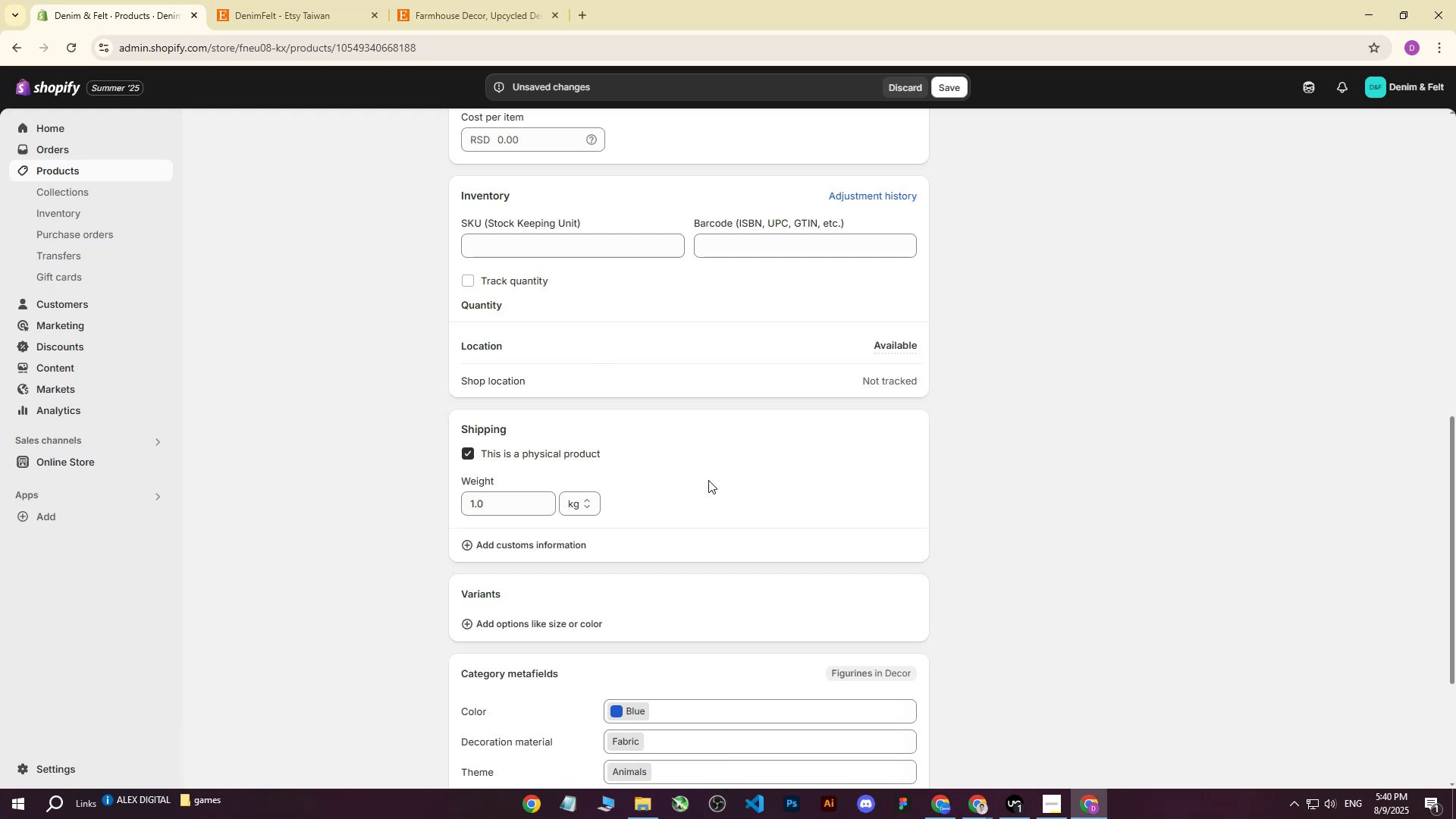 
scroll: coordinate [929, 295], scroll_direction: up, amount: 10.0
 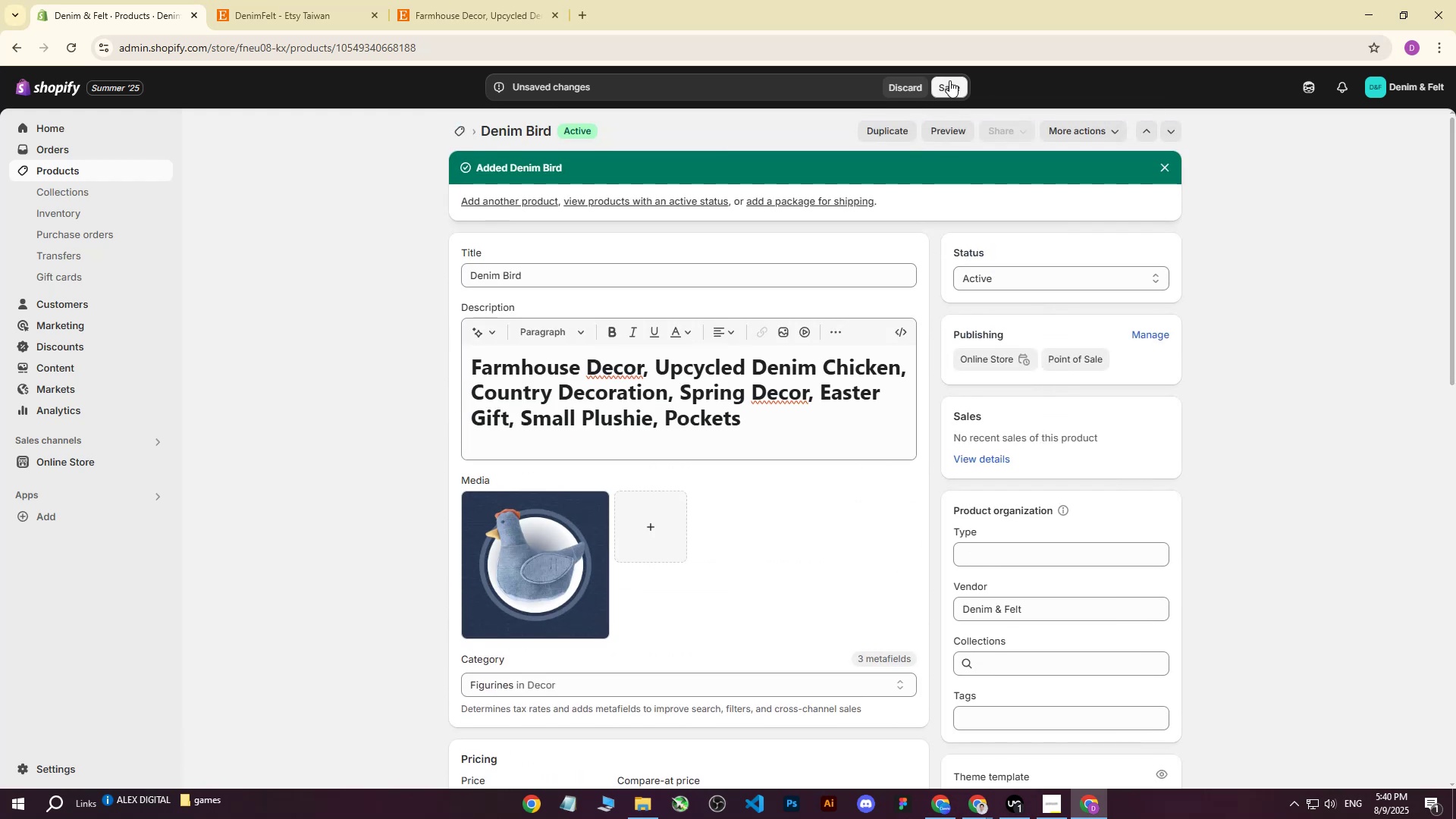 
left_click([950, 80])
 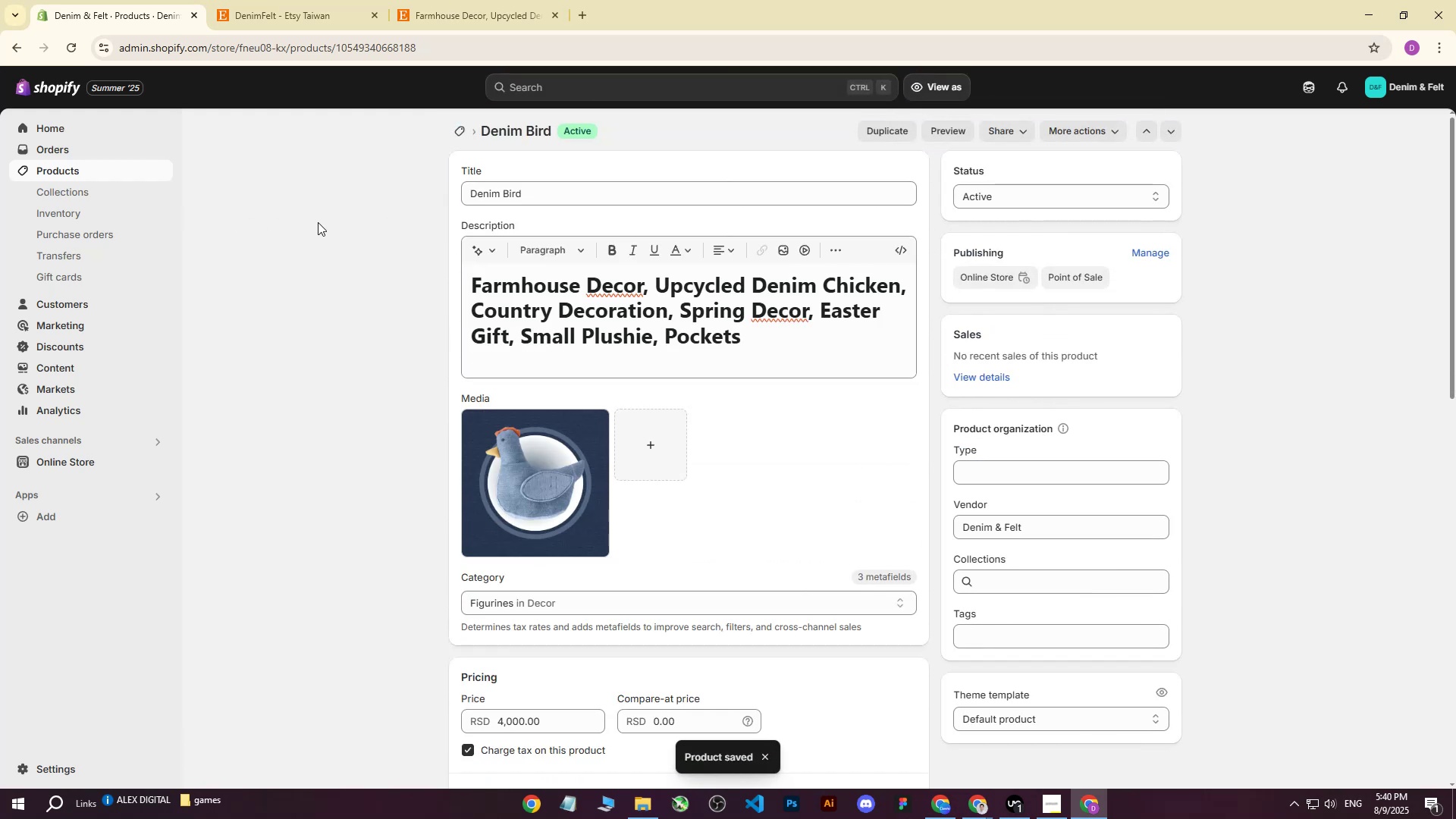 
left_click([362, 499])
 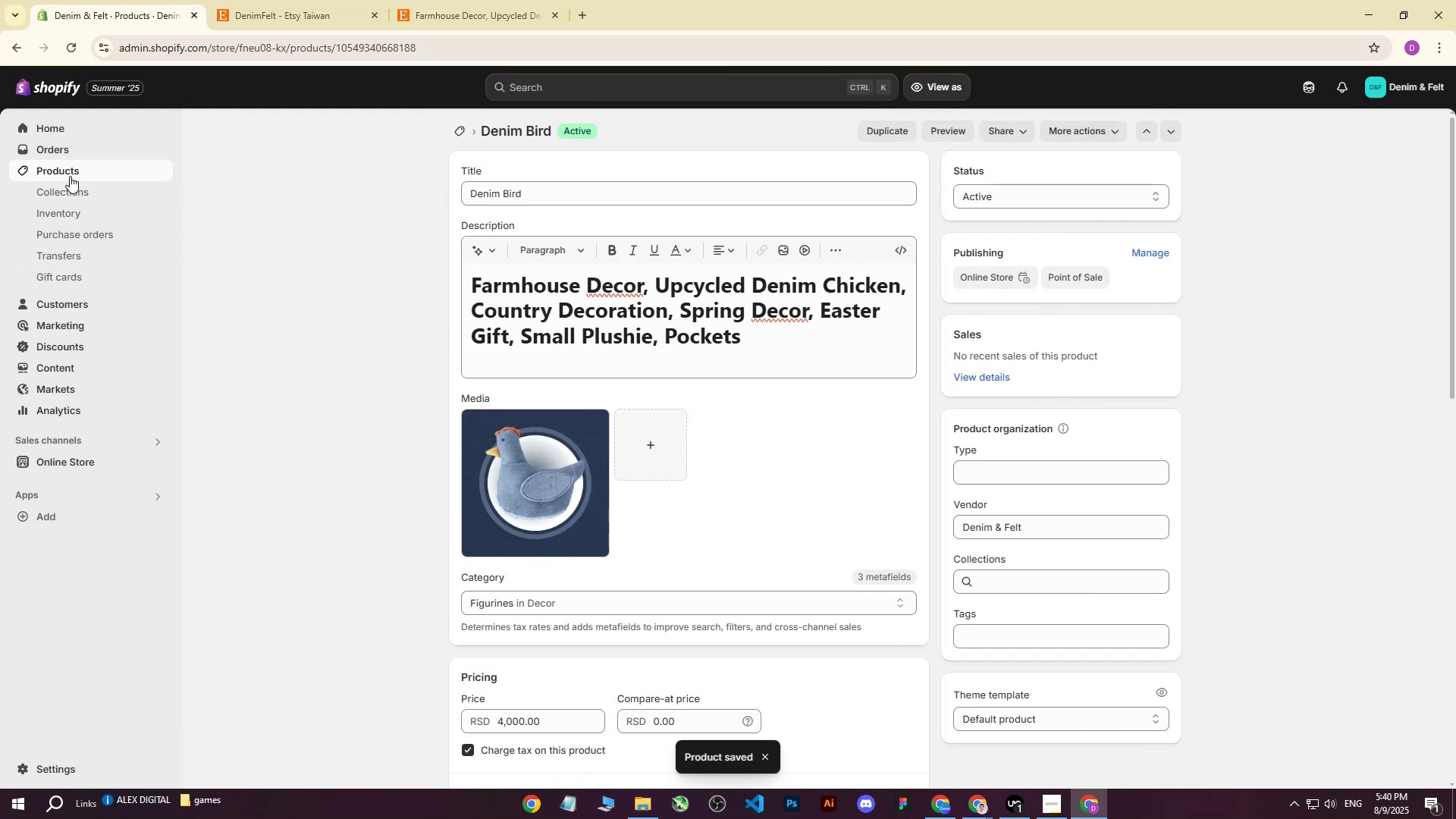 
left_click([70, 172])
 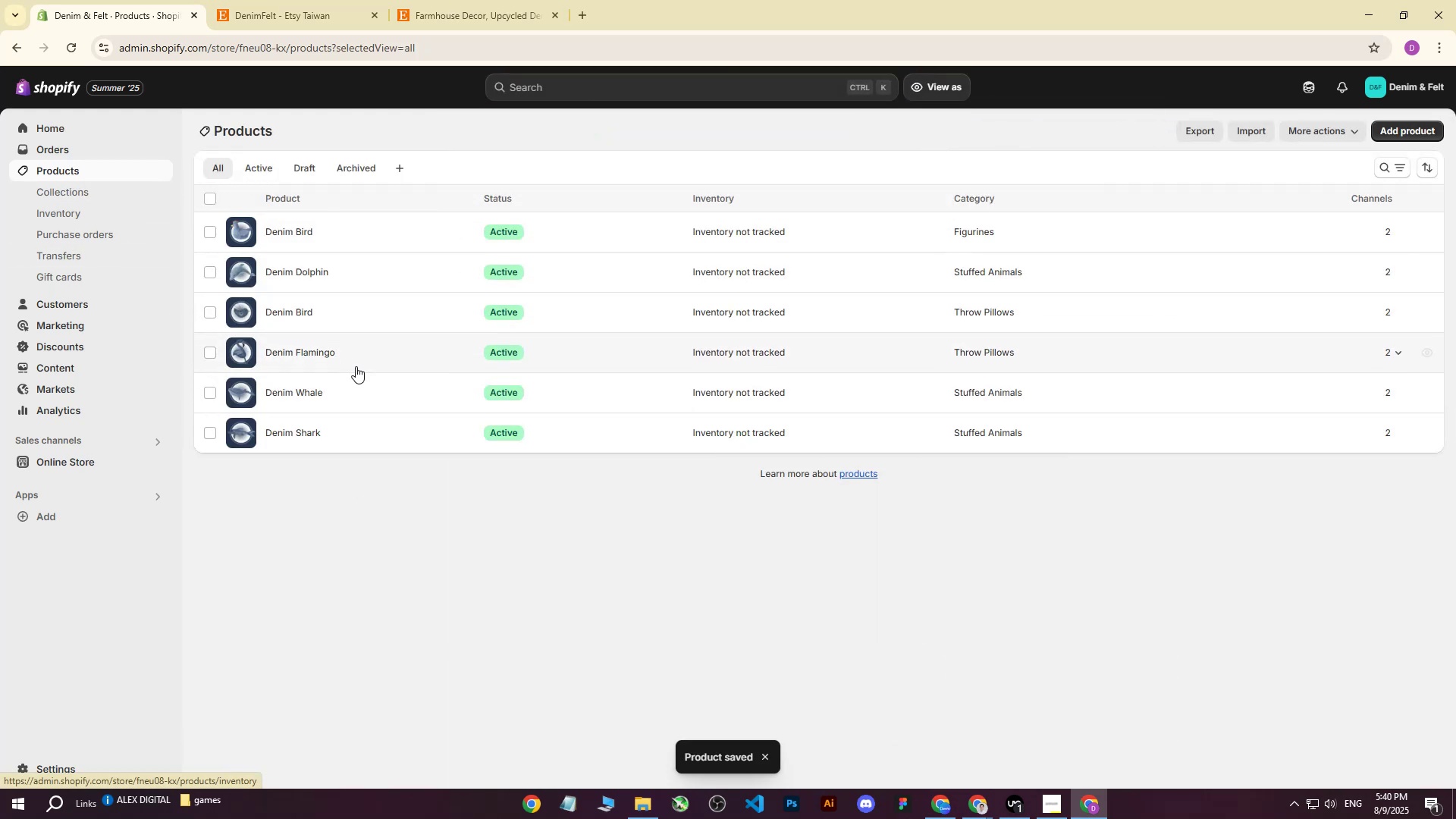 
left_click([293, 391])
 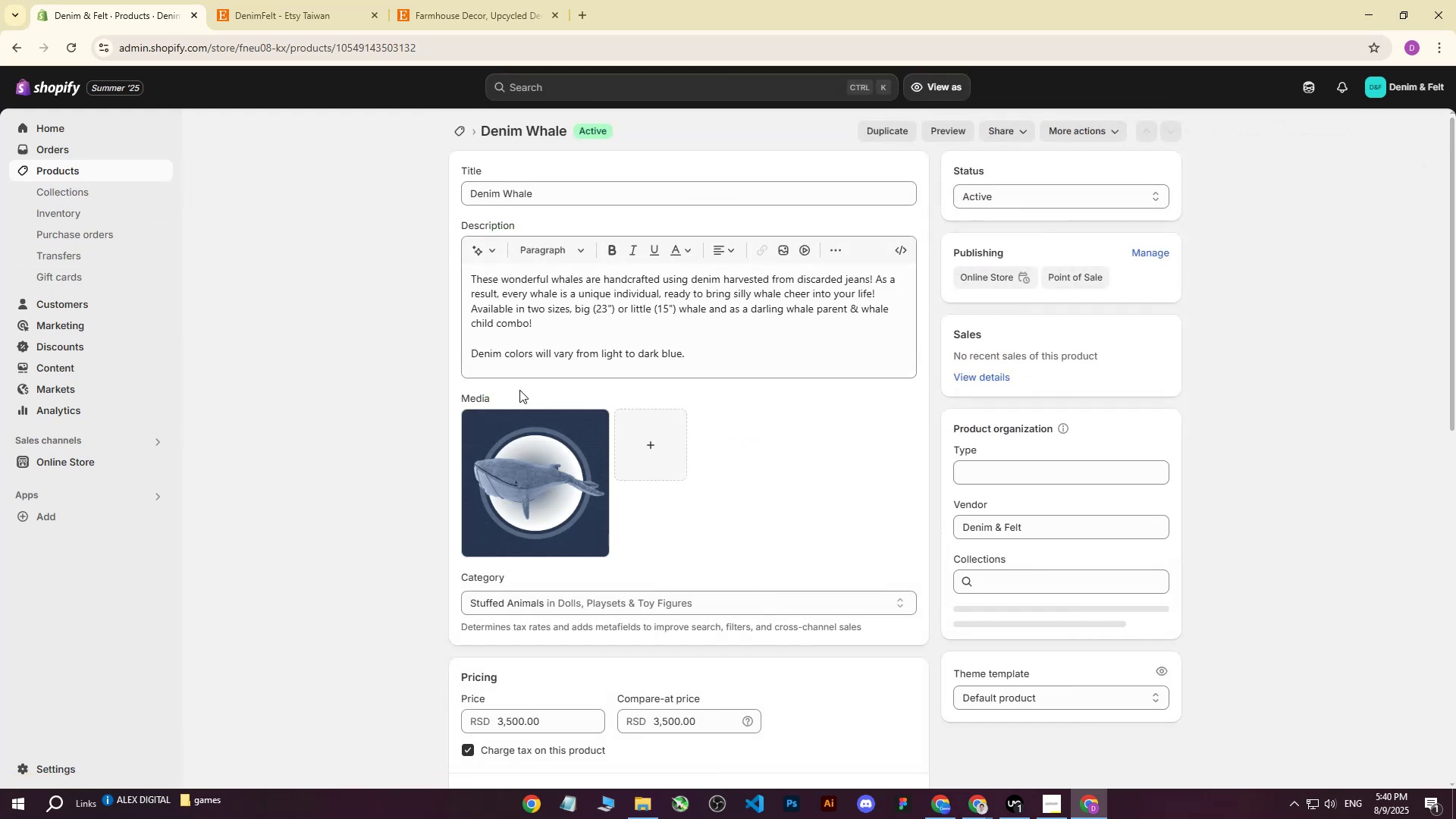 
scroll: coordinate [670, 444], scroll_direction: down, amount: 3.0
 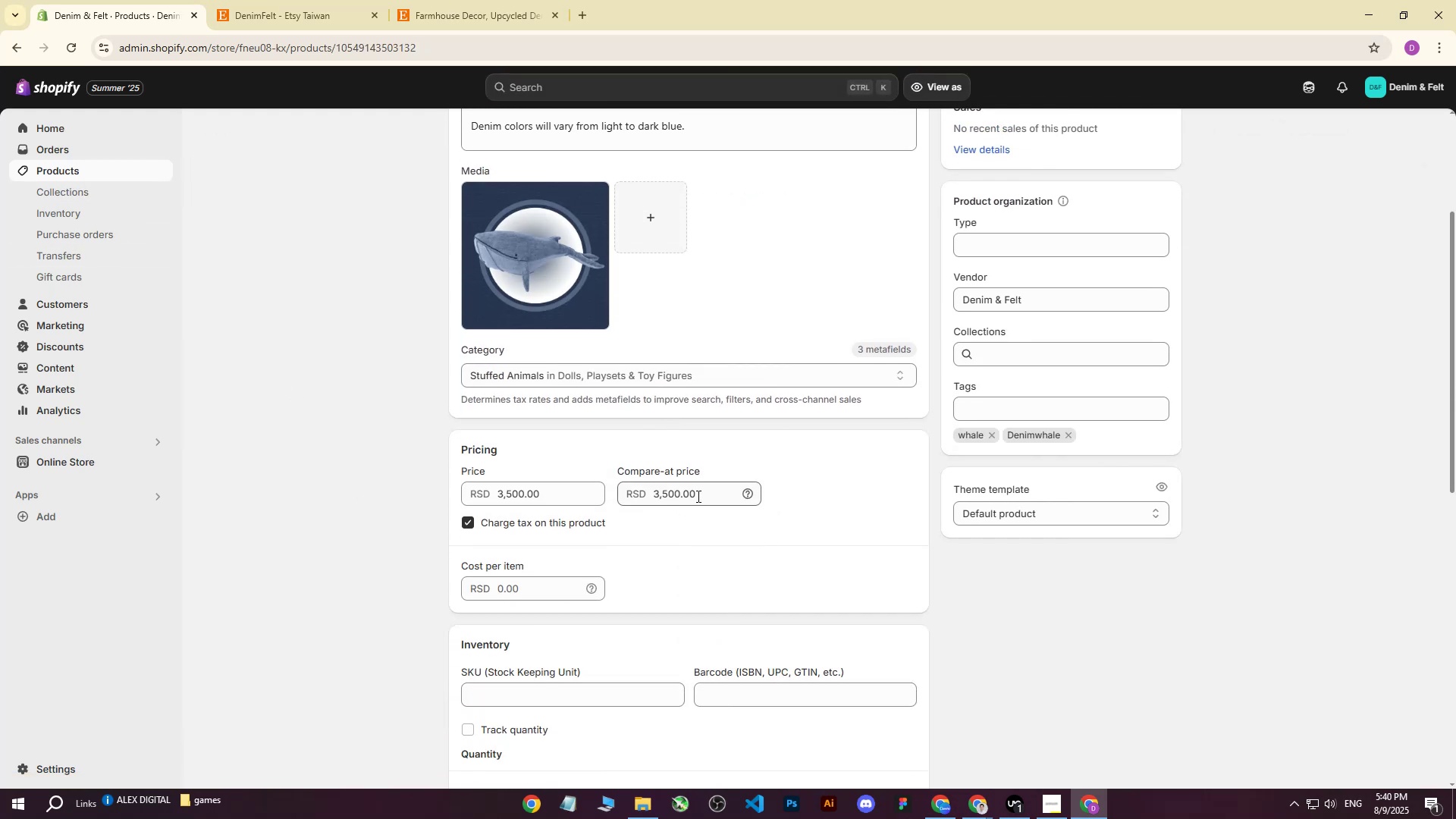 
left_click([698, 496])
 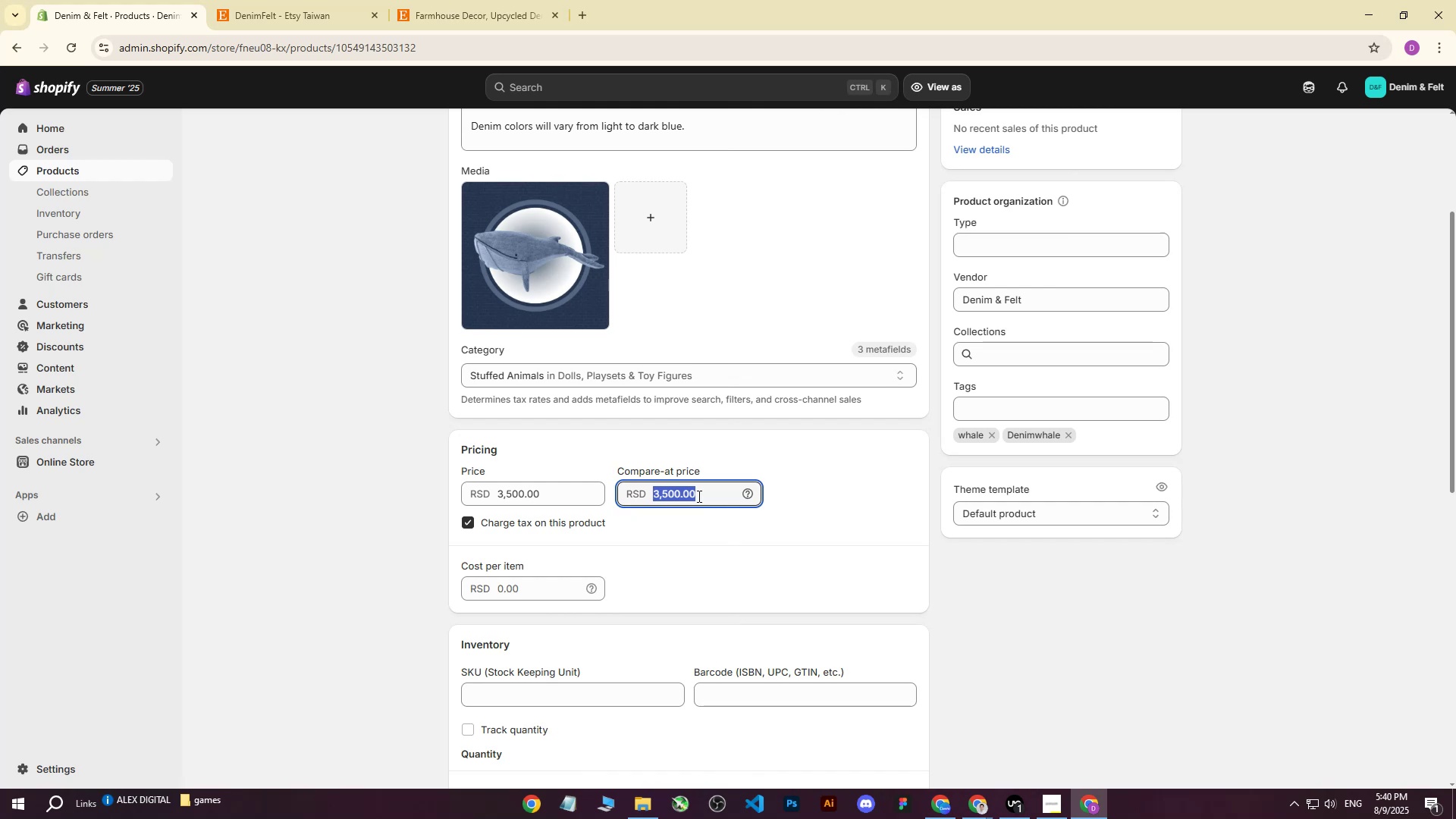 
key(0)
 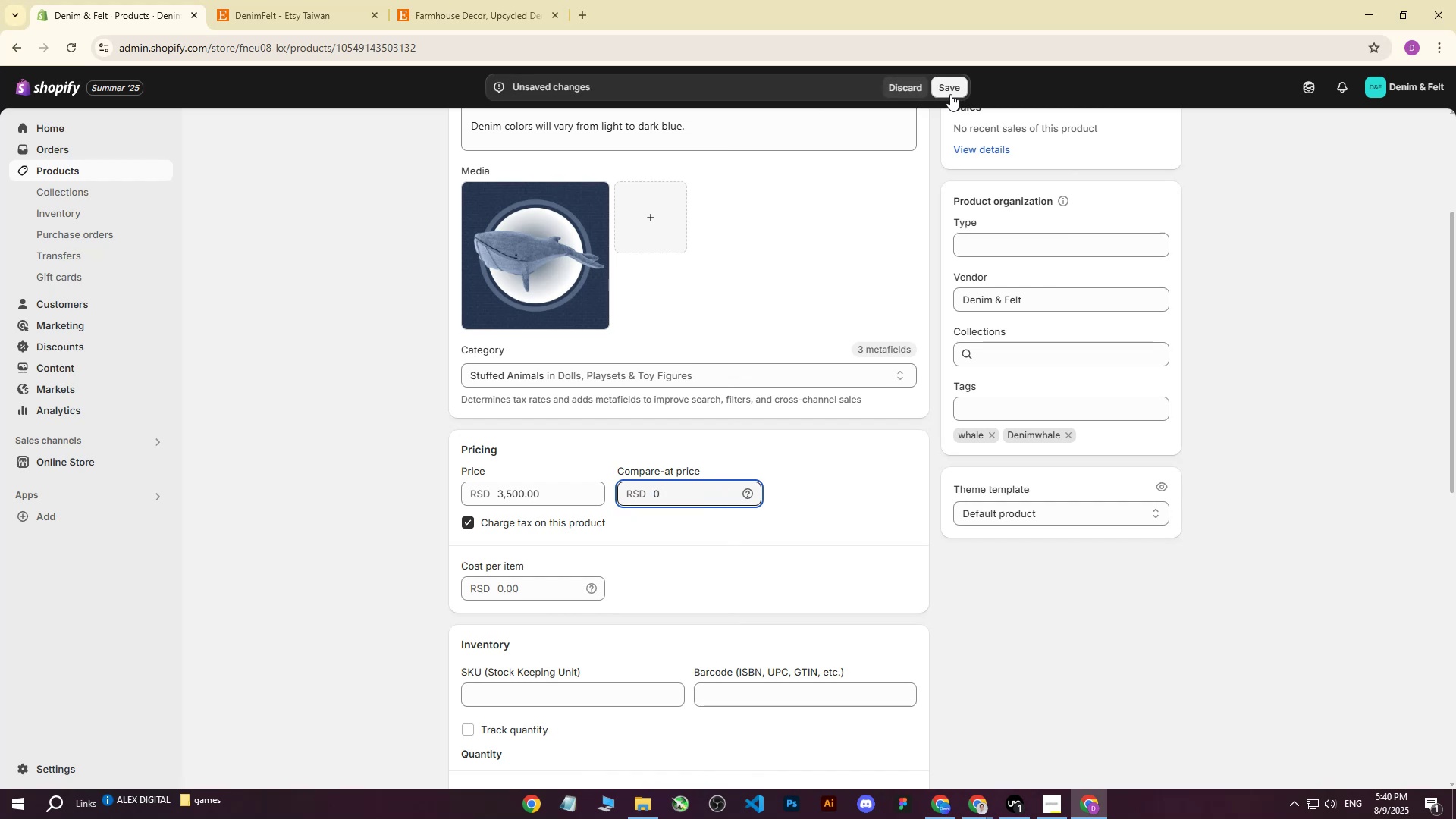 
left_click([954, 91])
 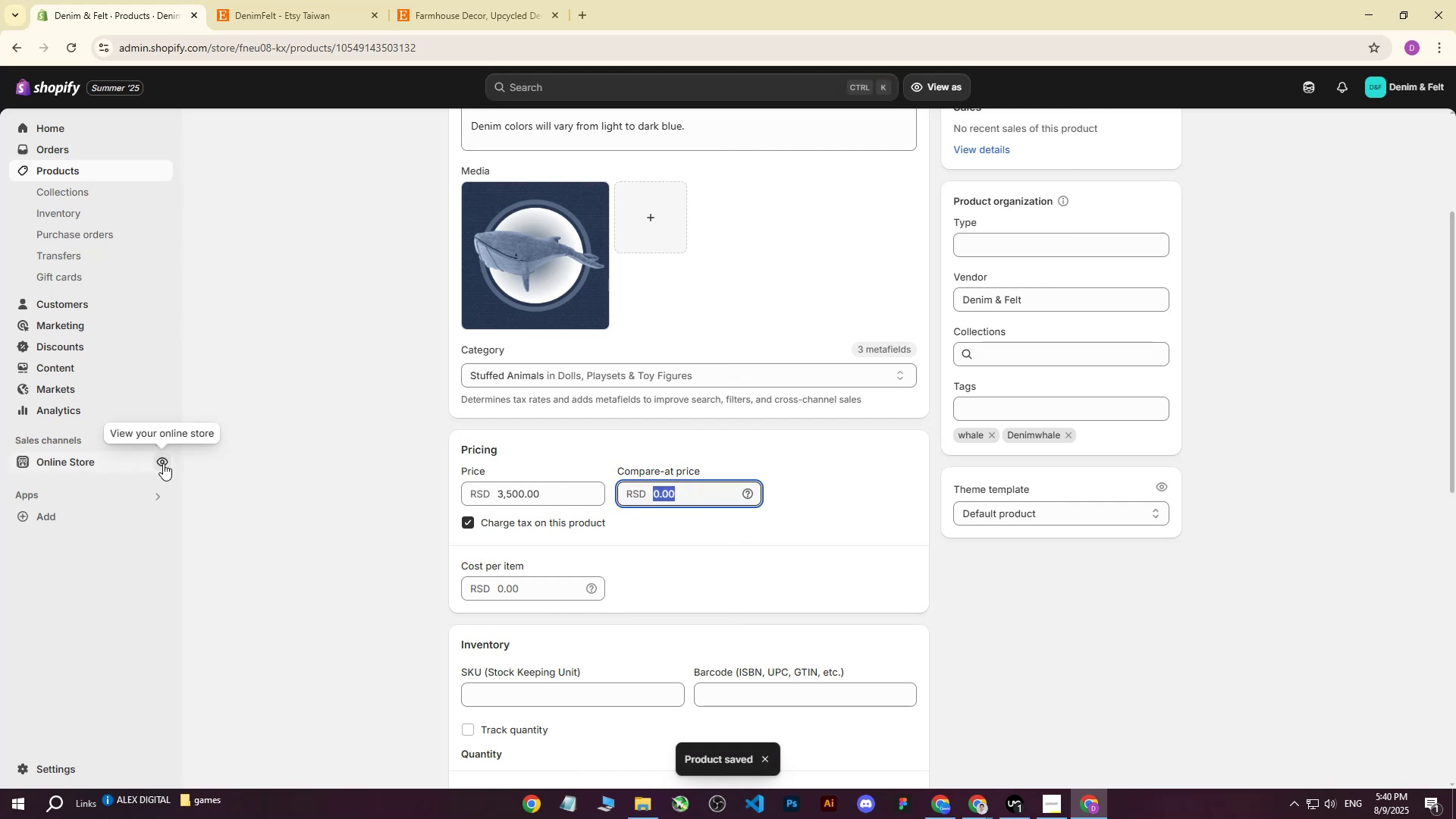 
left_click([163, 463])
 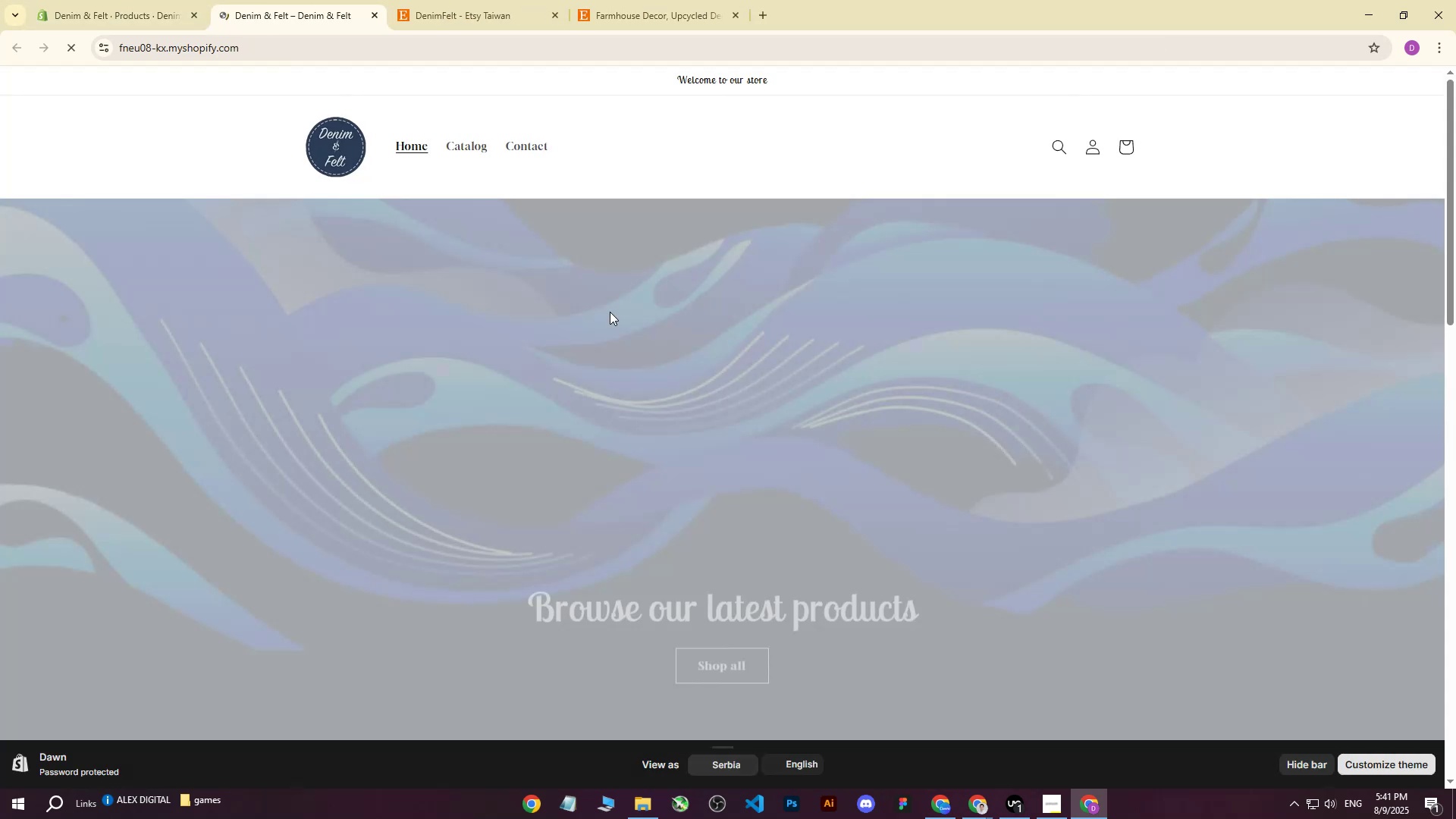 
scroll: coordinate [626, 307], scroll_direction: down, amount: 3.0
 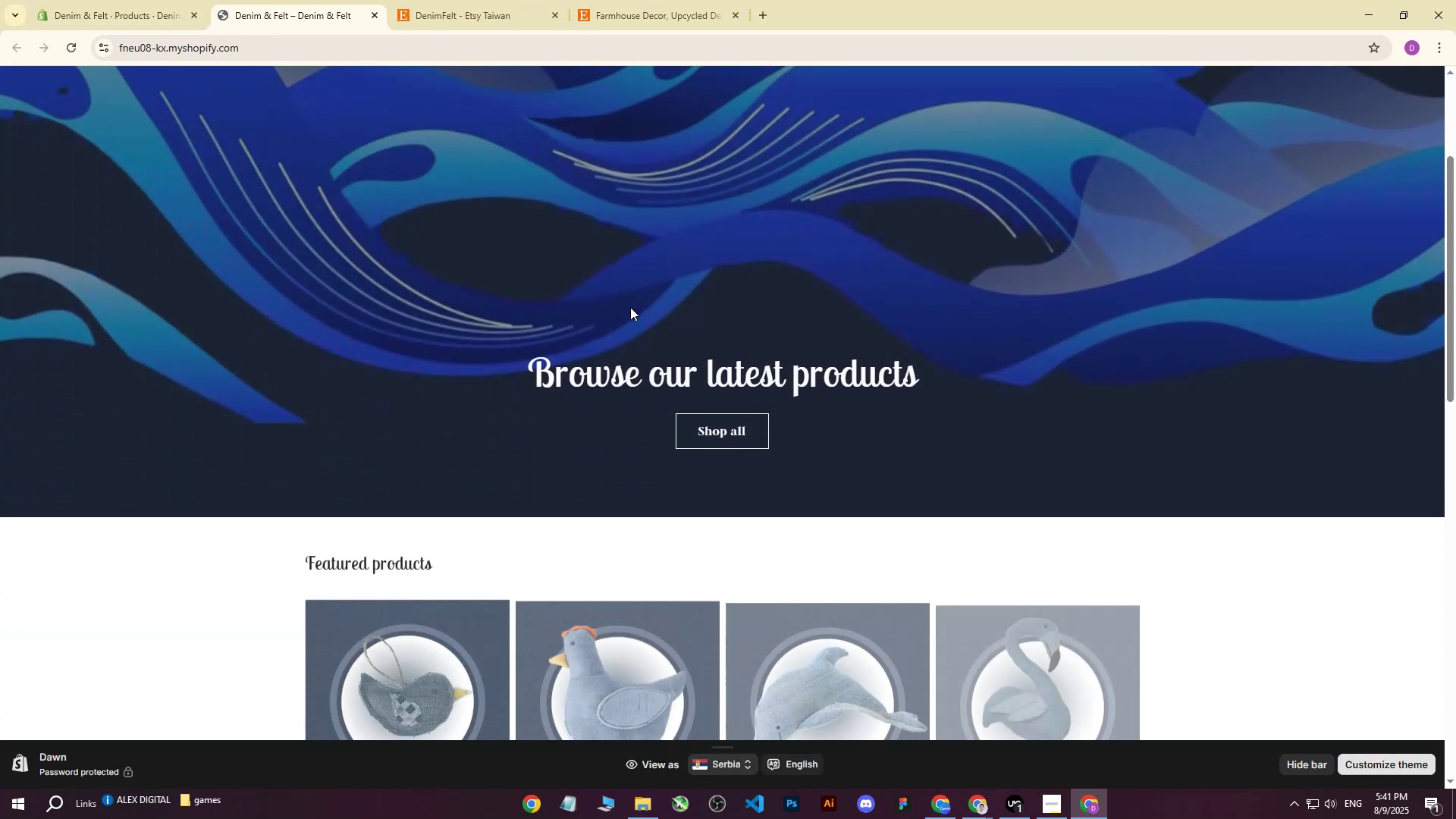 
scroll: coordinate [632, 307], scroll_direction: up, amount: 3.0
 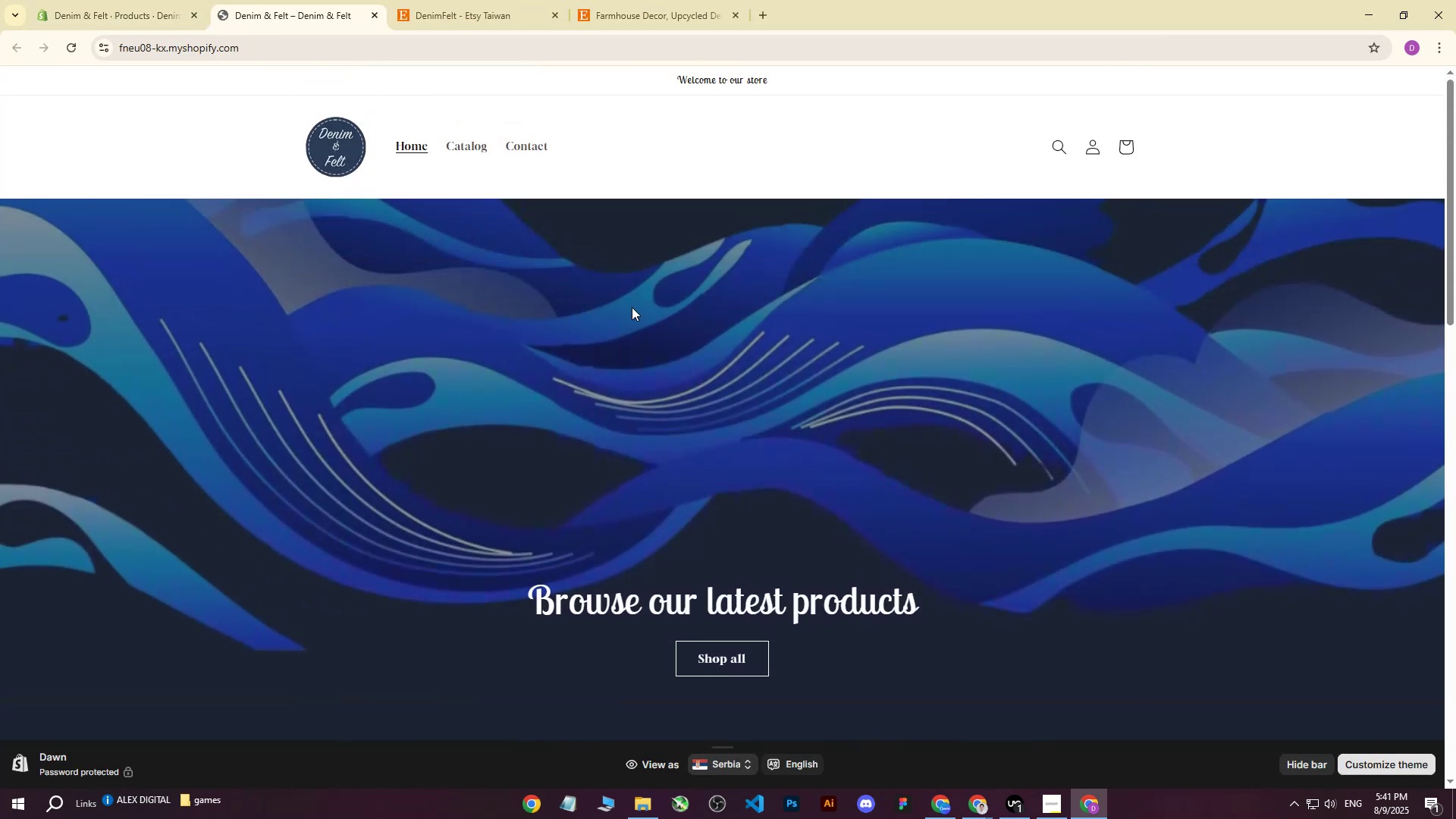 
scroll: coordinate [632, 307], scroll_direction: down, amount: 8.0
 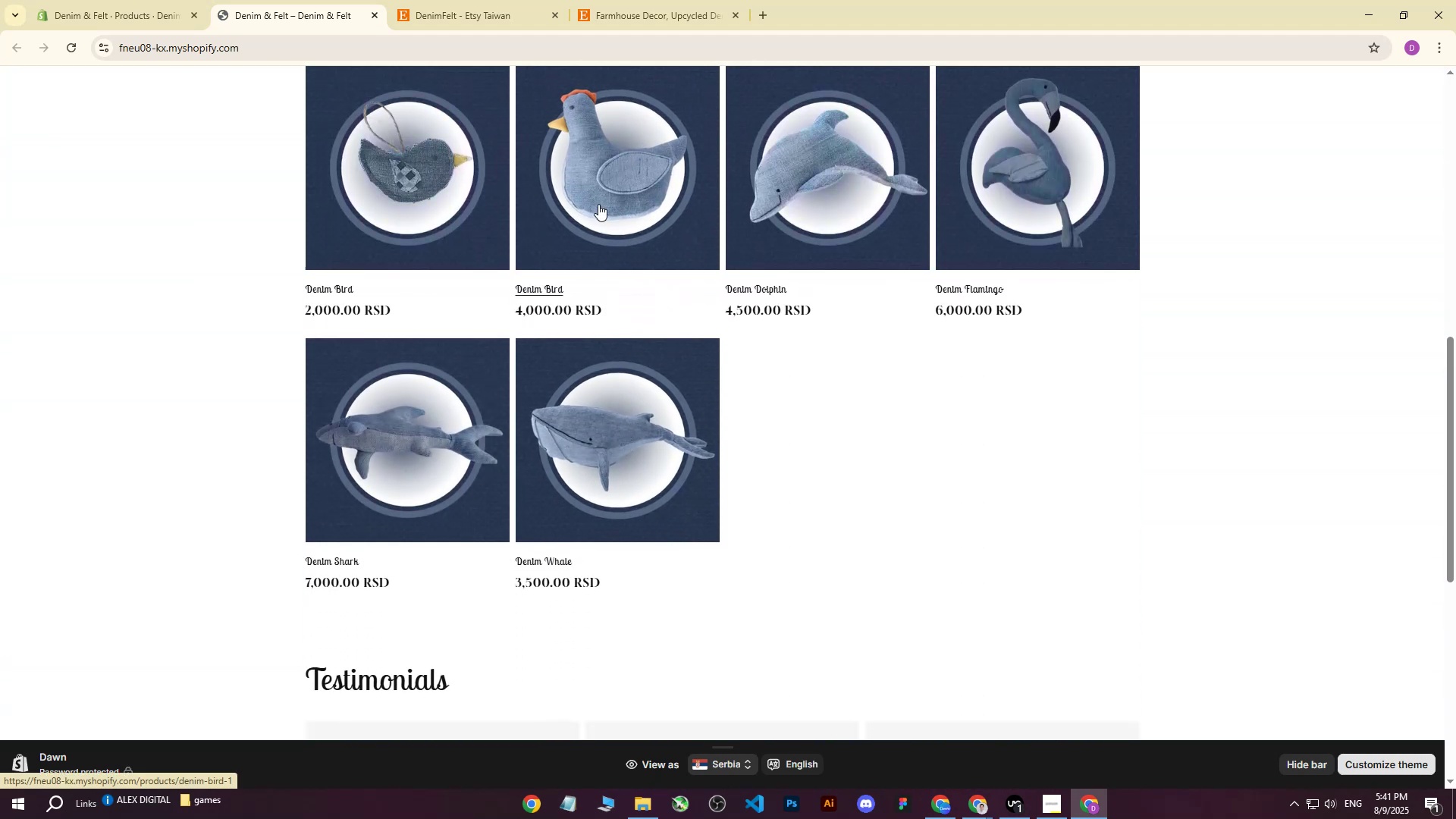 
left_click([601, 177])
 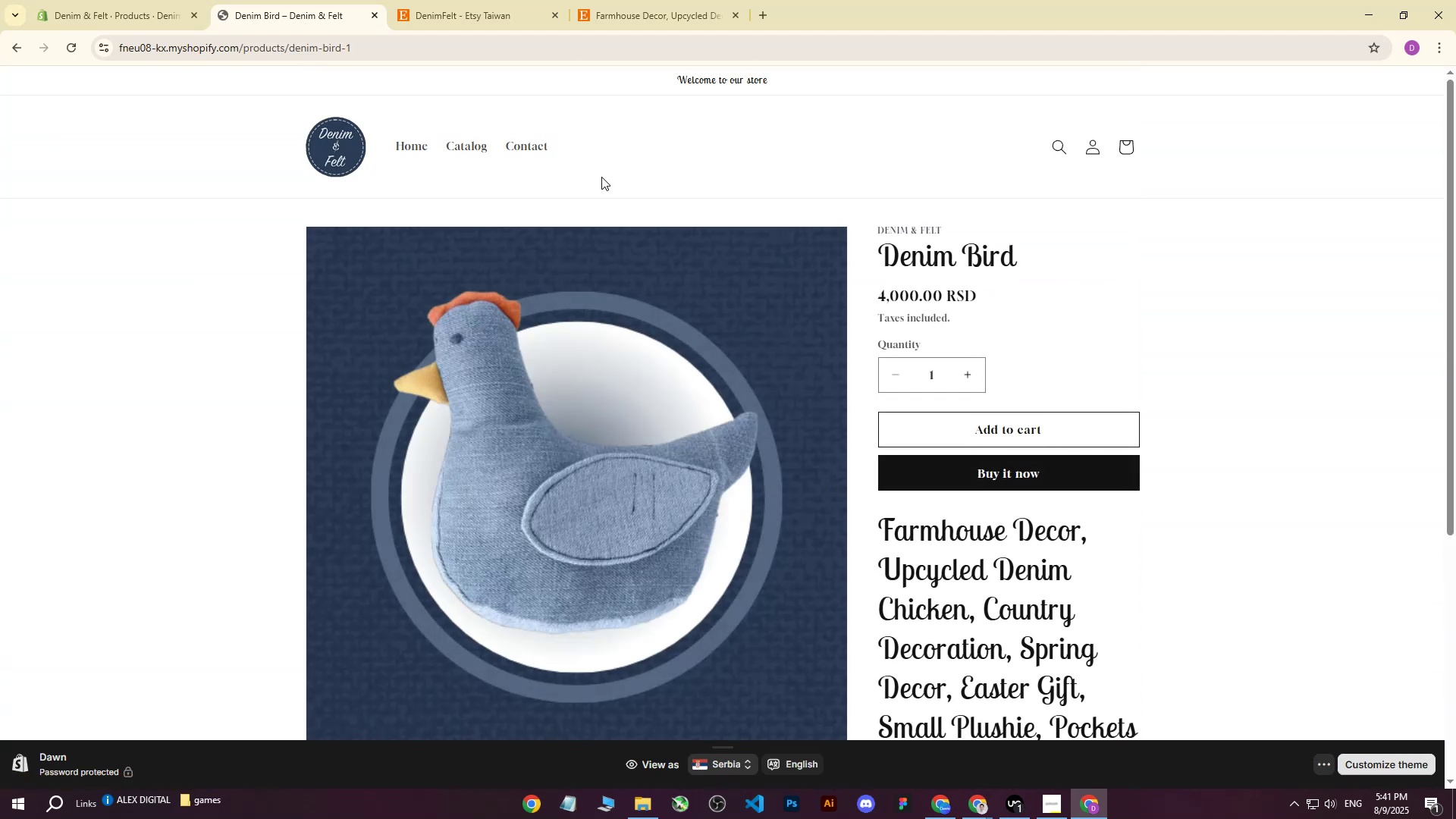 
scroll: coordinate [613, 241], scroll_direction: down, amount: 4.0
 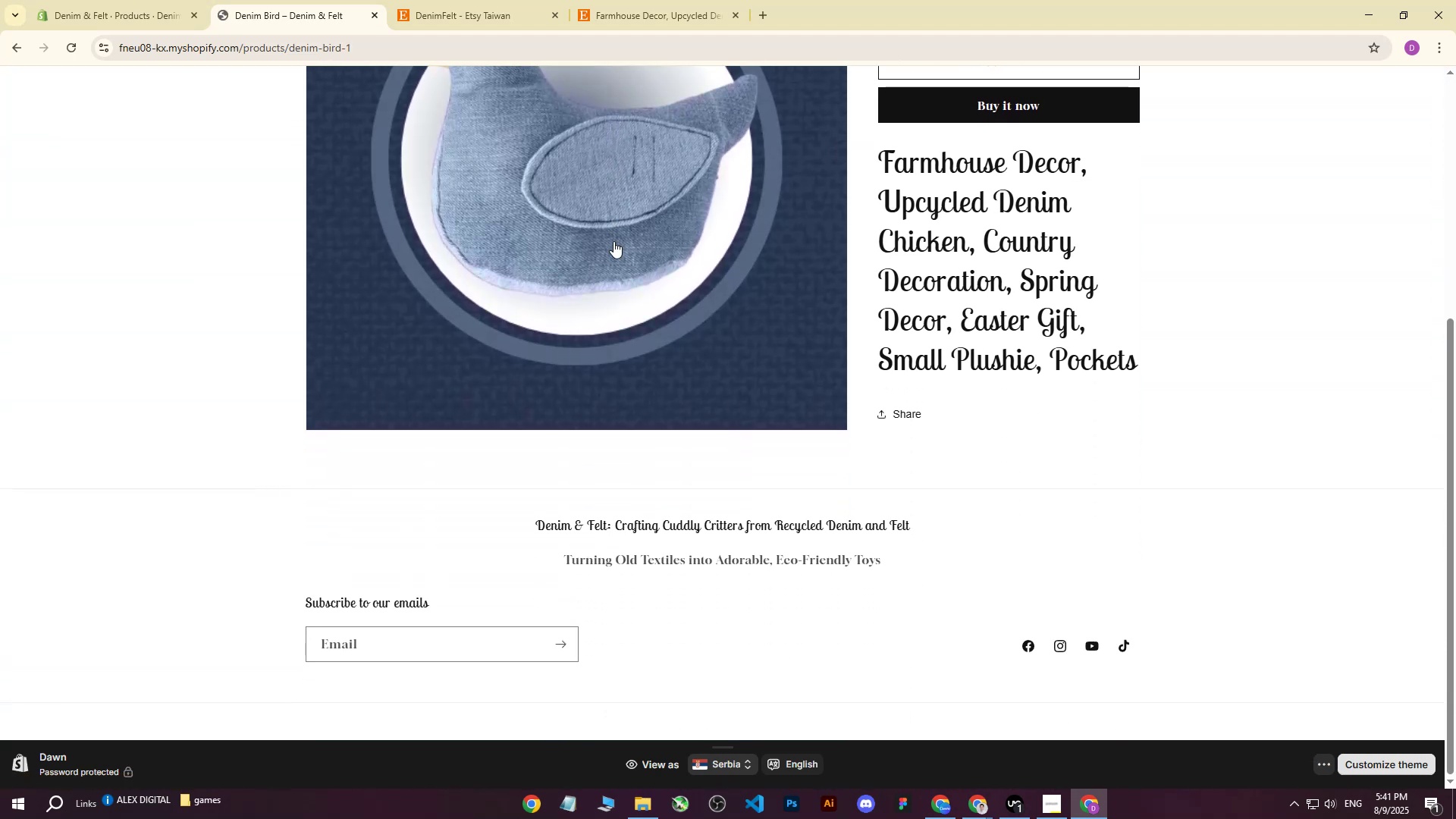 
scroll: coordinate [613, 241], scroll_direction: up, amount: 1.0
 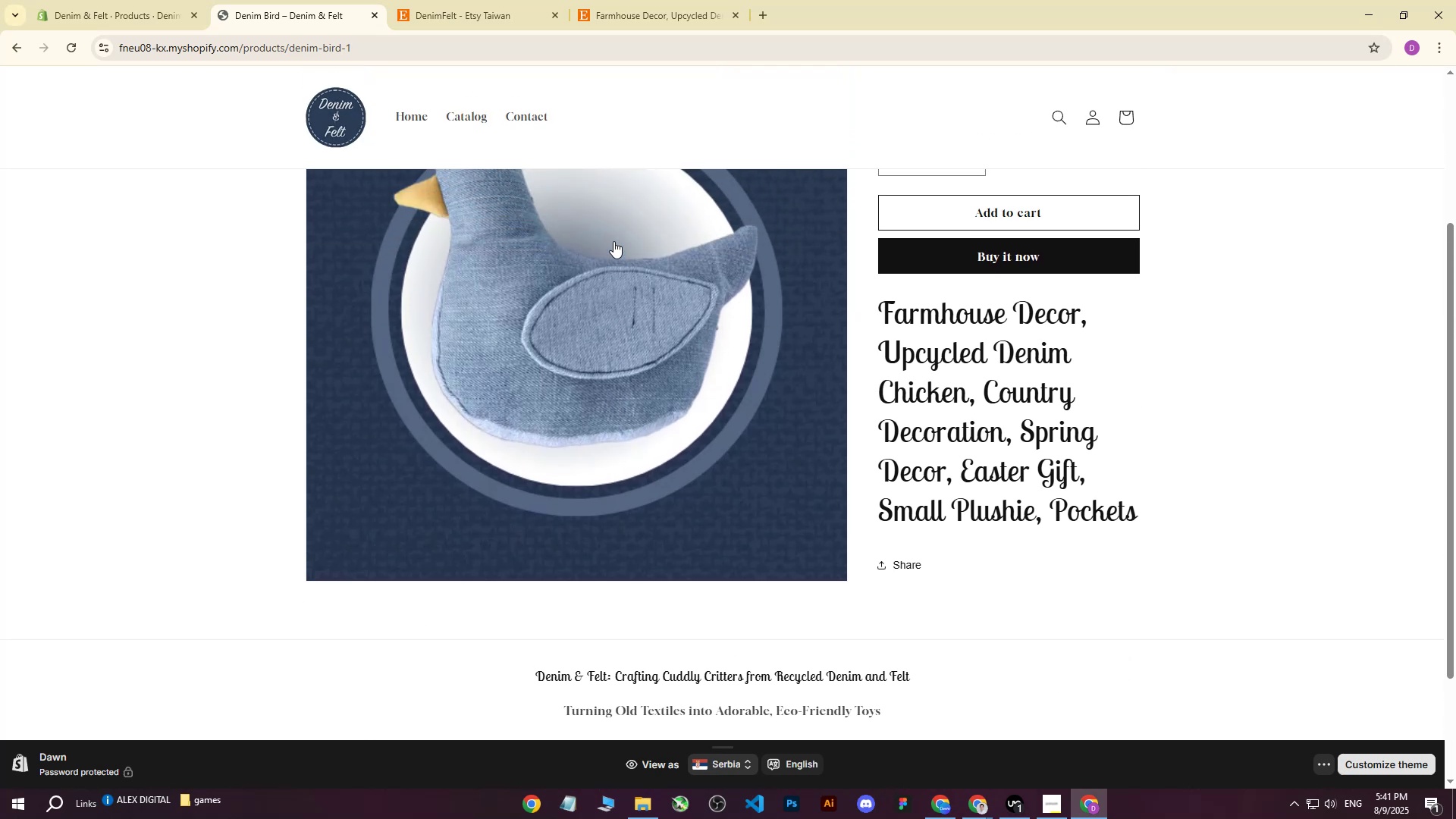 
scroll: coordinate [613, 242], scroll_direction: down, amount: 3.0
 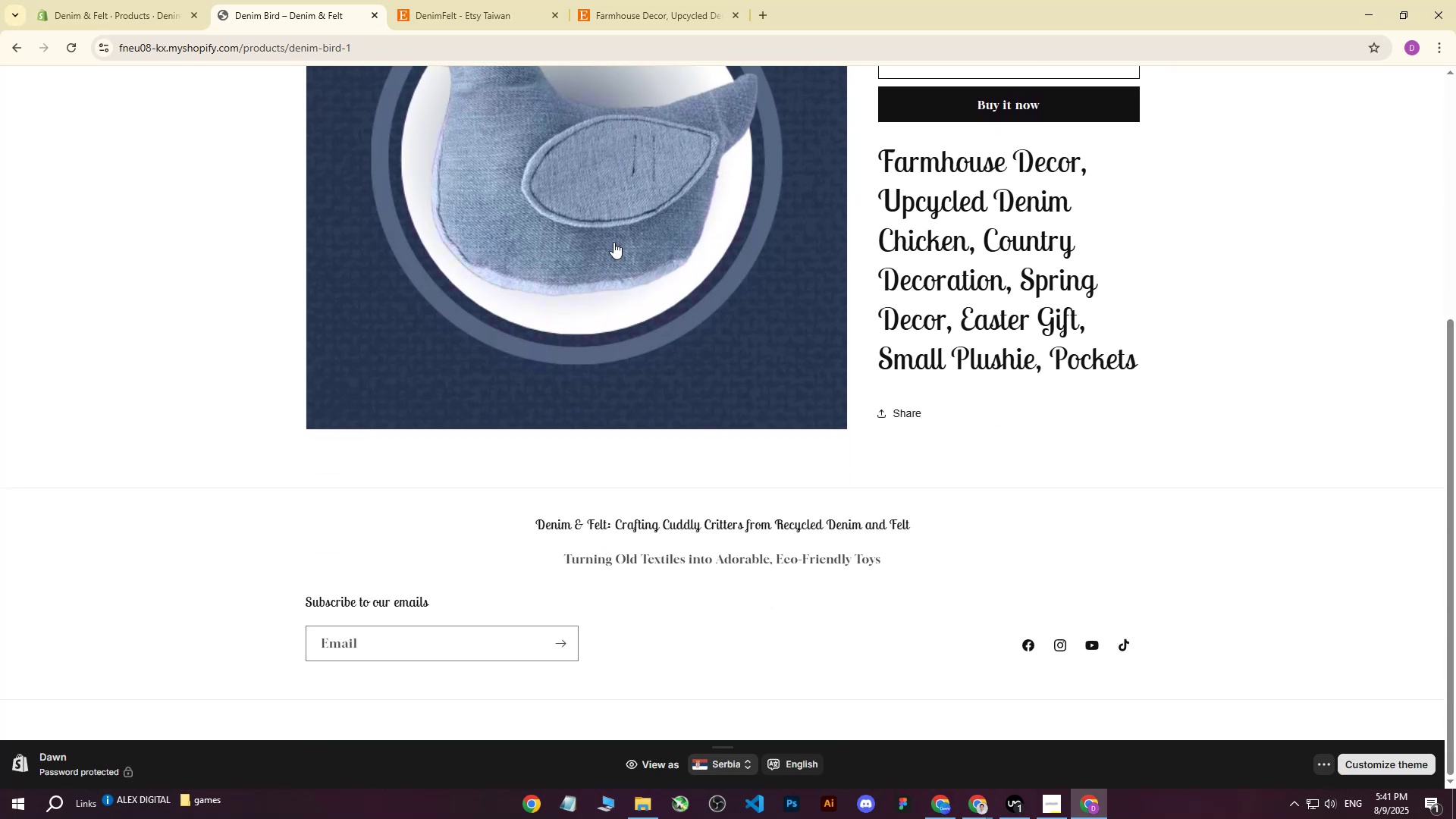 
scroll: coordinate [613, 242], scroll_direction: up, amount: 6.0
 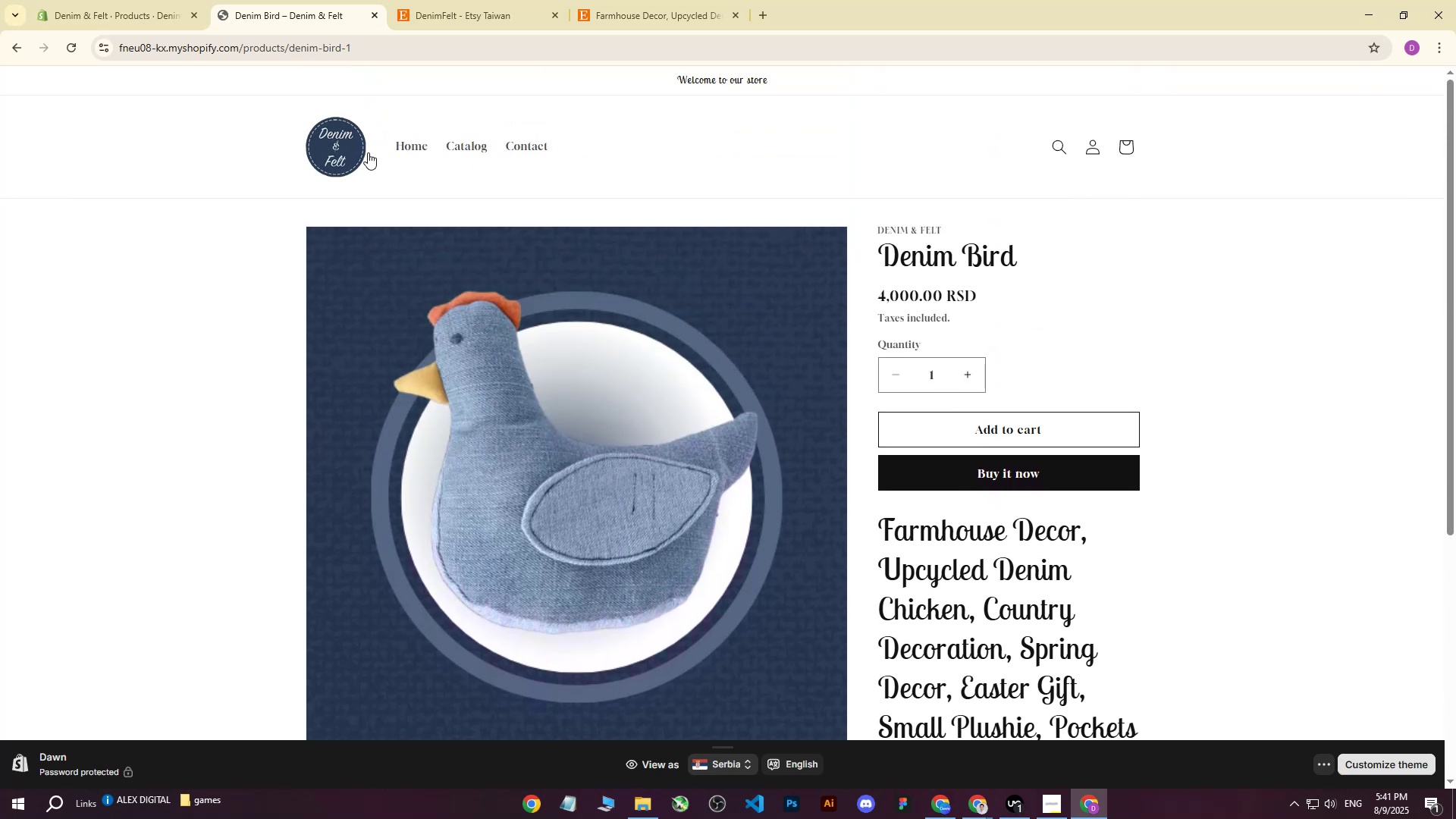 
left_click([405, 149])
 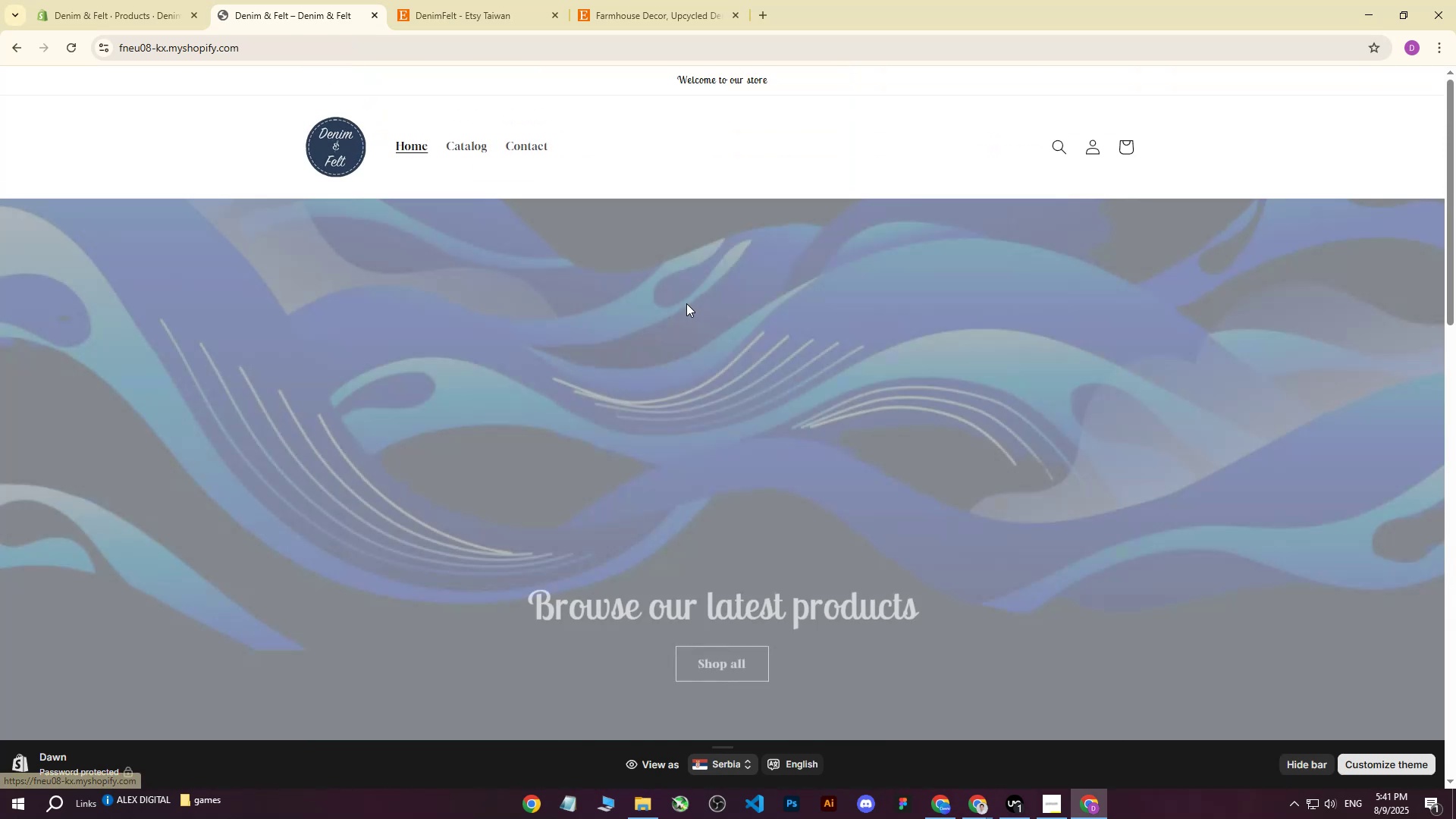 
scroll: coordinate [686, 296], scroll_direction: down, amount: 9.0
 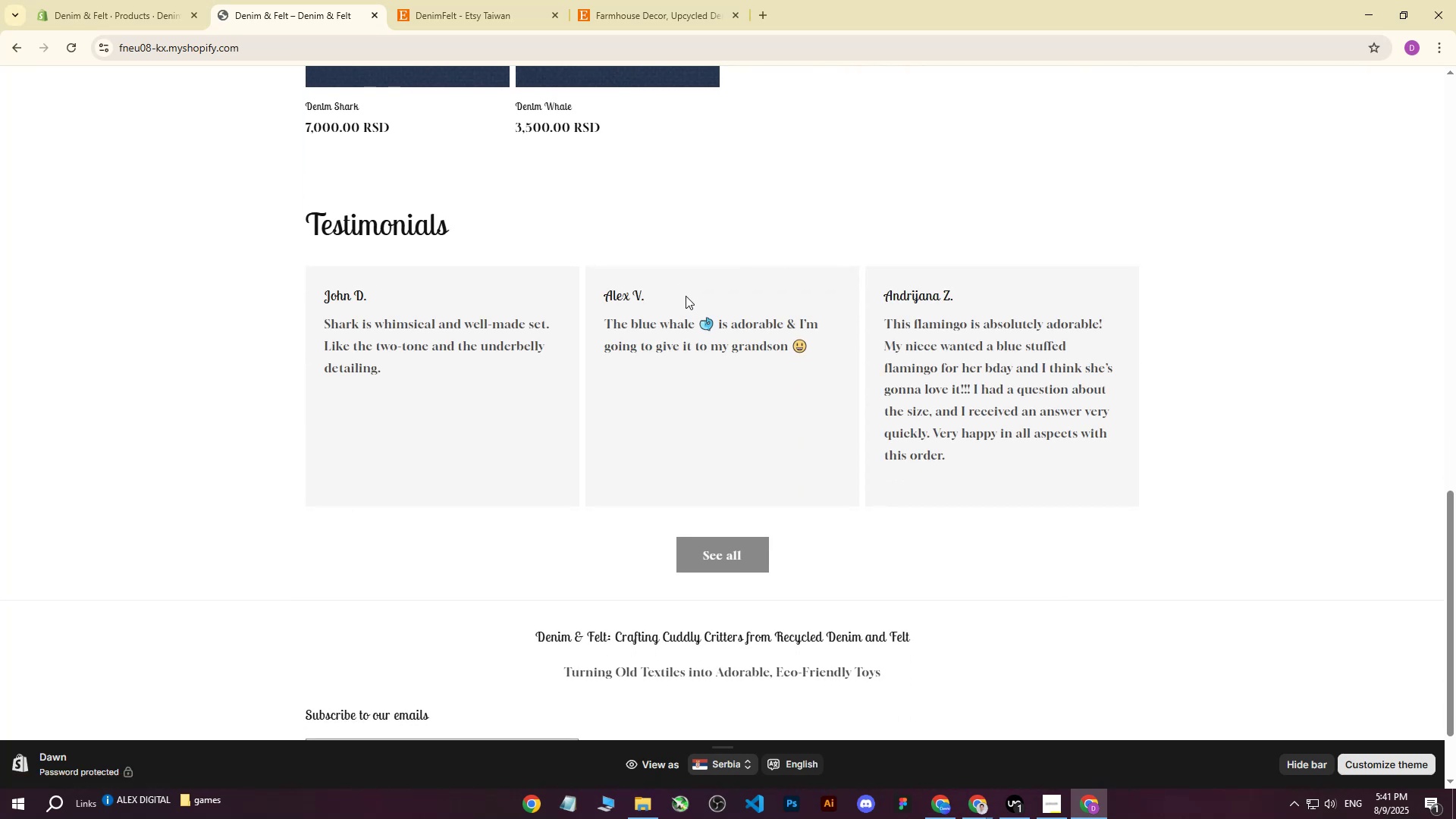 
scroll: coordinate [686, 296], scroll_direction: up, amount: 15.0
 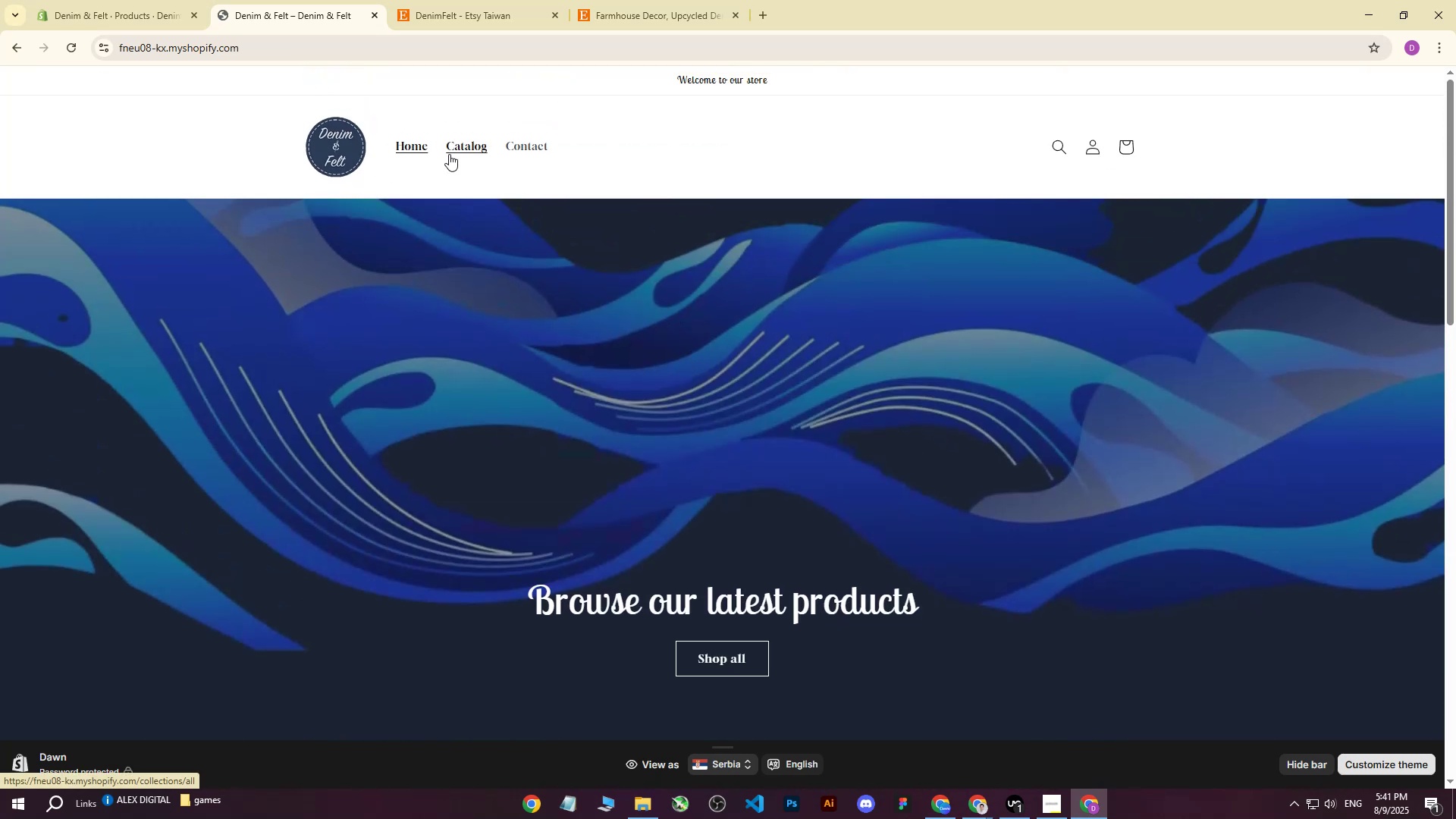 
scroll: coordinate [327, 175], scroll_direction: none, amount: 0.0
 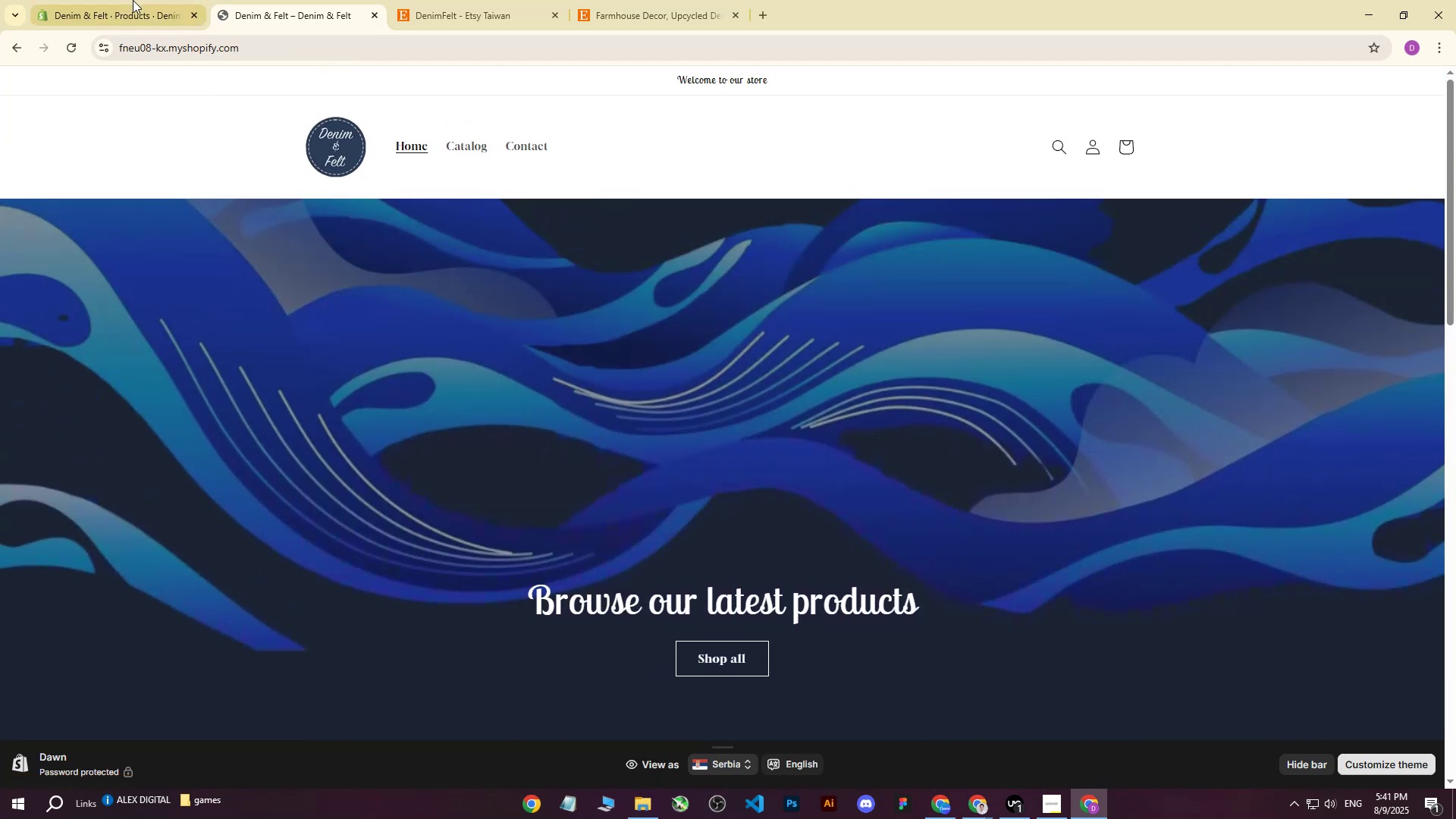 
left_click([133, 0])
 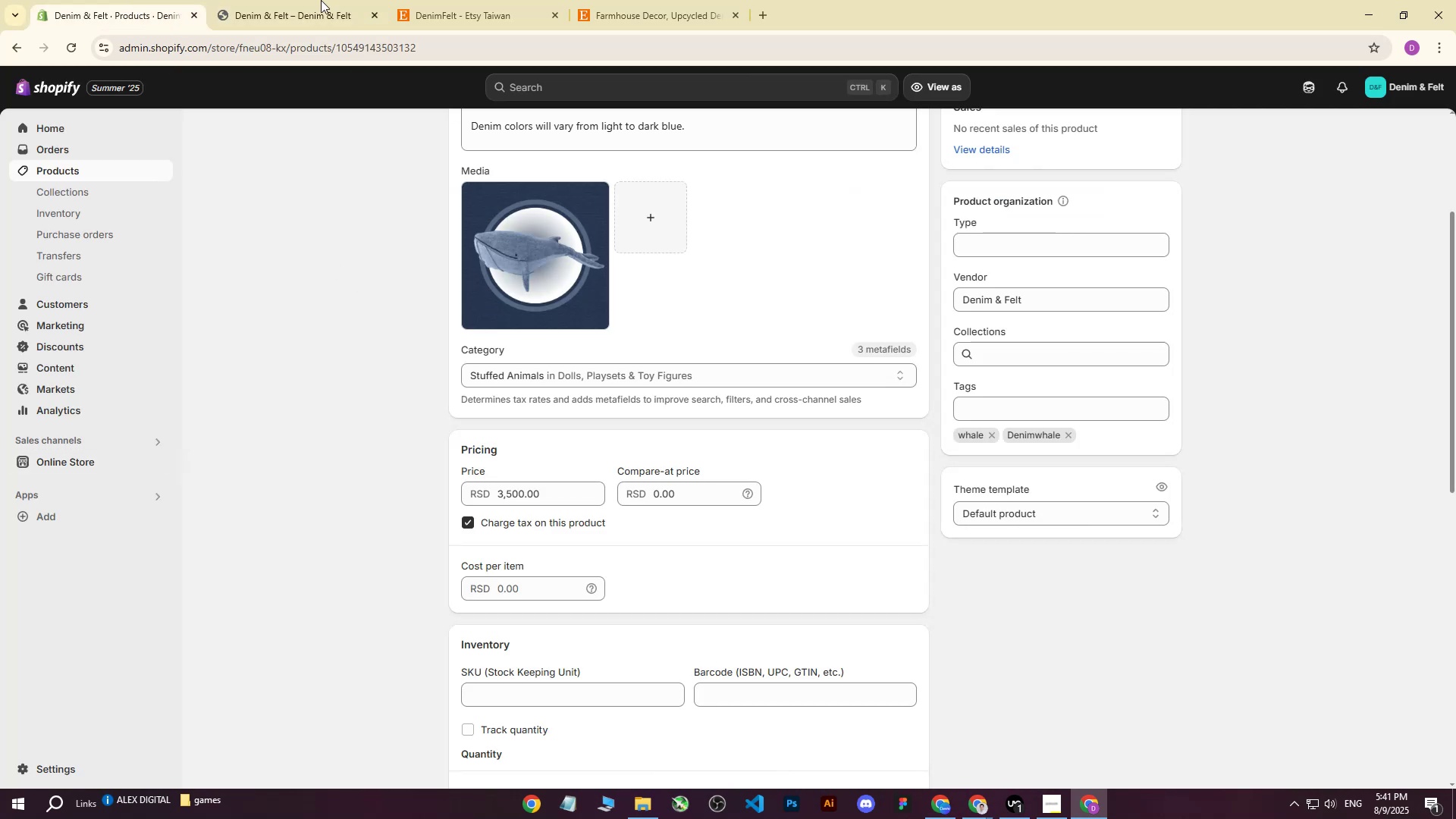 
left_click([319, 0])
 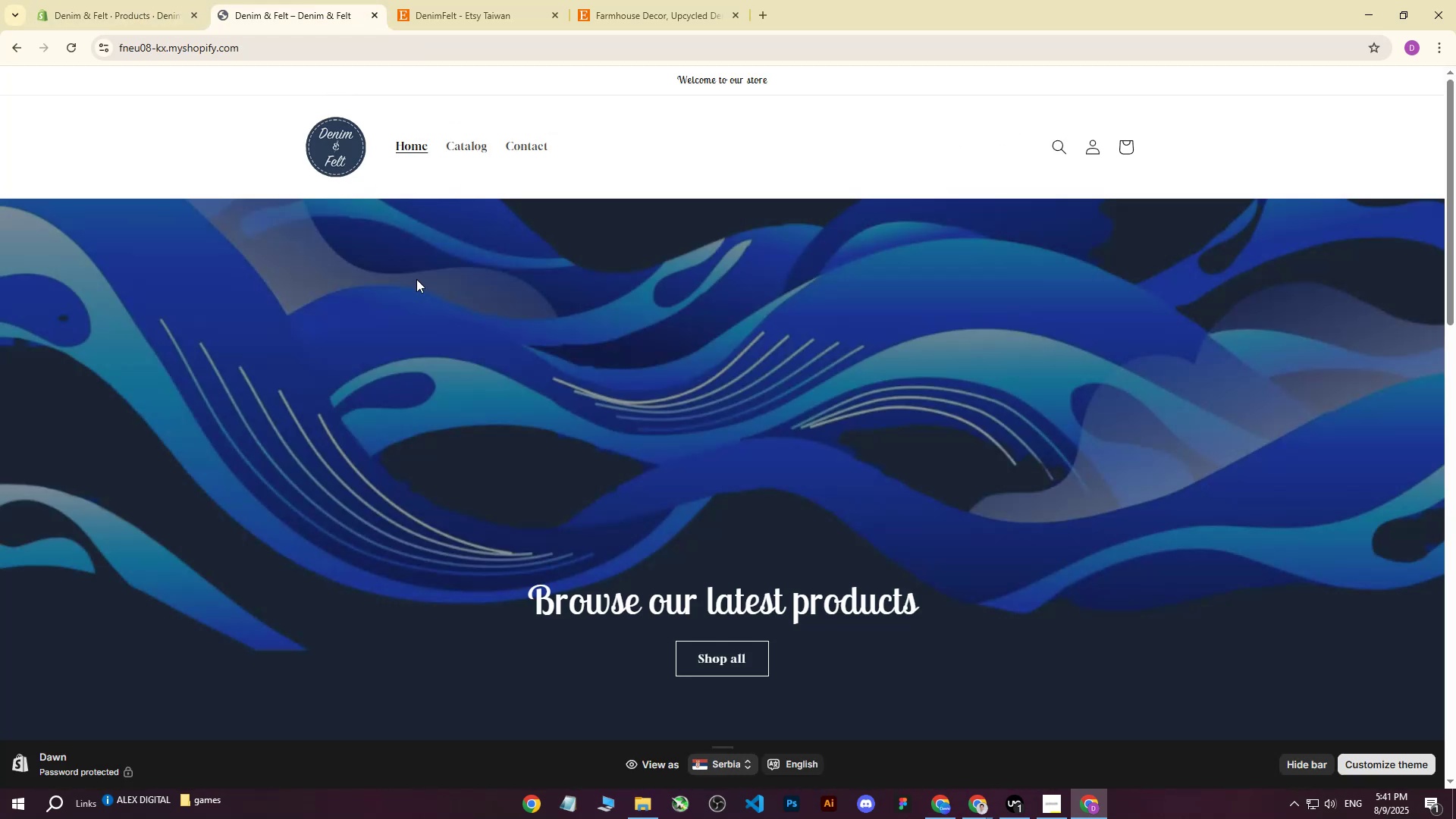 
scroll: coordinate [458, 335], scroll_direction: up, amount: 10.0
 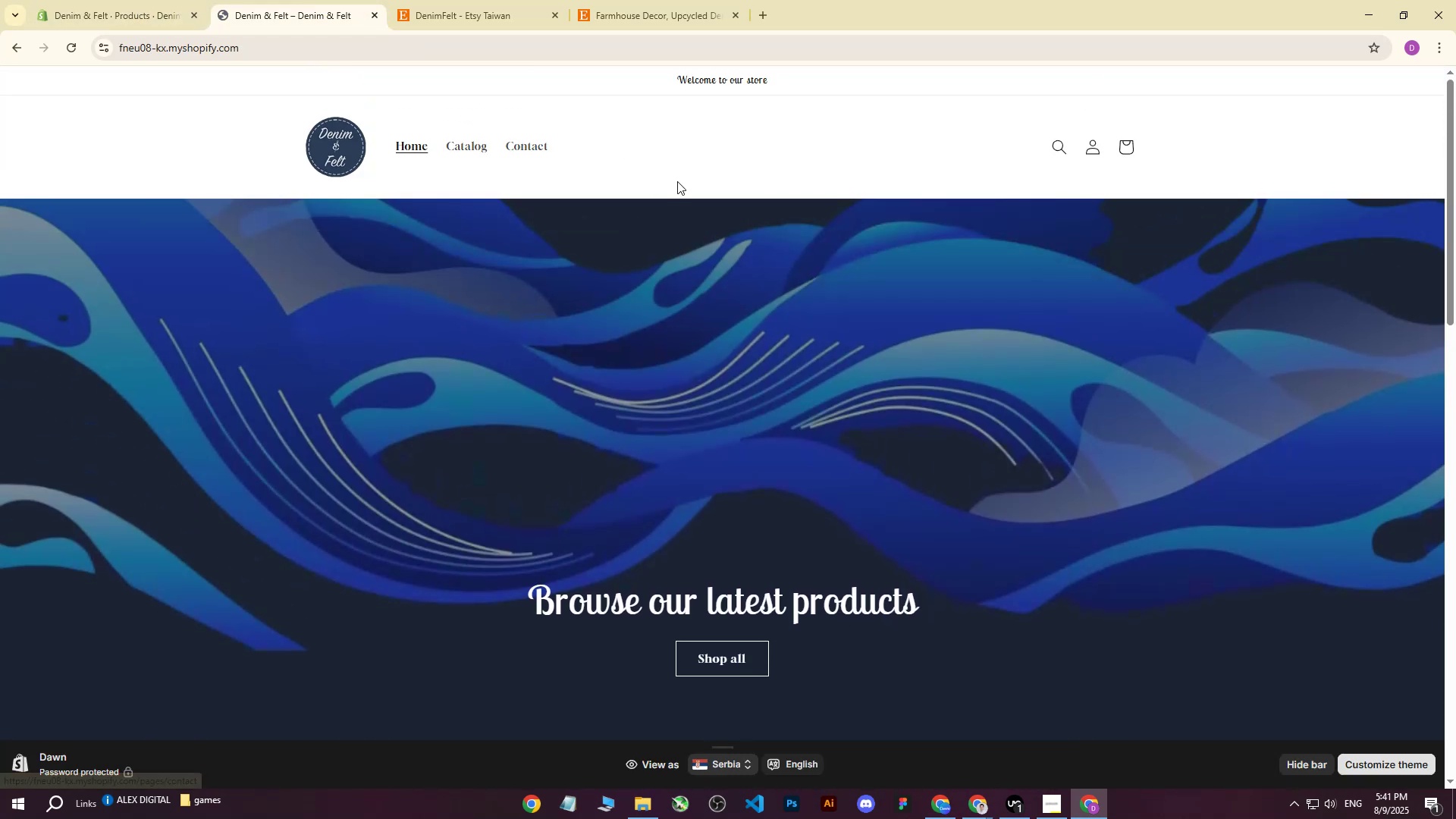 
left_click([122, 0])
 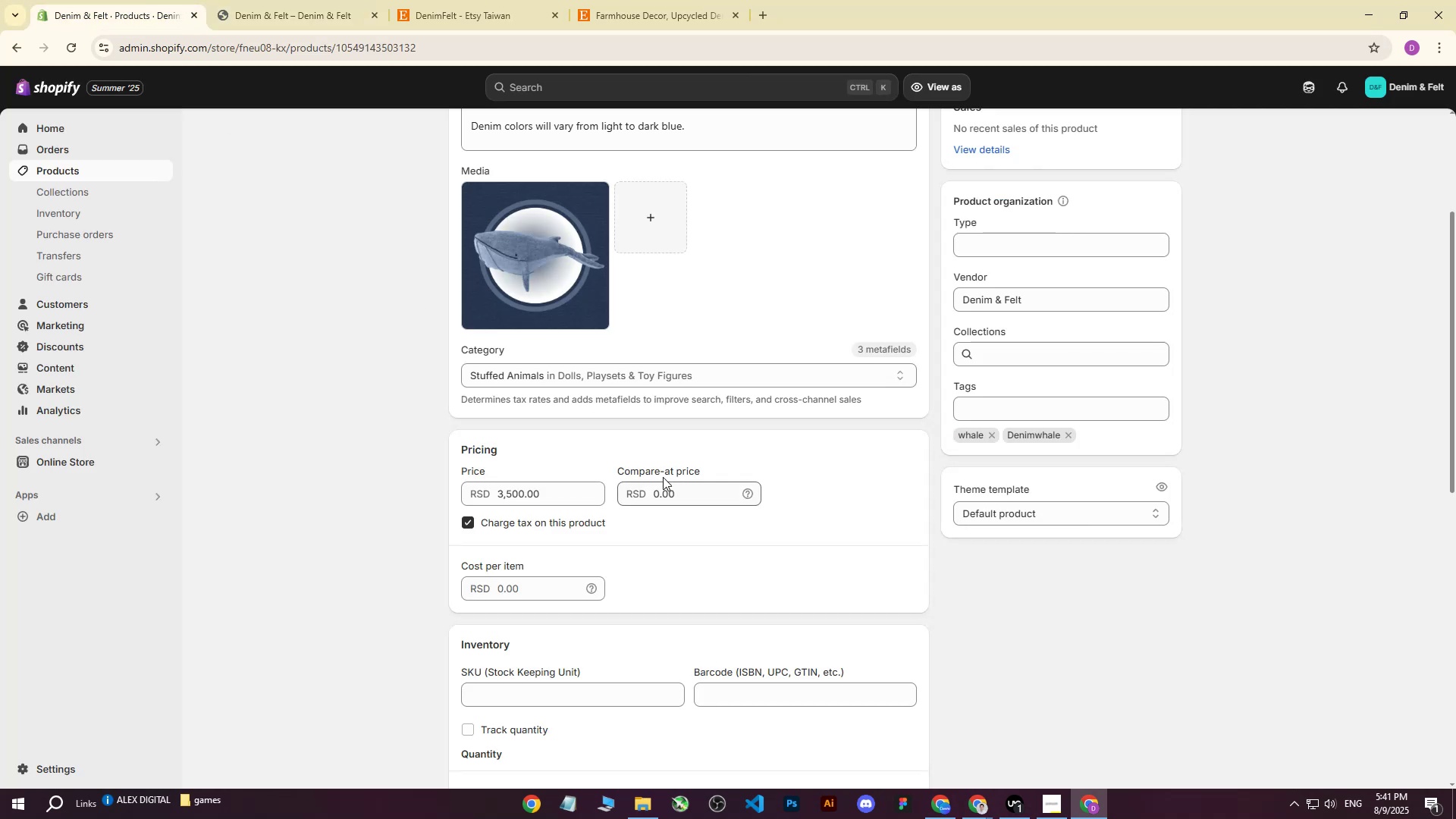 
scroll: coordinate [661, 477], scroll_direction: down, amount: 6.0
 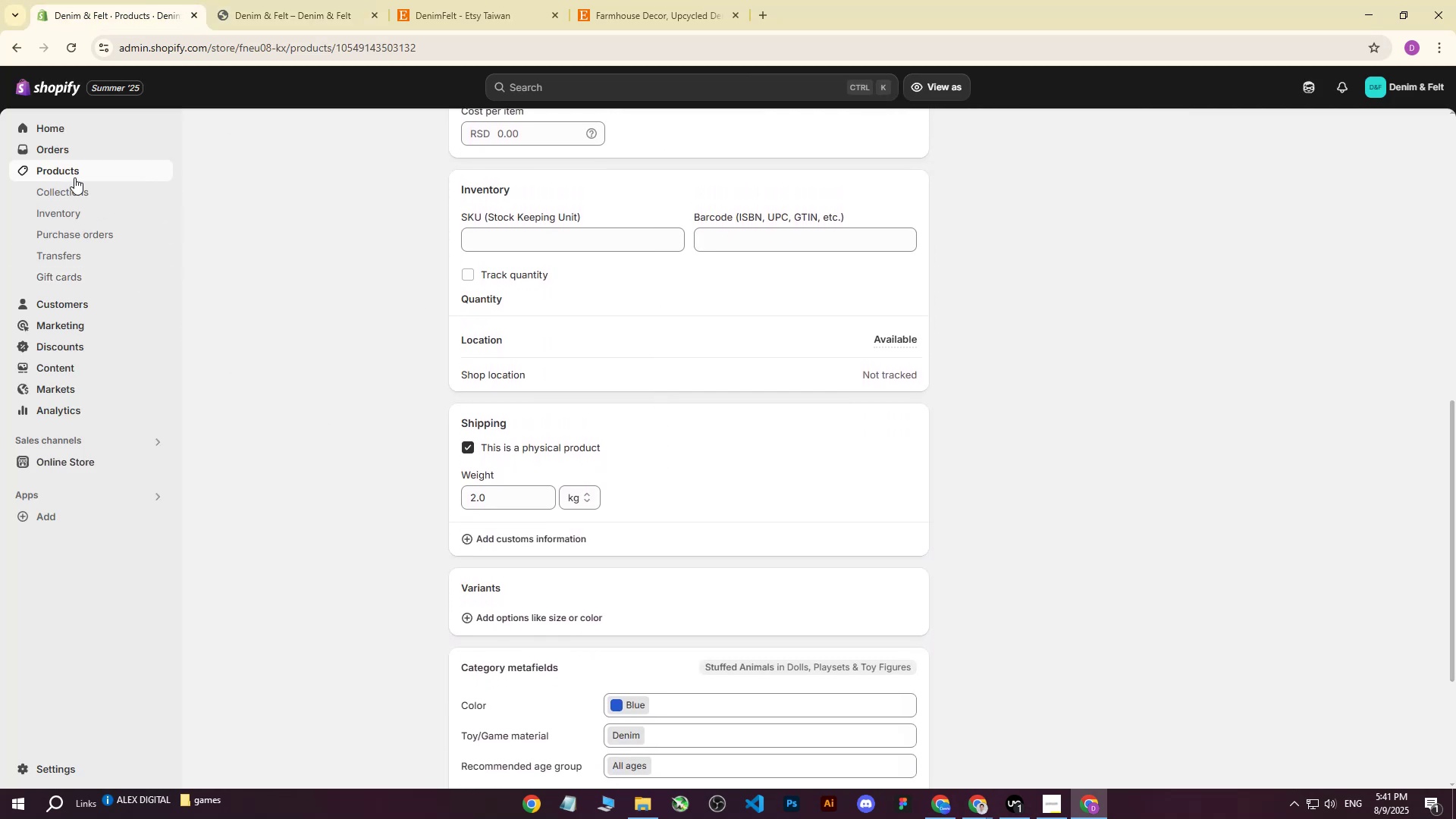 
left_click([66, 168])
 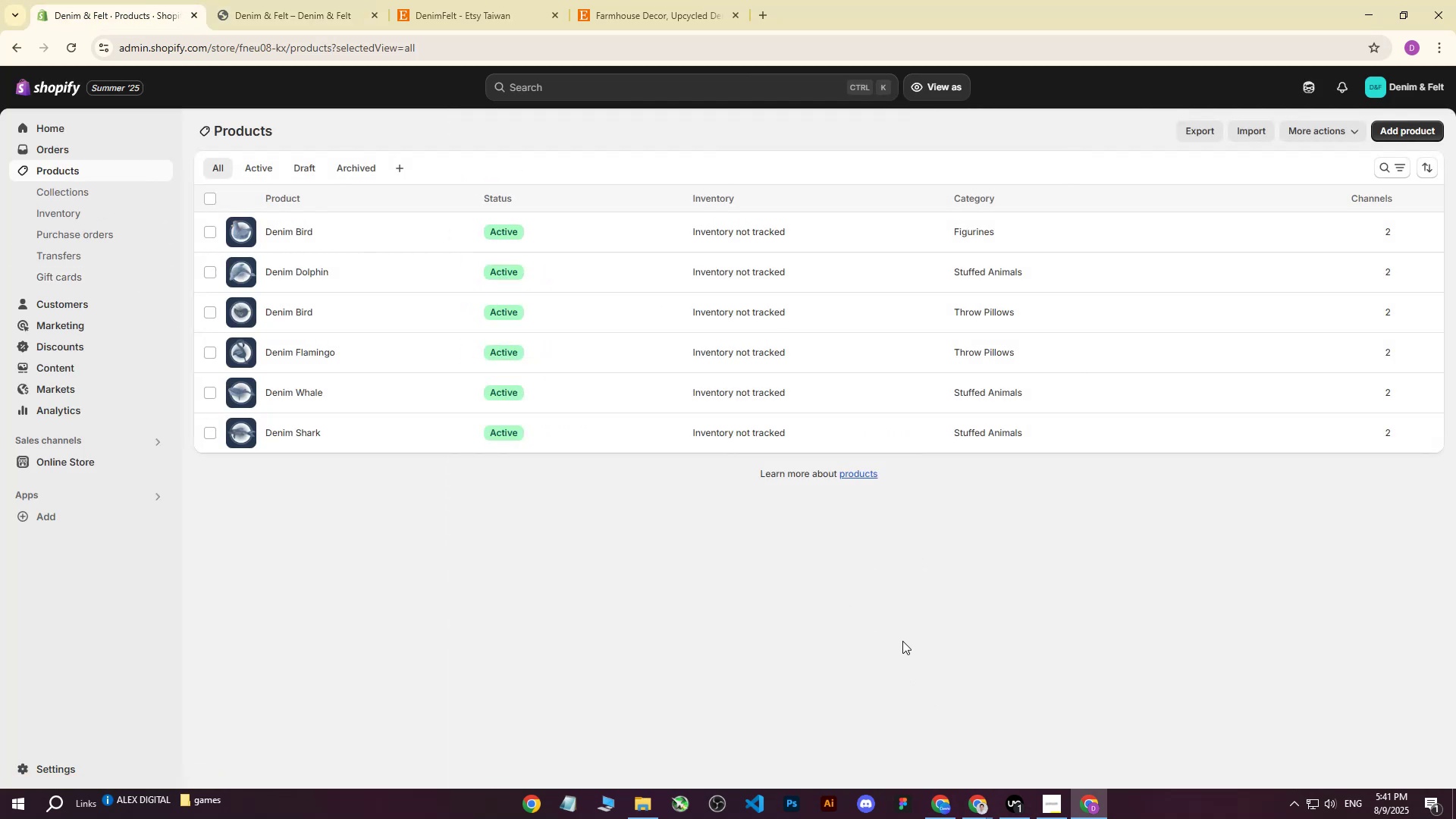 
wait(8.34)
 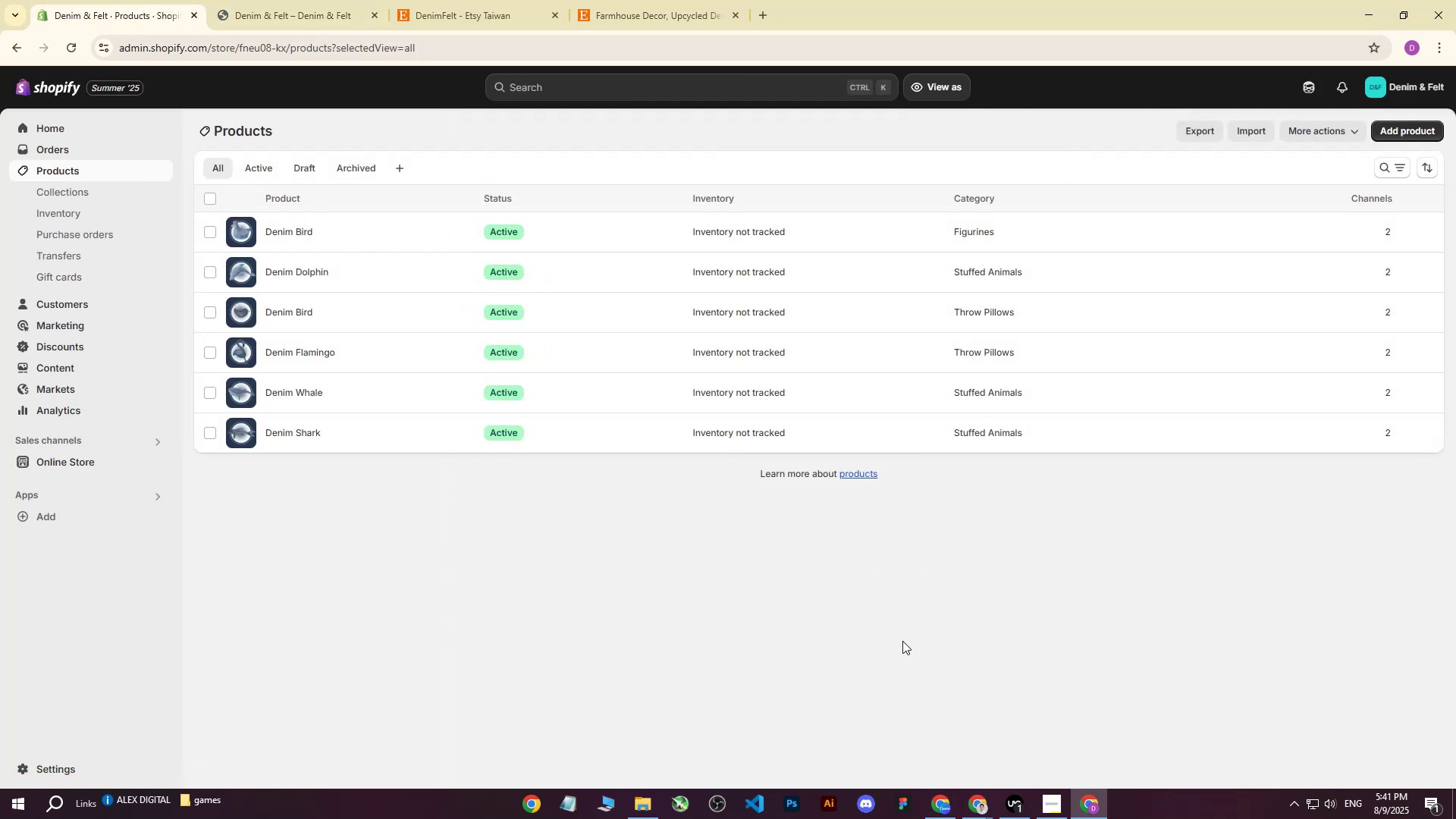 
left_click([297, 233])
 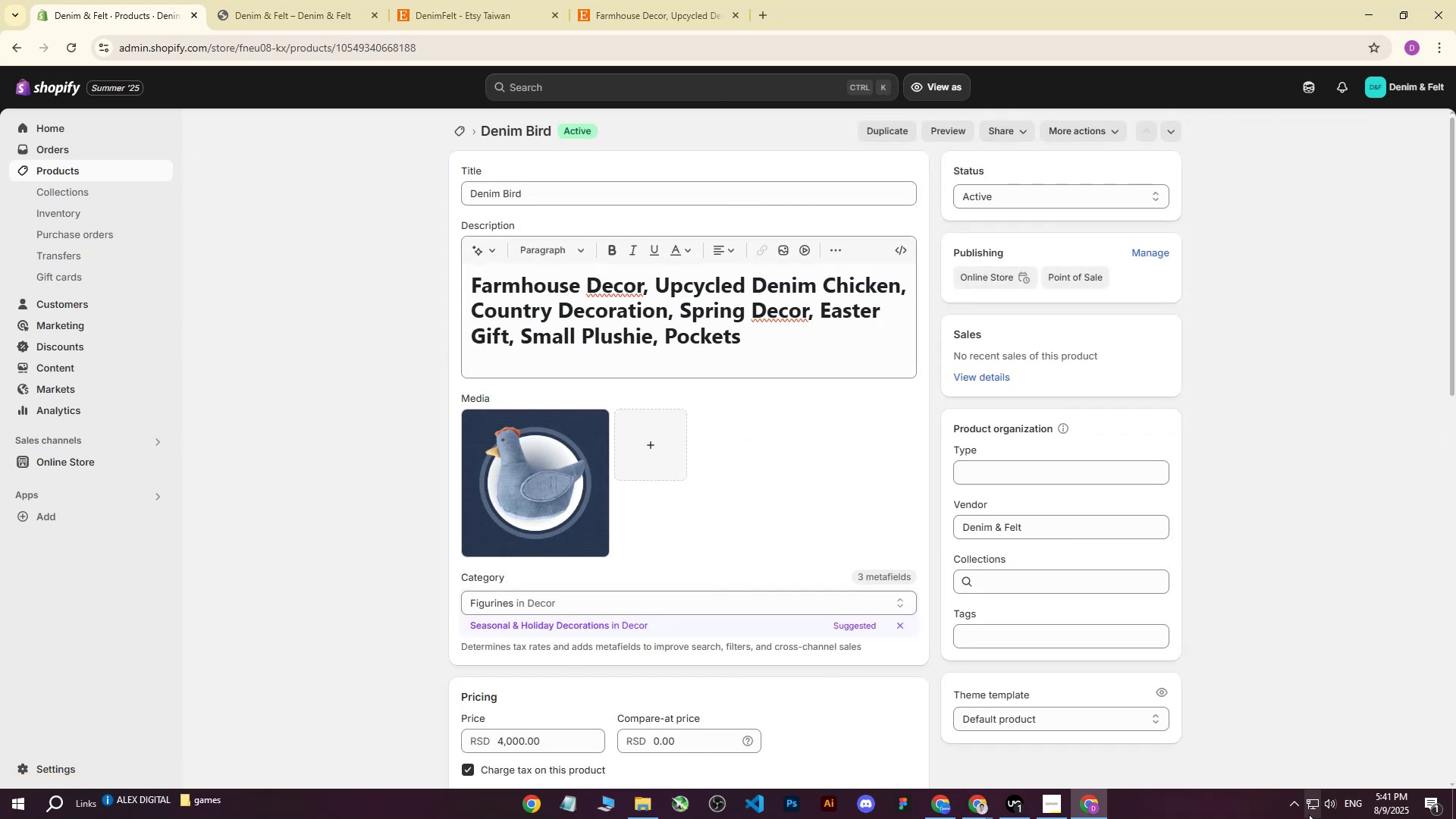 
left_click([1288, 802])
 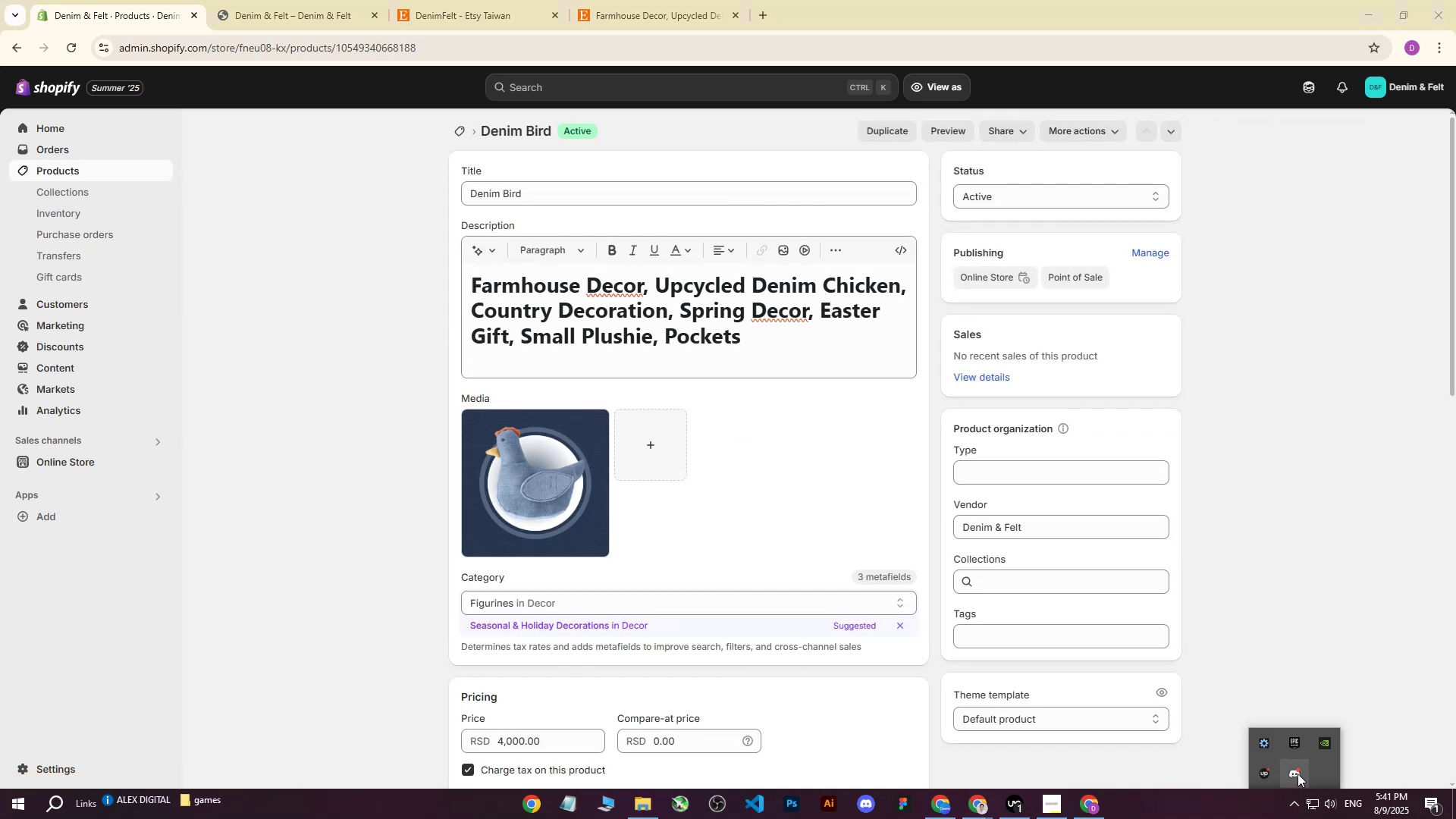 
right_click([1298, 774])
 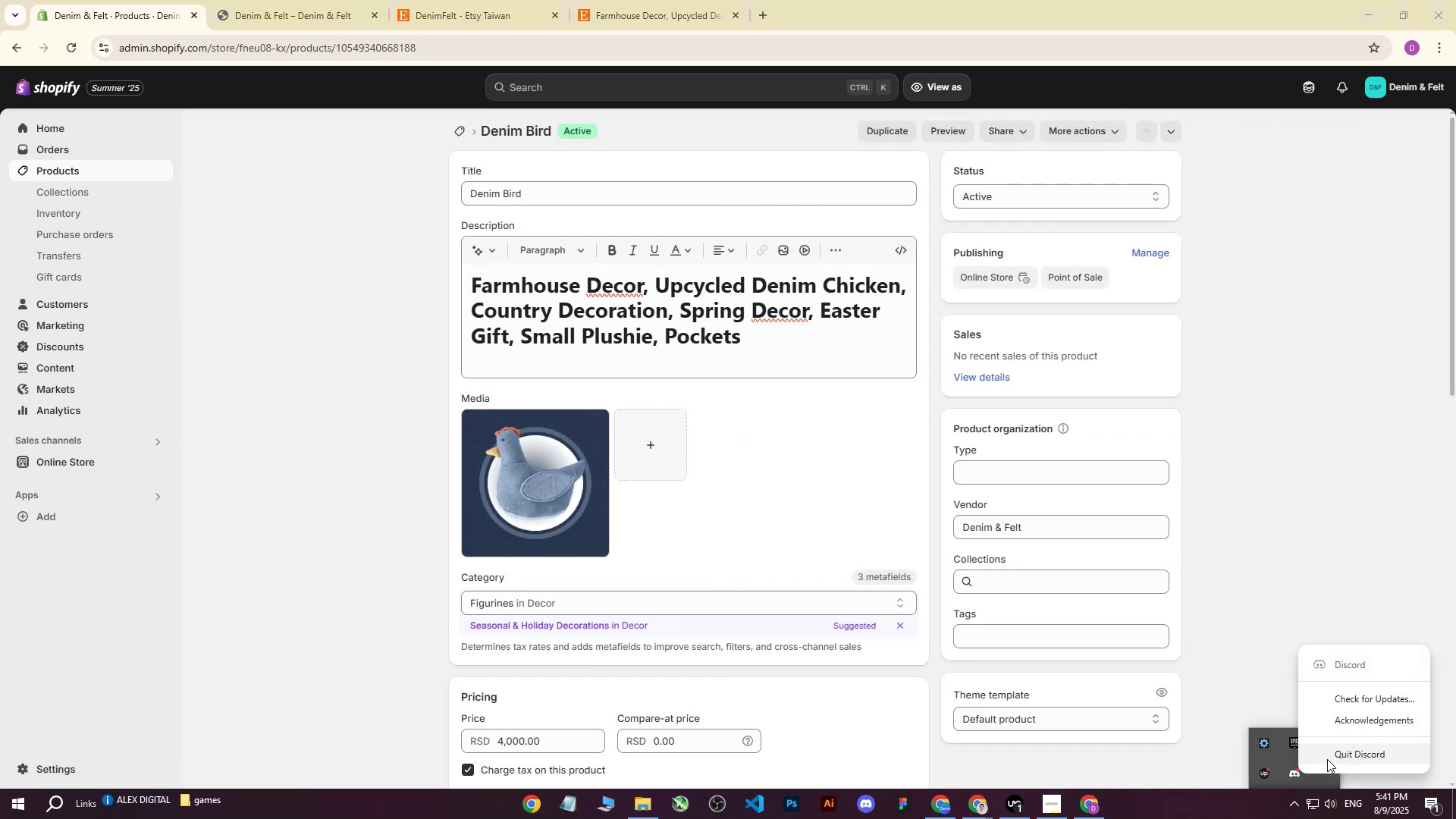 
left_click([1327, 759])
 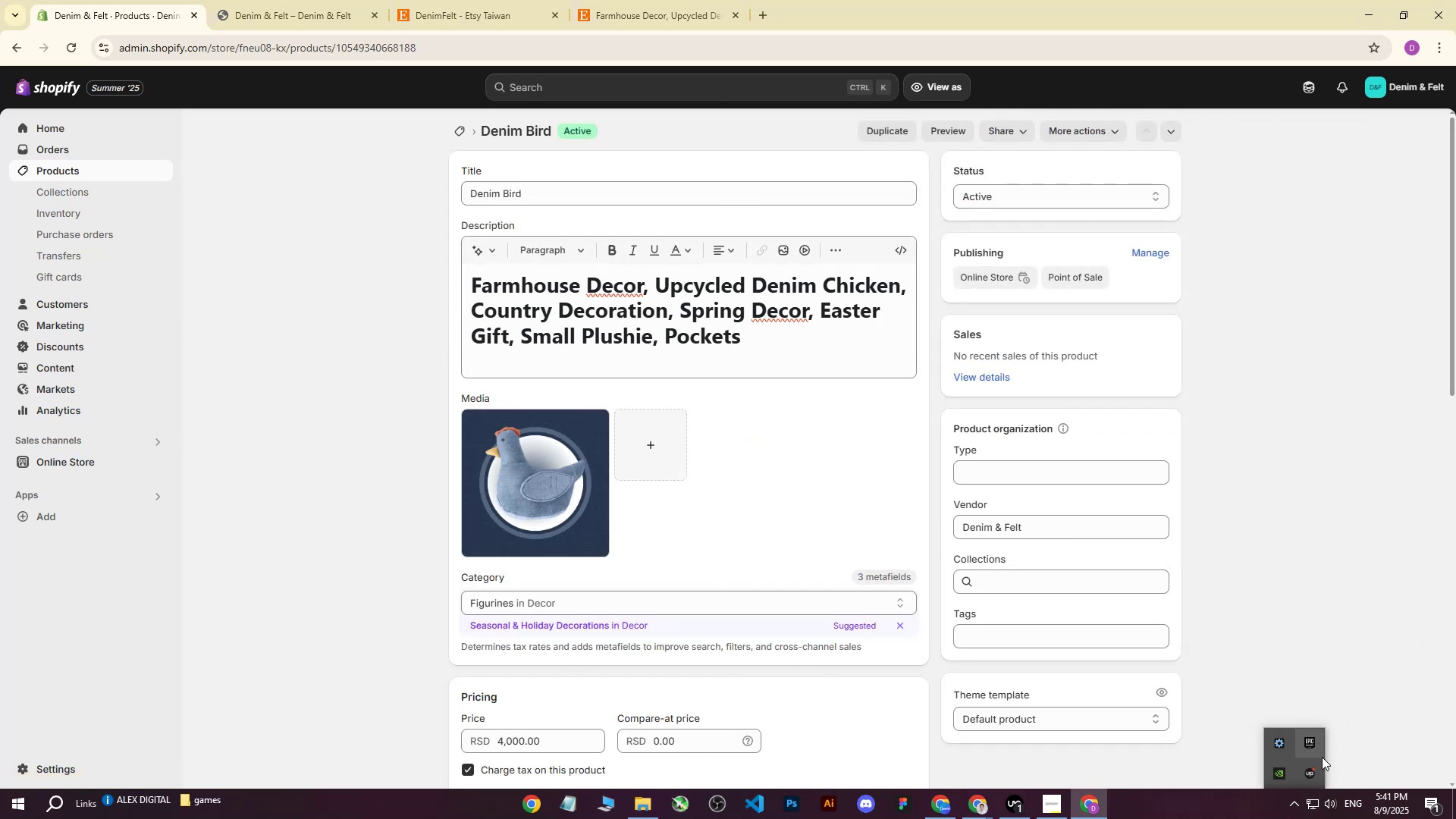 
right_click([1310, 748])
 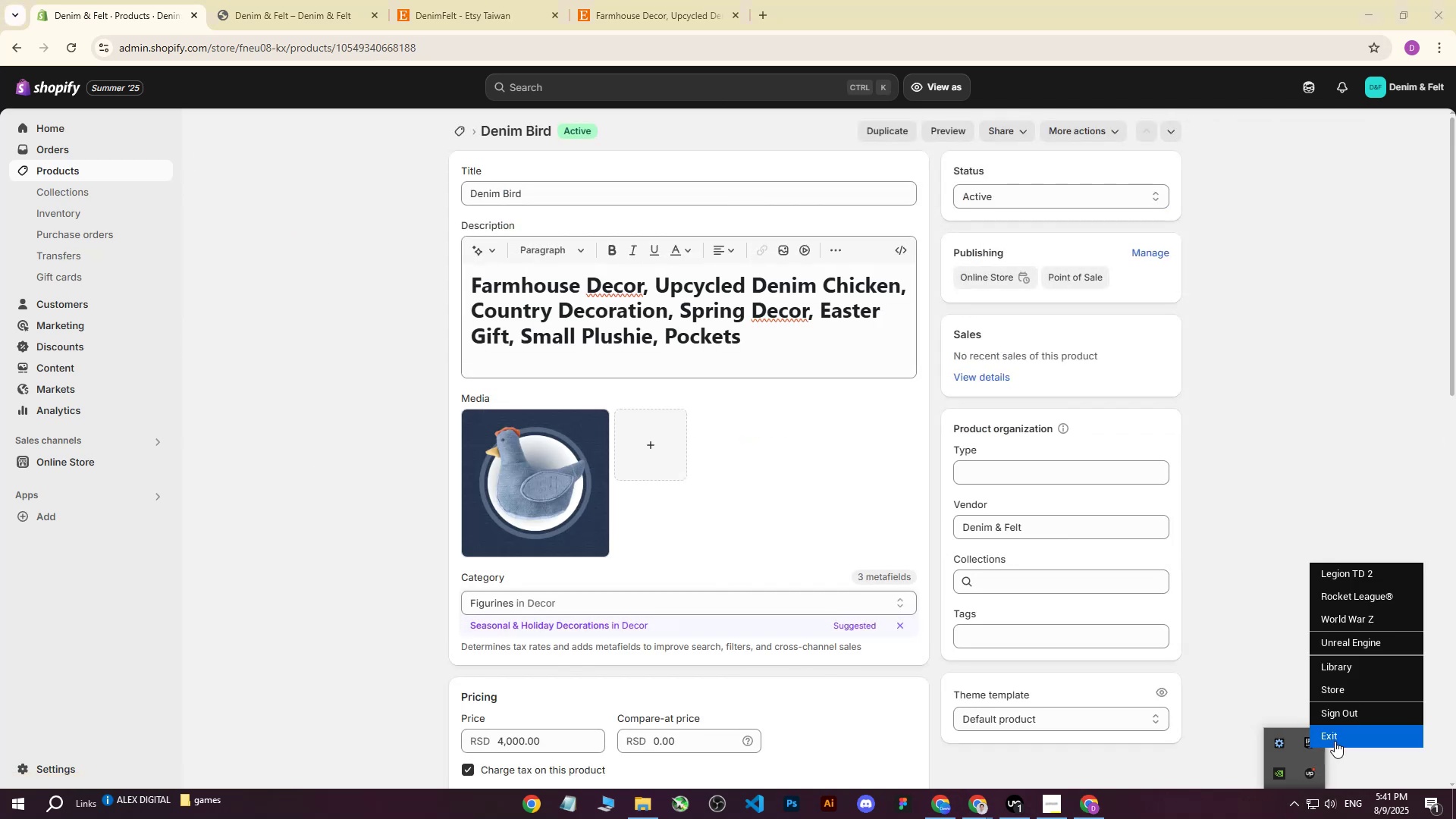 
left_click([1335, 740])
 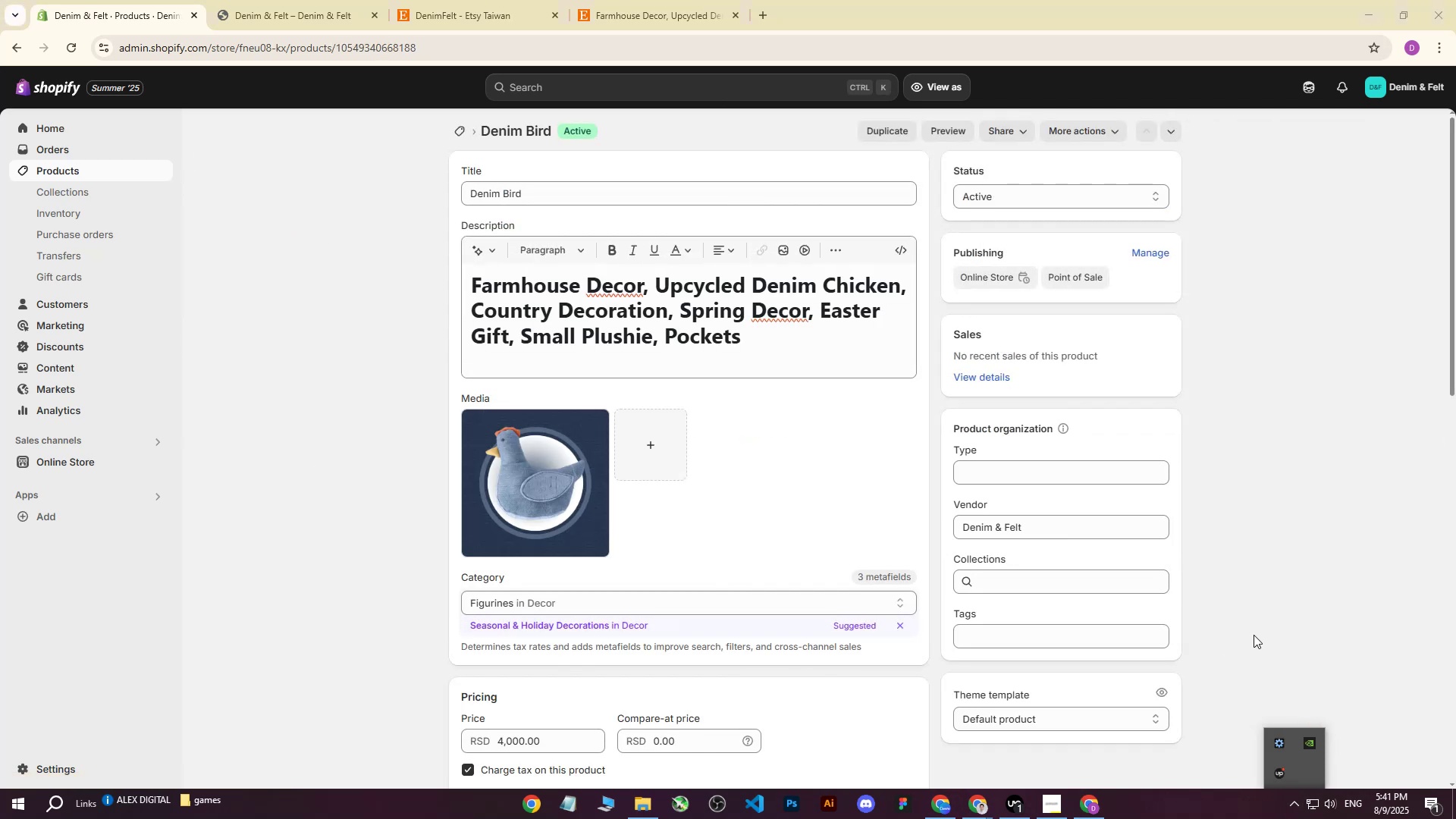 
left_click([1272, 626])
 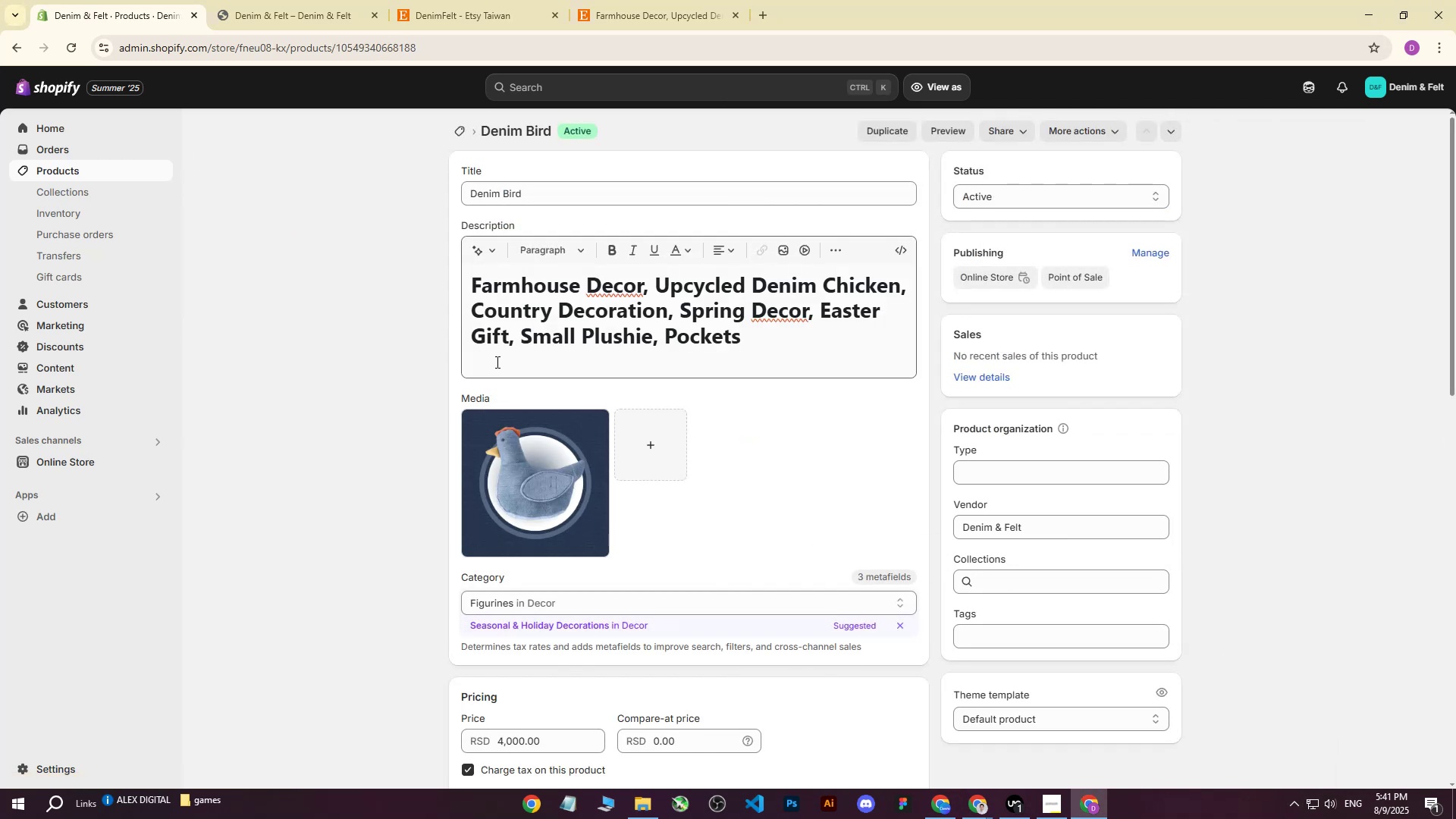 
scroll: coordinate [457, 358], scroll_direction: up, amount: 2.0
 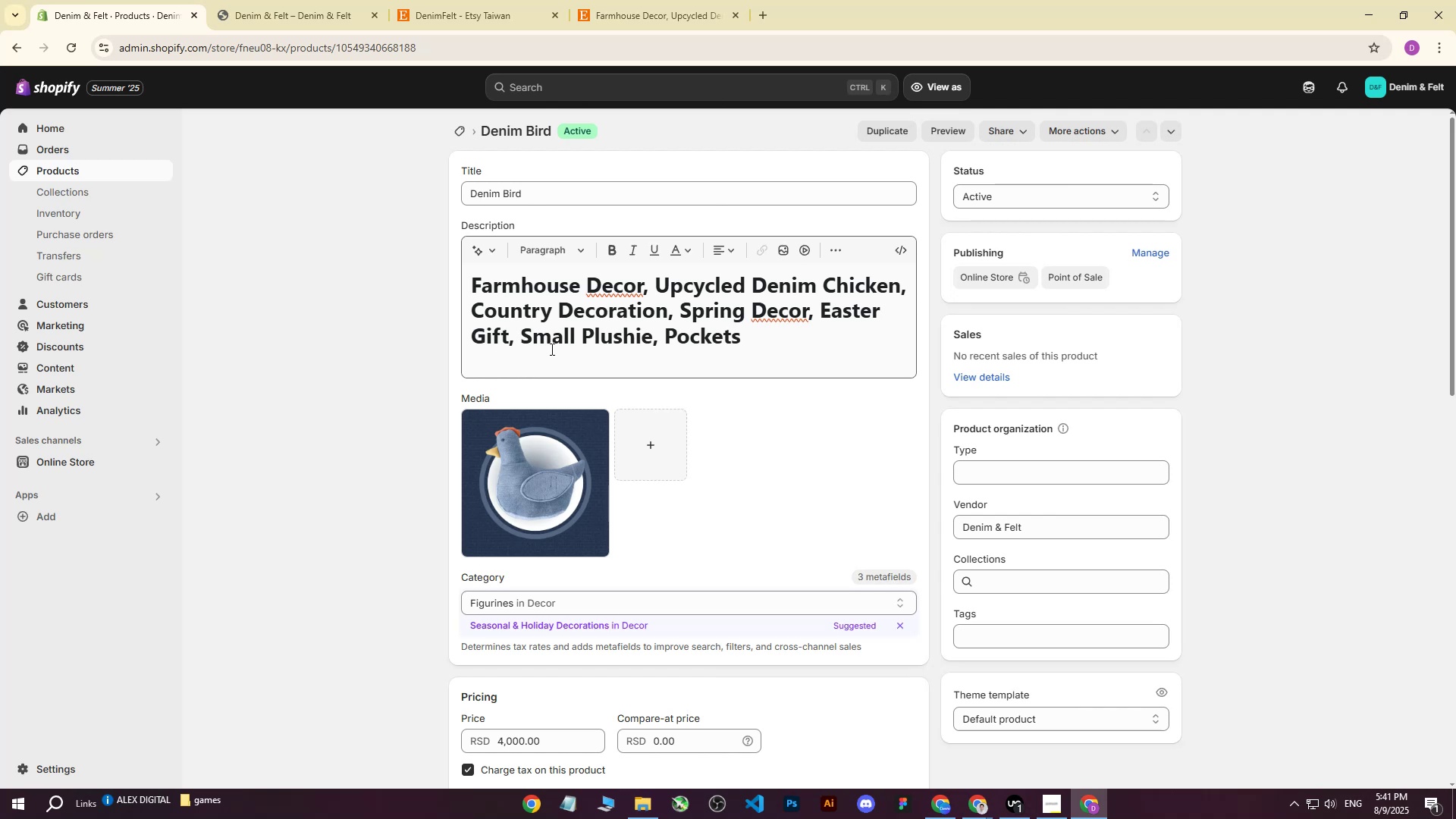 
scroll: coordinate [667, 448], scroll_direction: down, amount: 6.0
 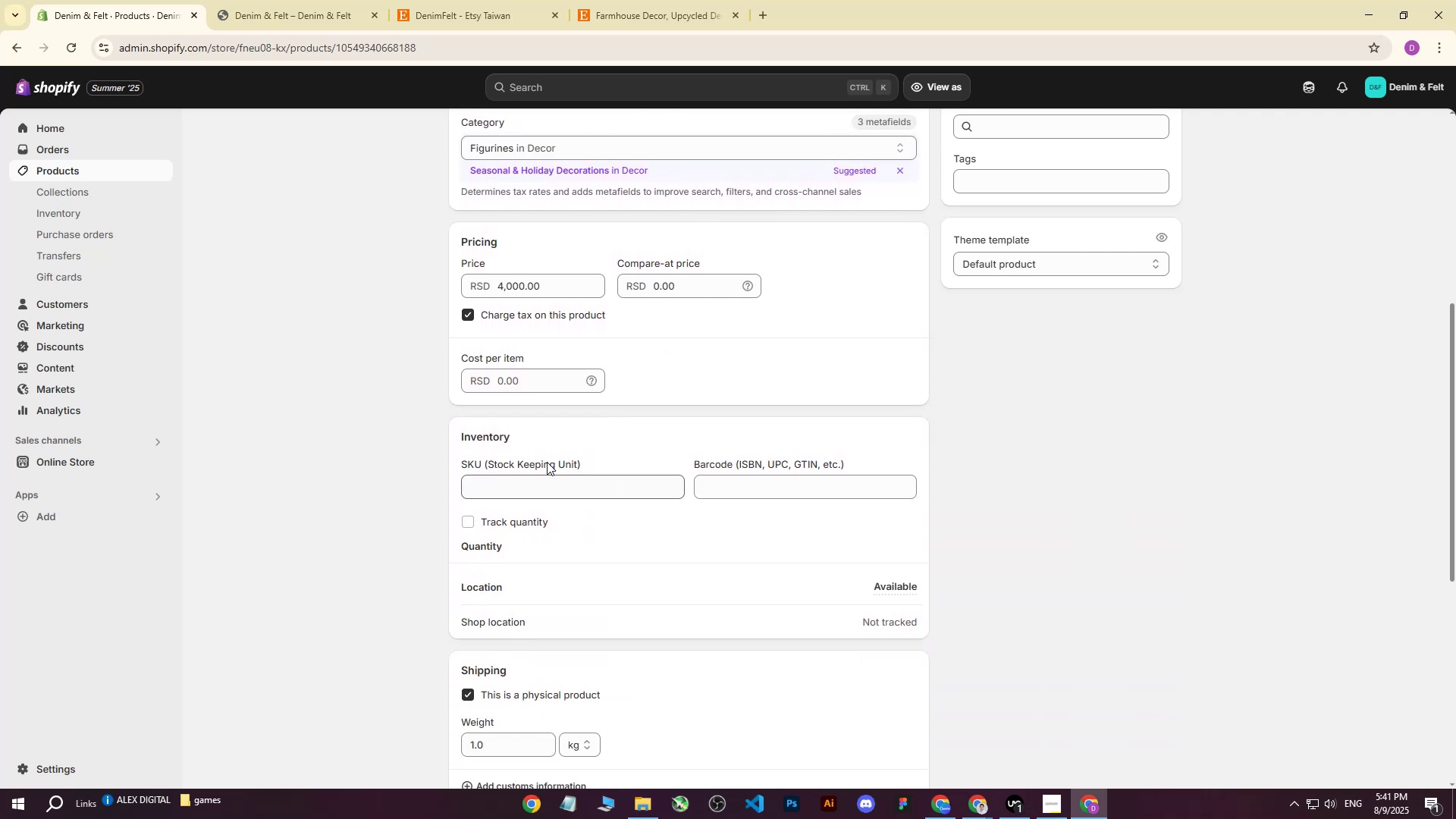 
scroll: coordinate [643, 415], scroll_direction: up, amount: 10.0
 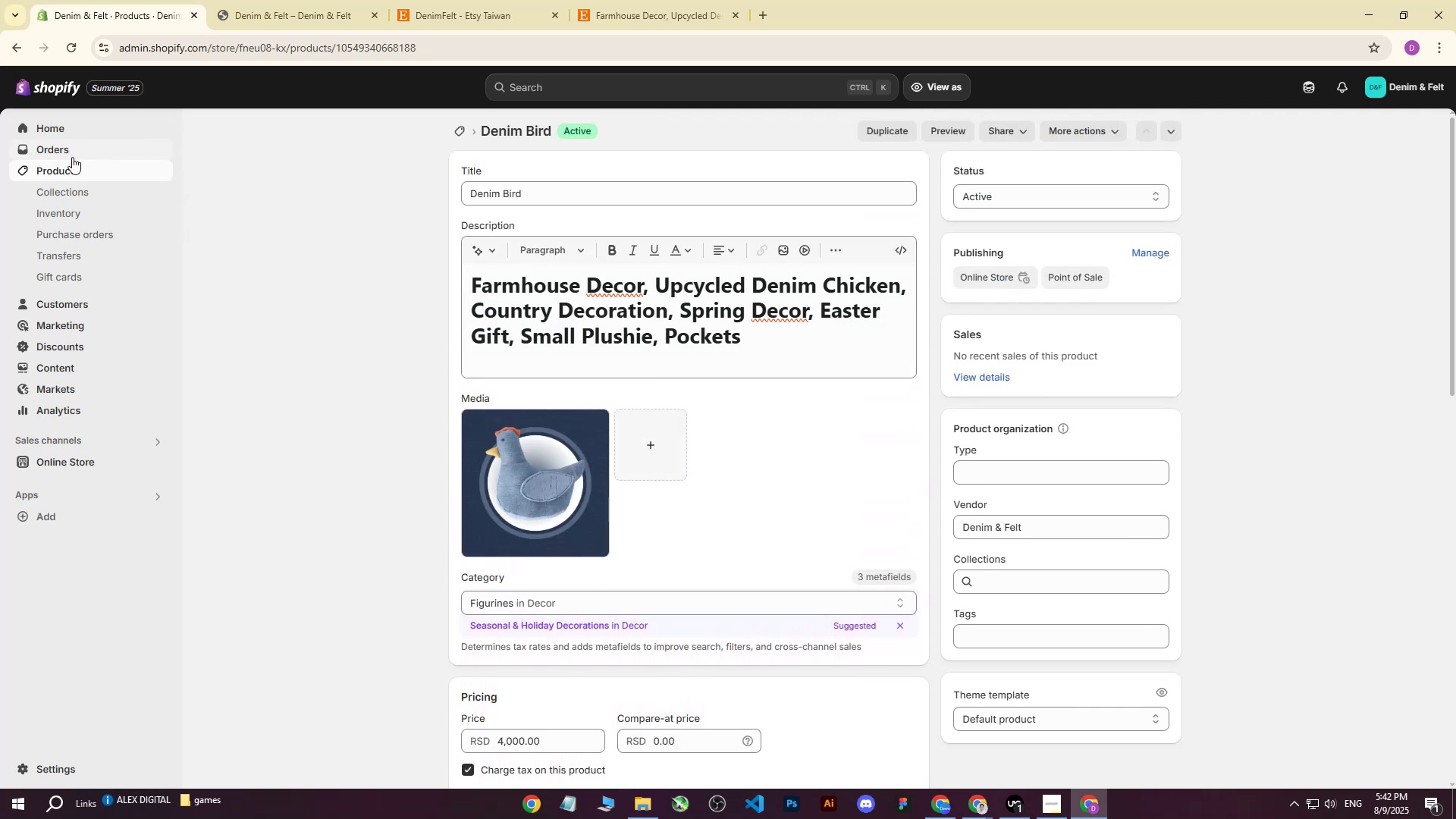 
left_click([63, 171])
 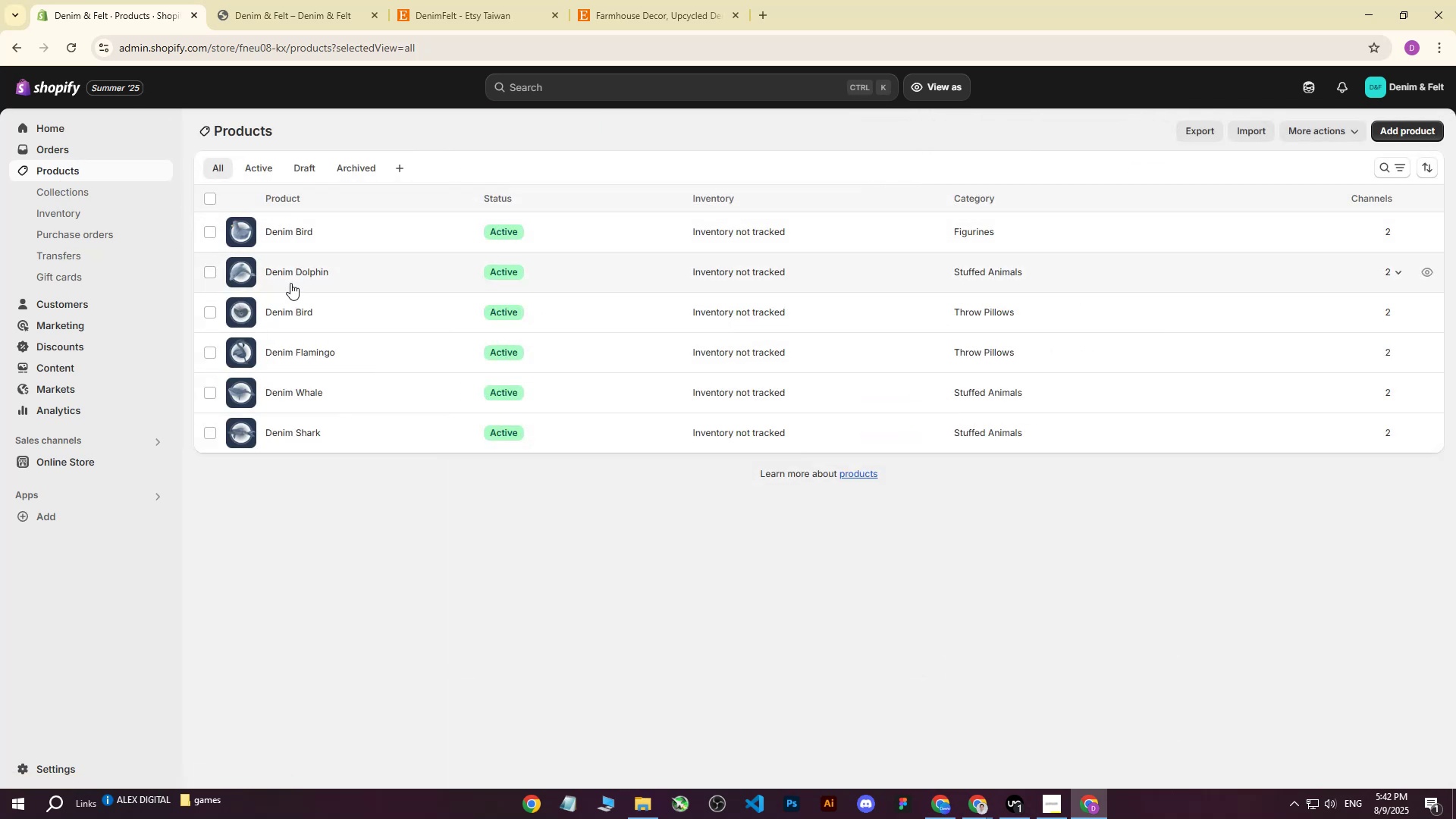 
left_click([293, 267])
 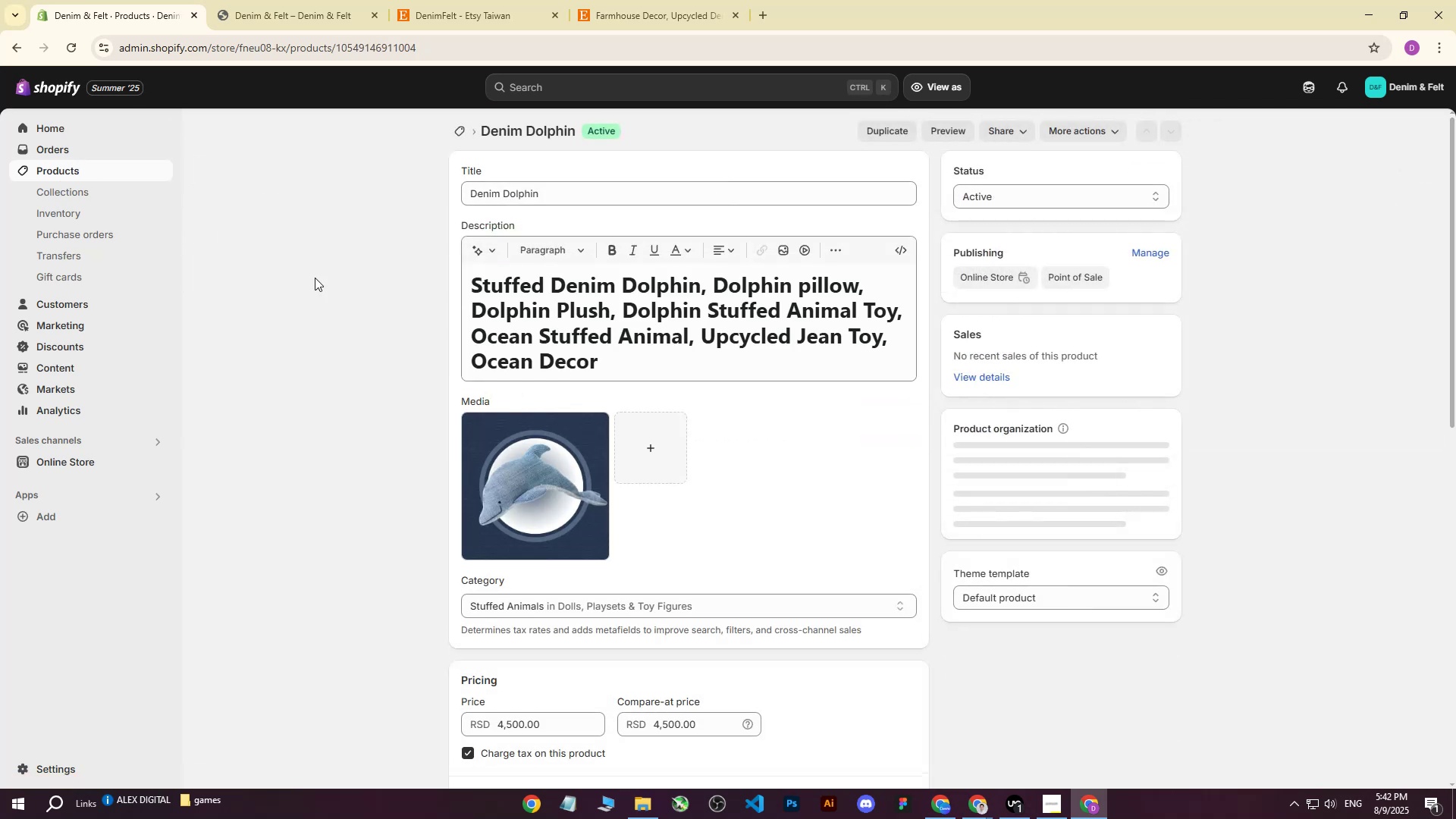 
scroll: coordinate [697, 437], scroll_direction: down, amount: 6.0
 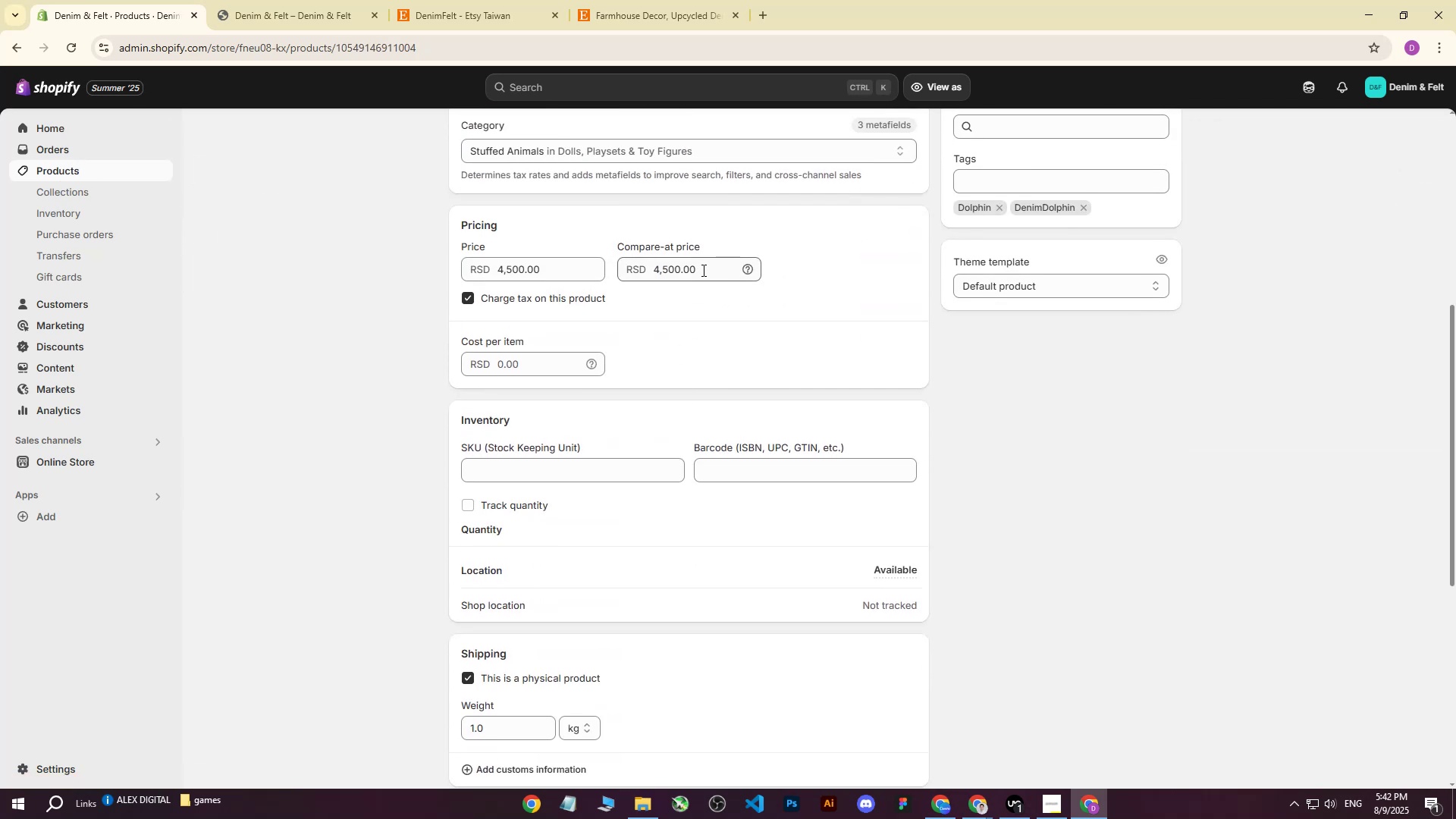 
left_click([707, 269])
 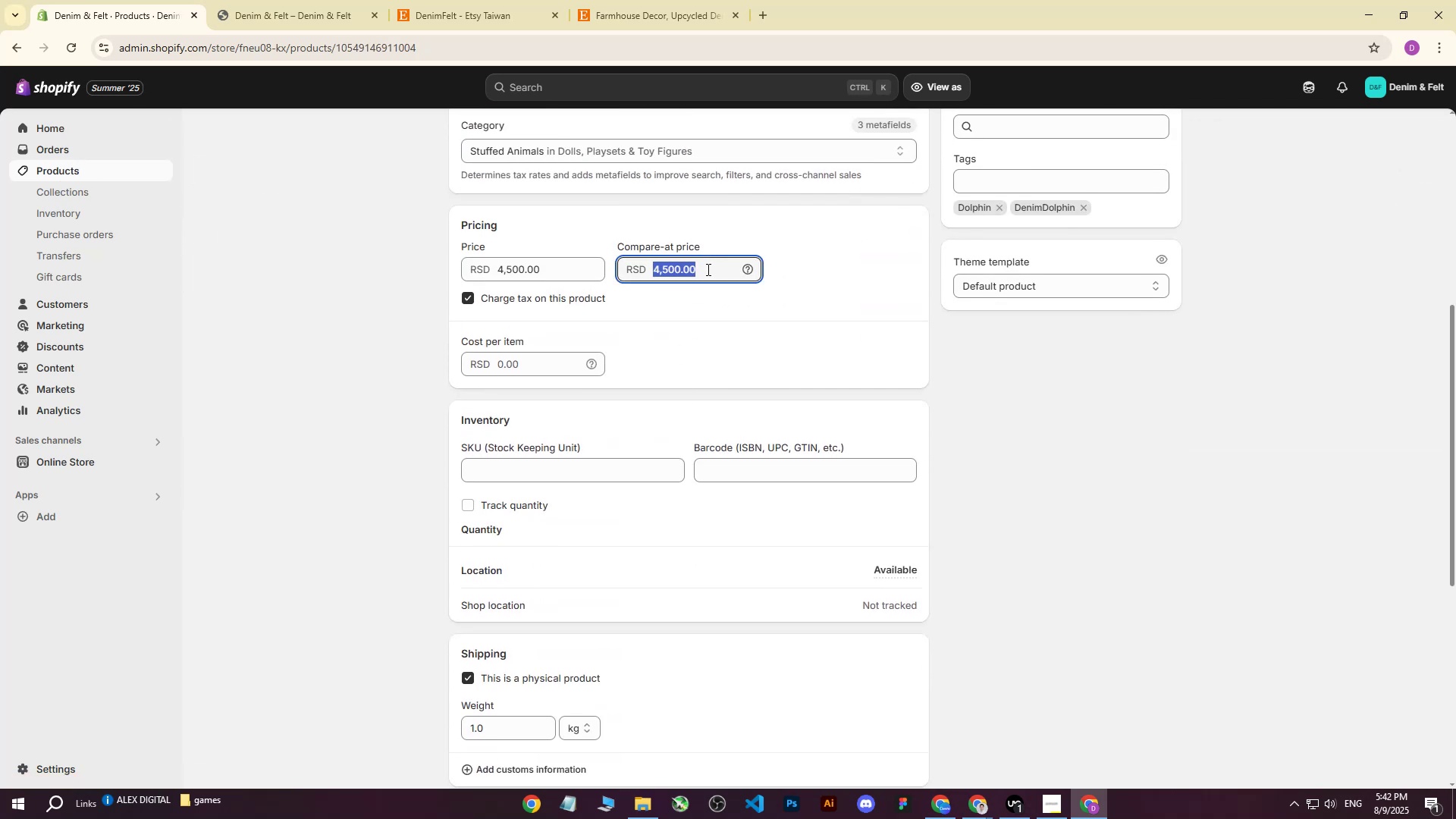 
key(0)
 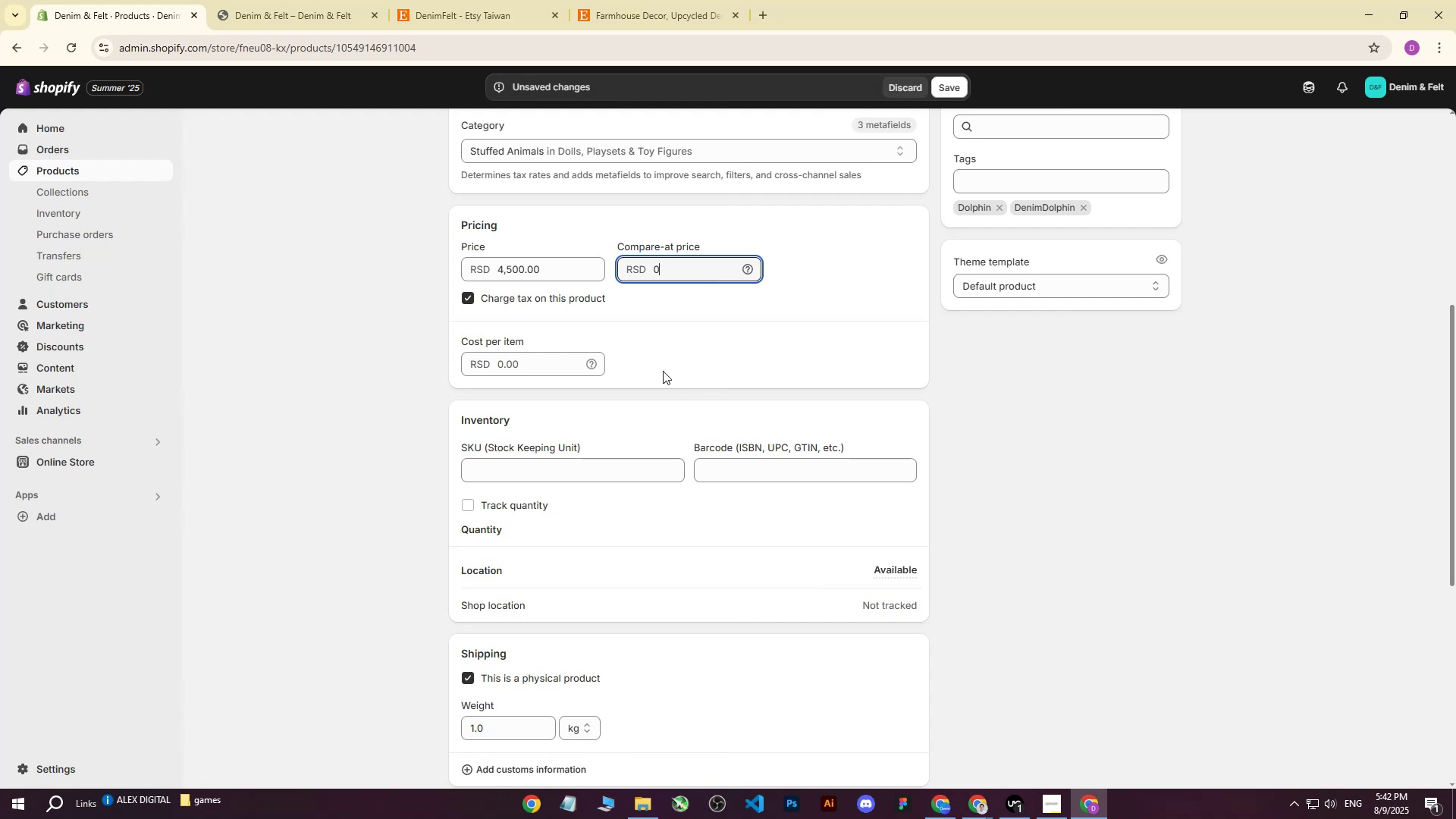 
scroll: coordinate [663, 373], scroll_direction: down, amount: 6.0
 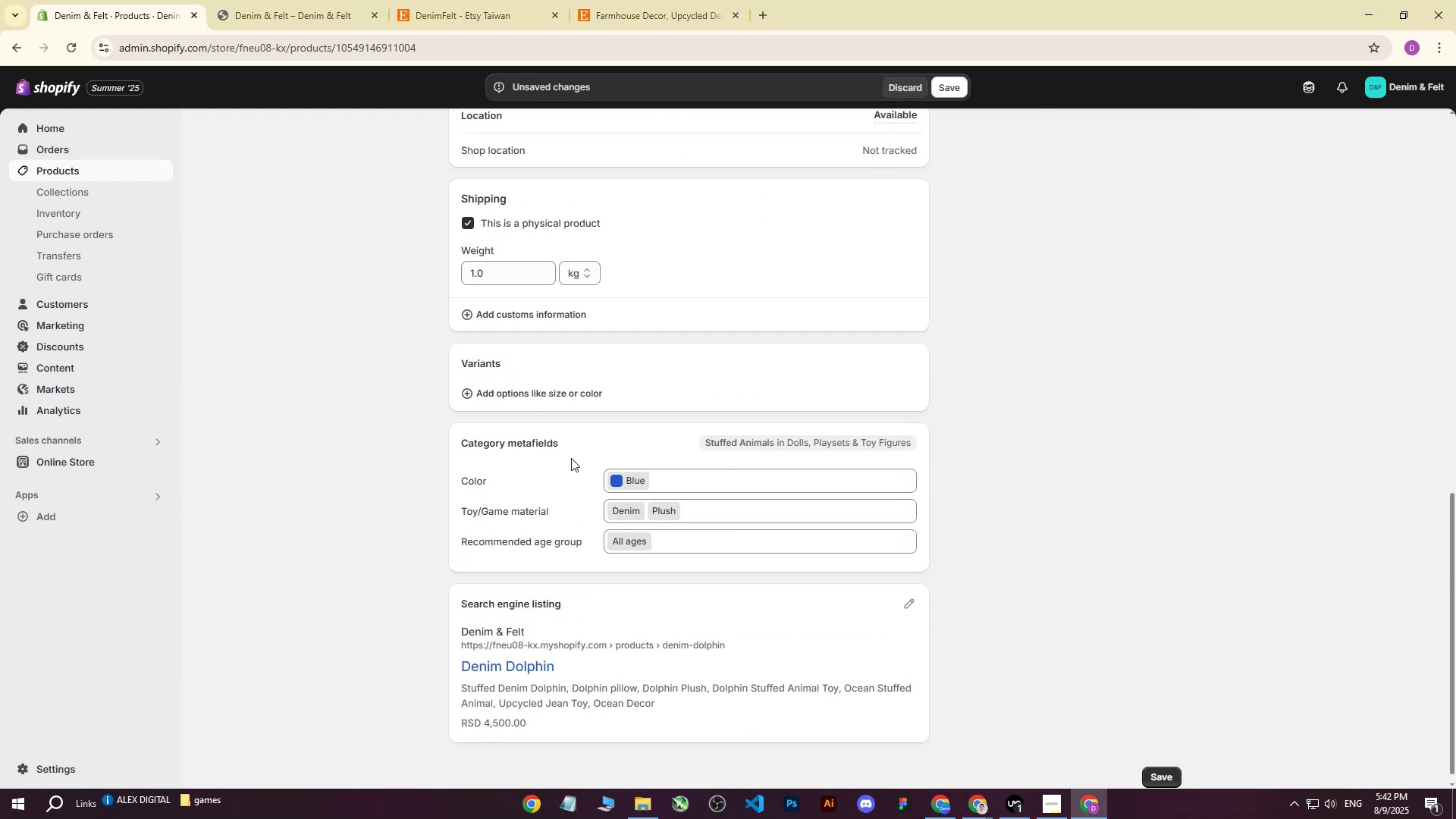 
scroll: coordinate [682, 452], scroll_direction: none, amount: 0.0
 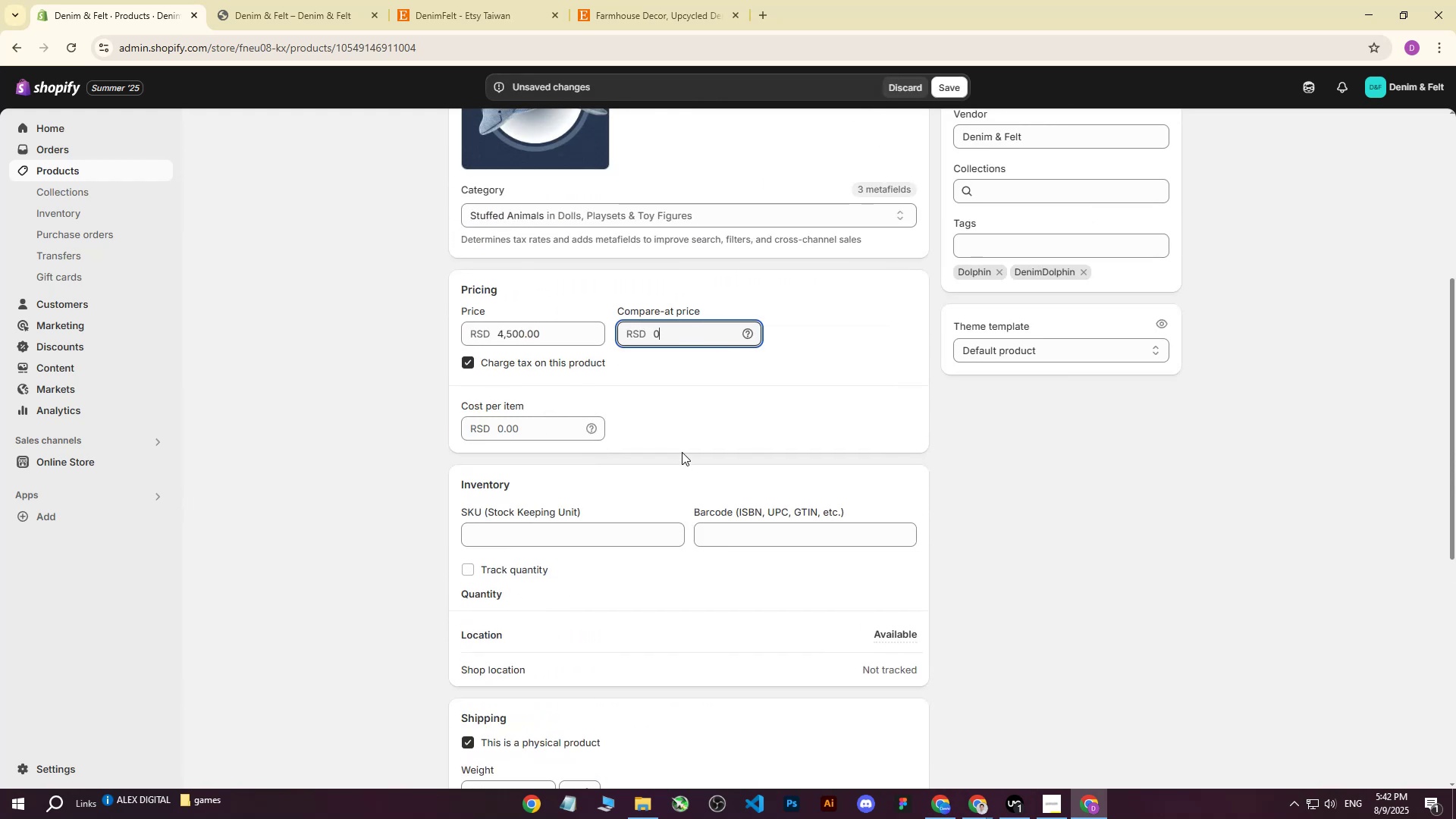 
scroll: coordinate [682, 452], scroll_direction: up, amount: 1.0
 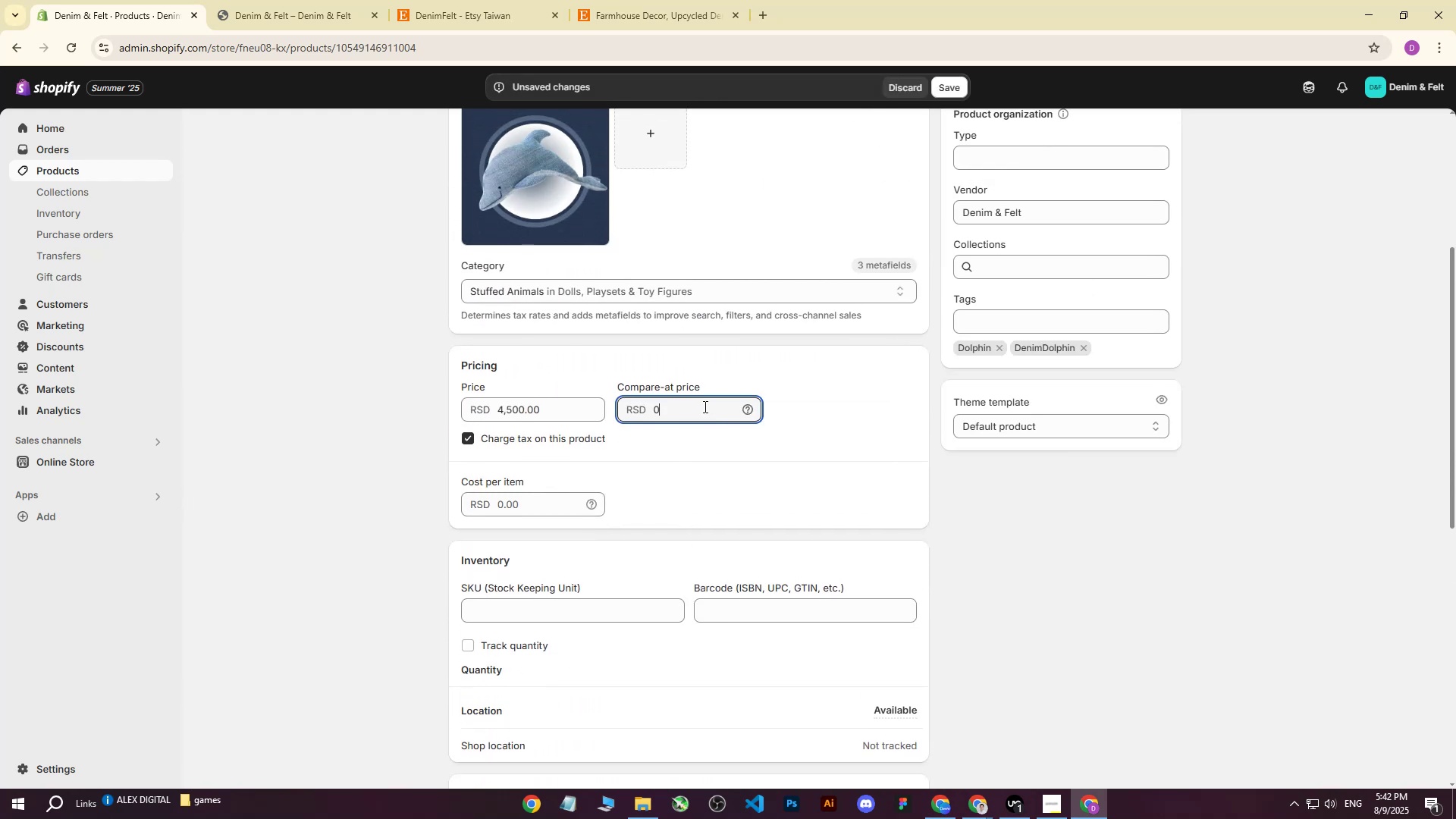 
mouse_move([718, 411])
 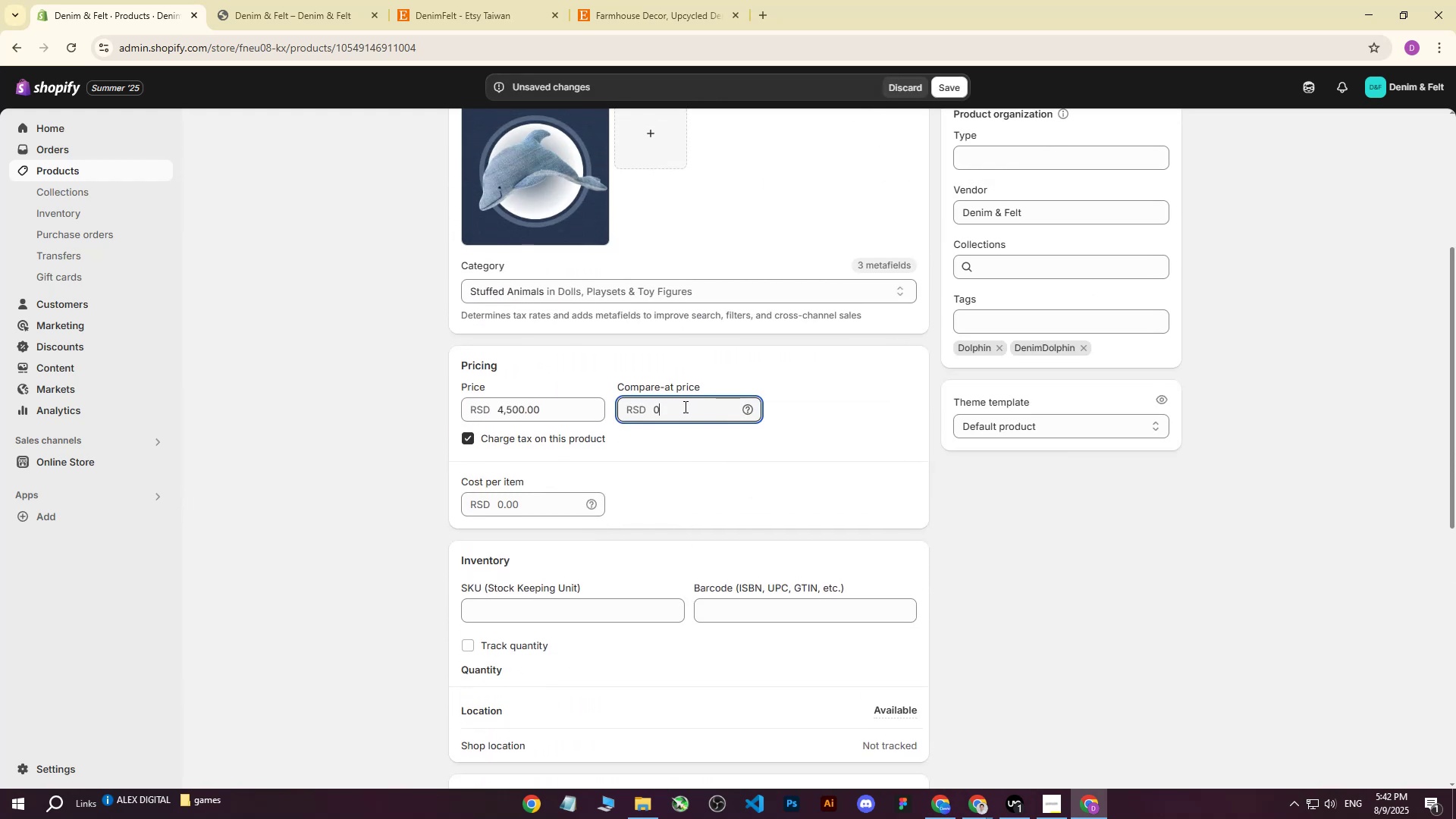 
left_click([684, 406])
 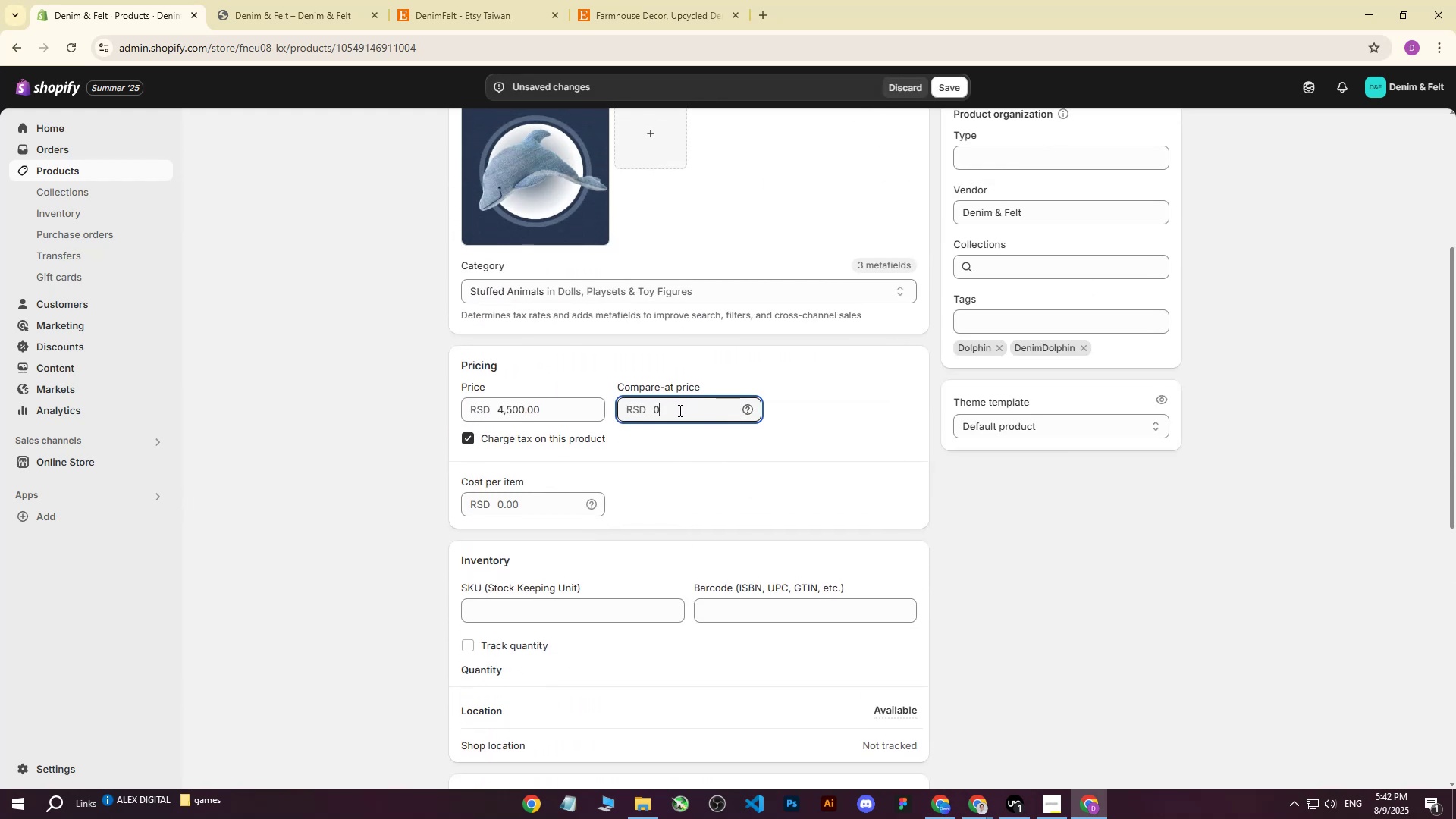 
left_click([679, 410])
 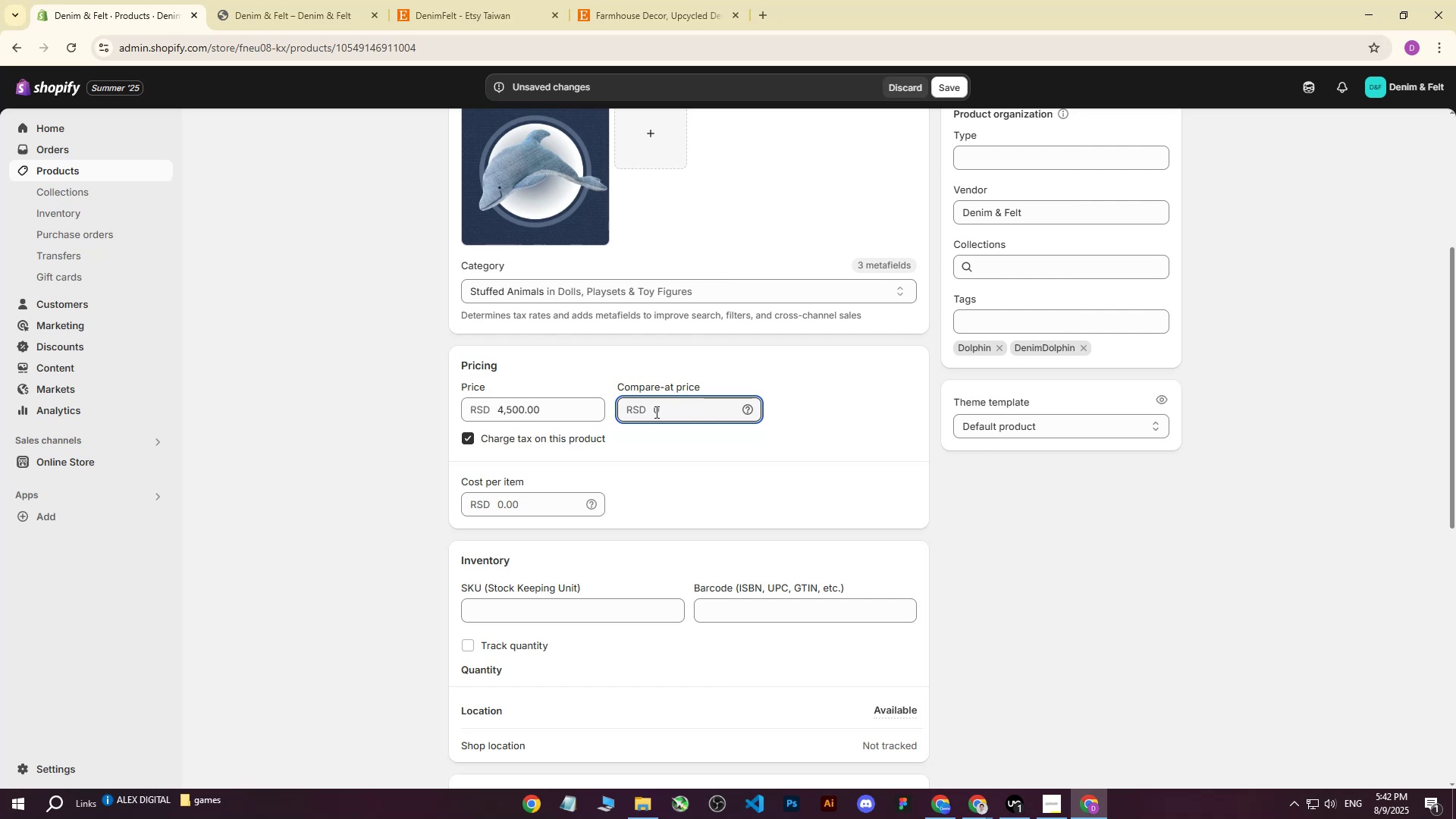 
scroll: coordinate [654, 412], scroll_direction: up, amount: 1.0
 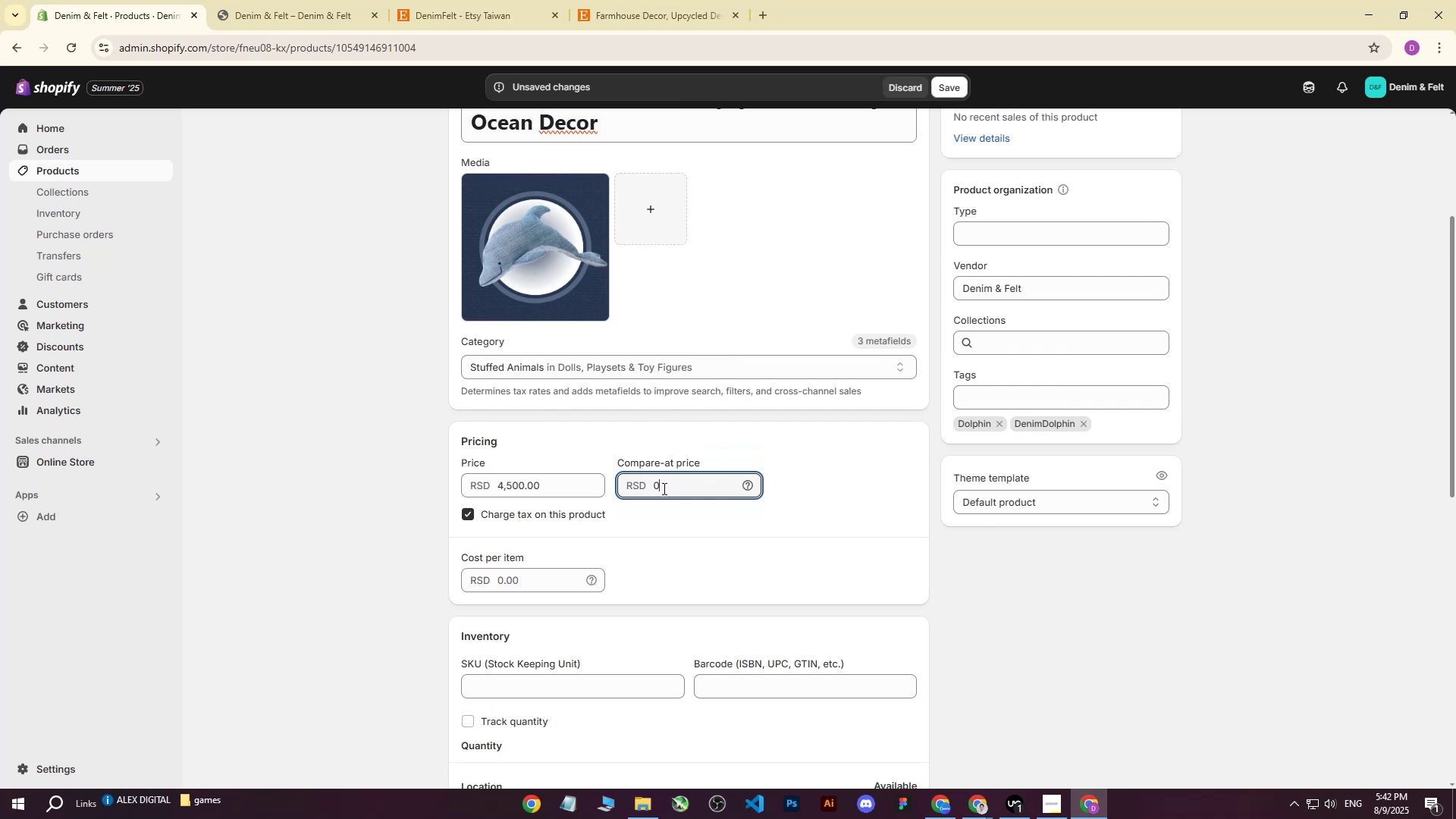 
key(Backspace)
type(5500)
 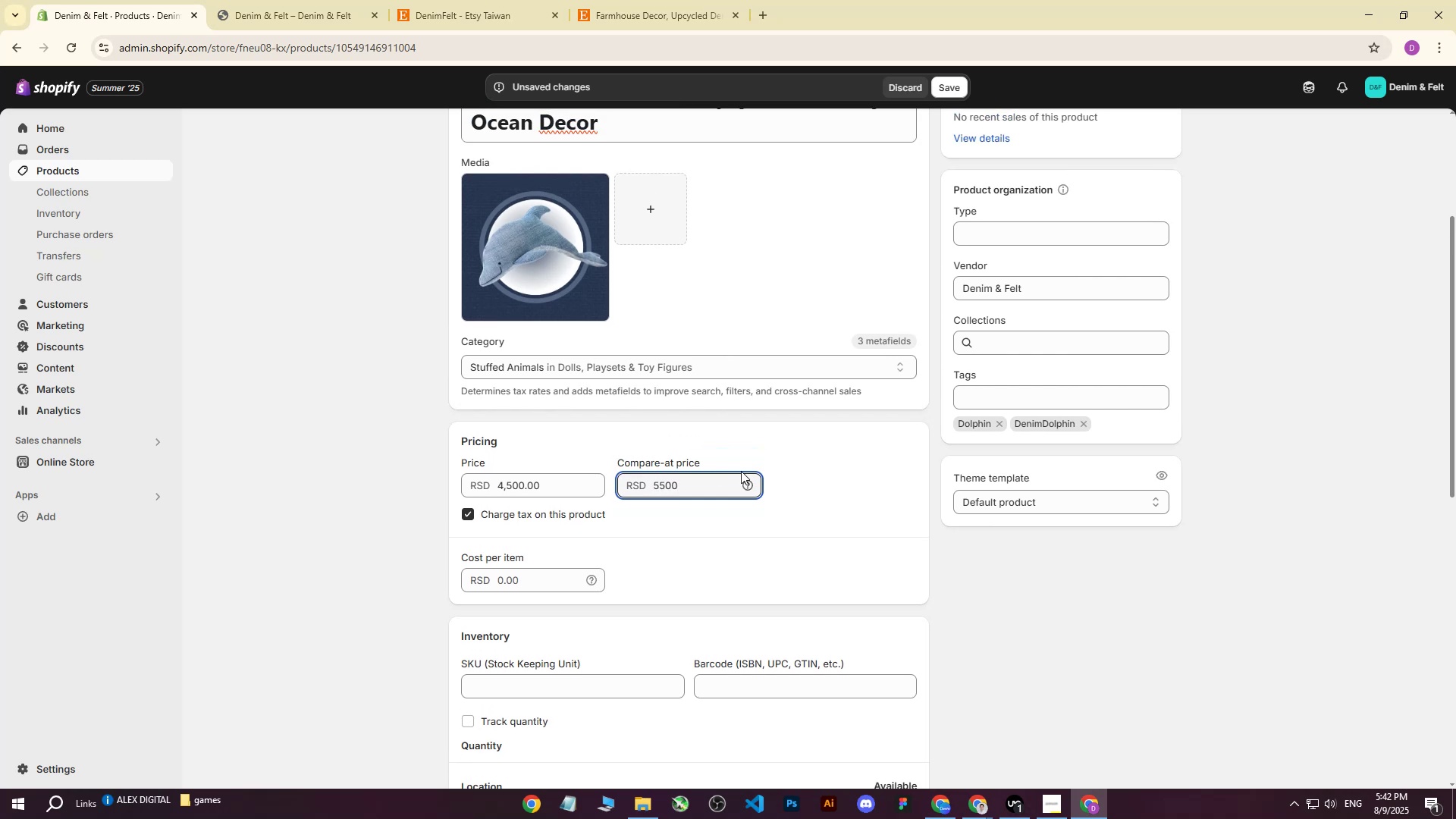 
scroll: coordinate [624, 578], scroll_direction: down, amount: 15.0
 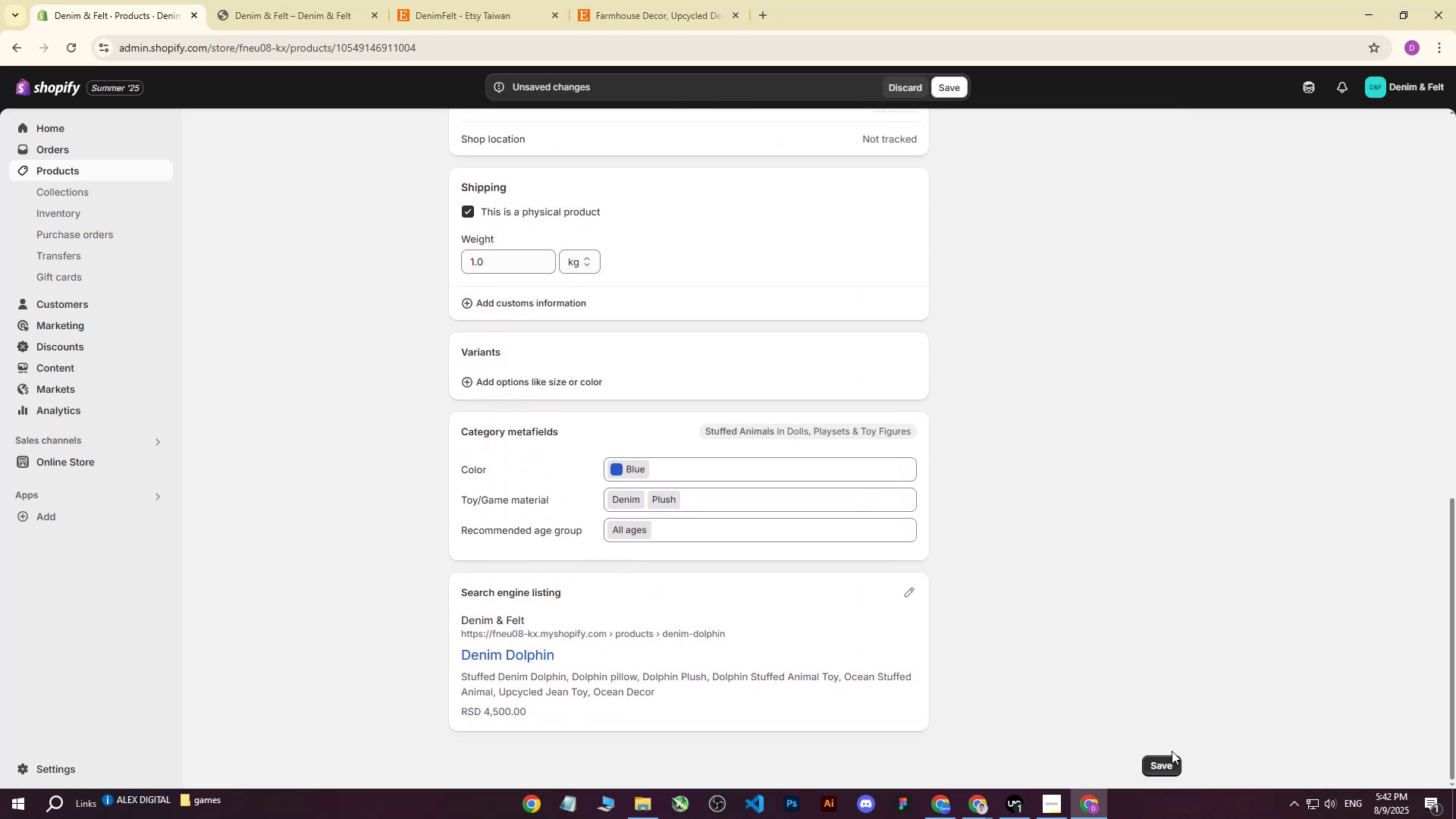 
left_click([1164, 761])
 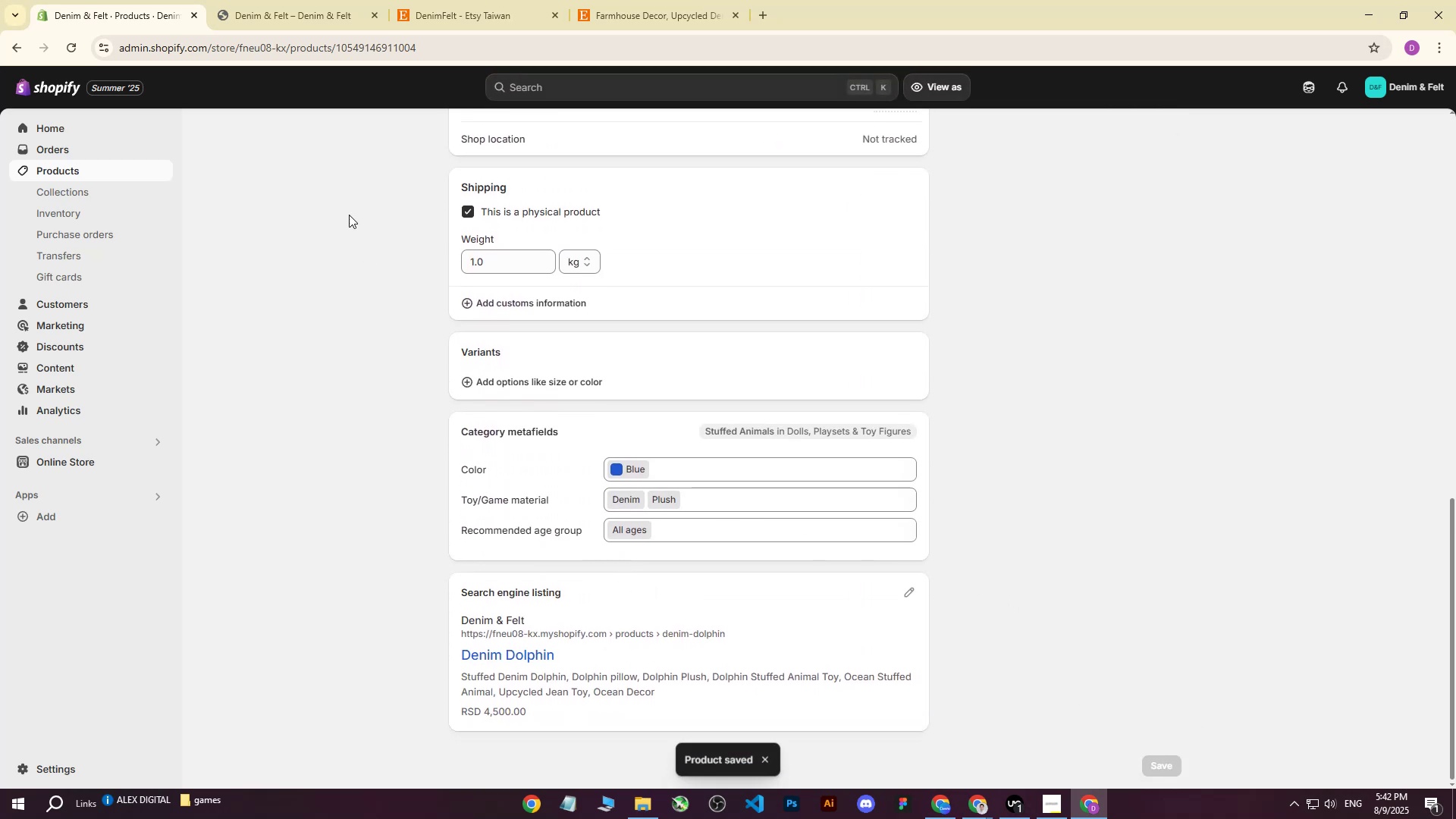 
left_click([306, 0])
 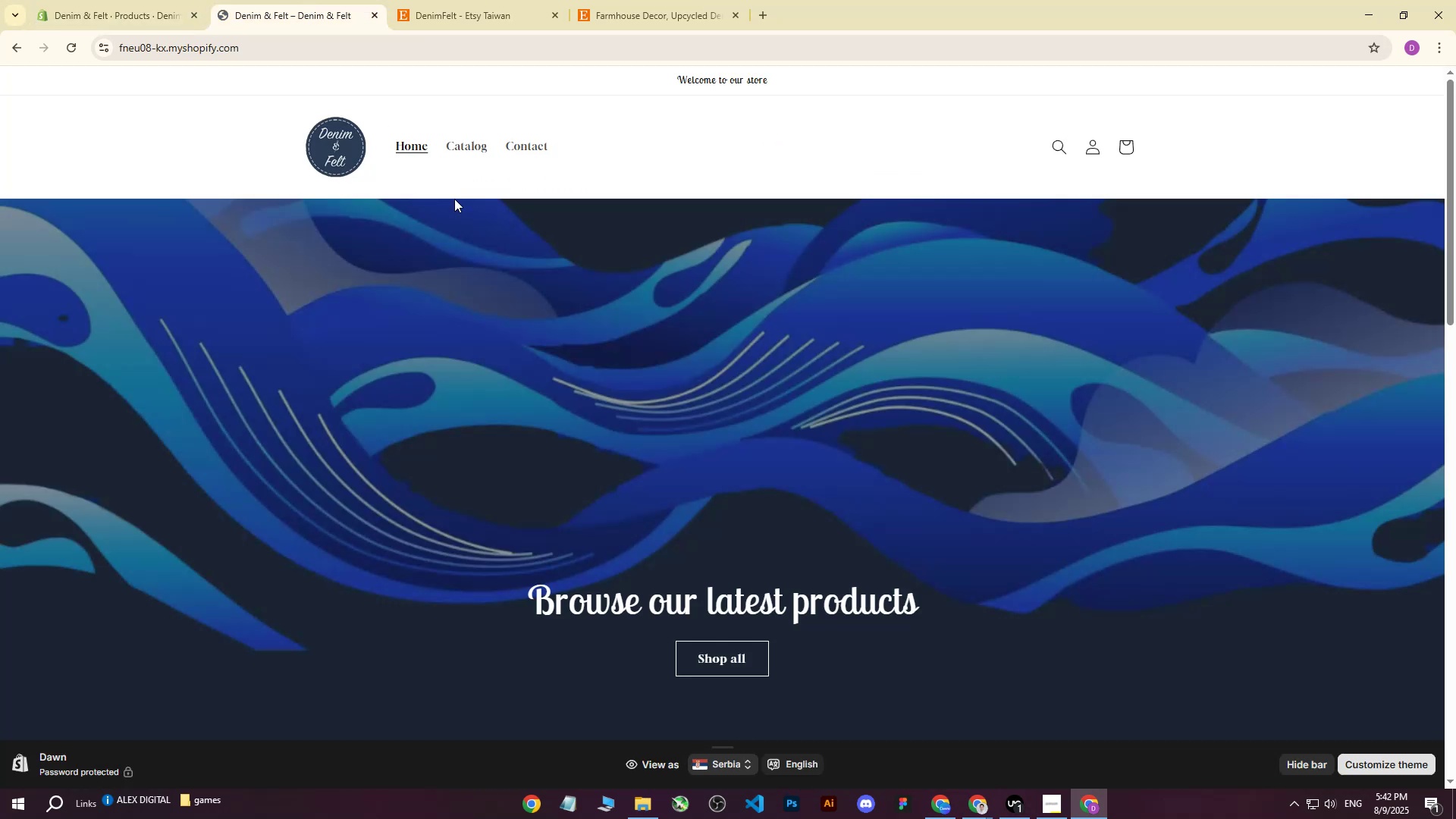 
scroll: coordinate [504, 353], scroll_direction: down, amount: 10.0
 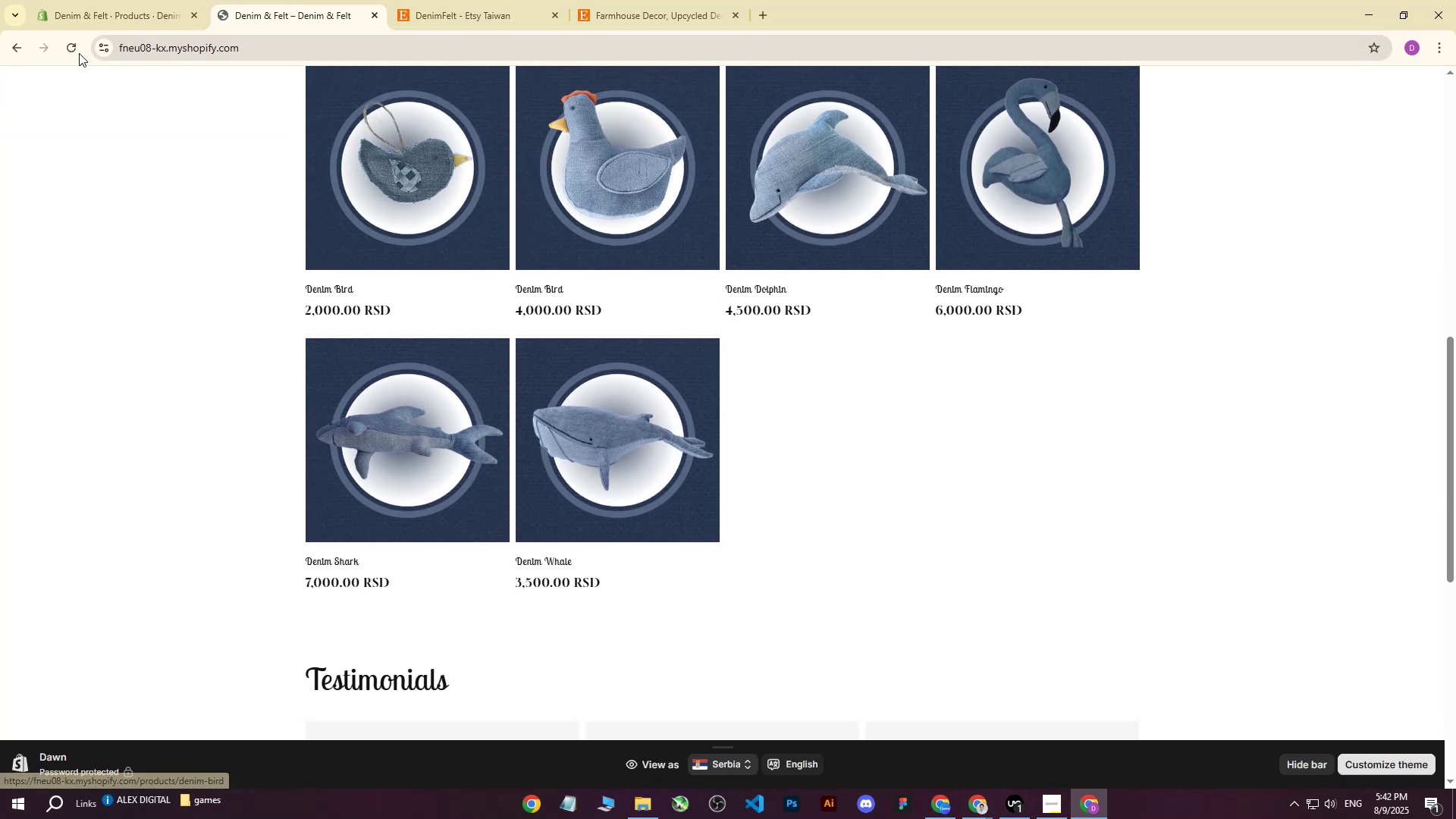 
left_click([68, 49])
 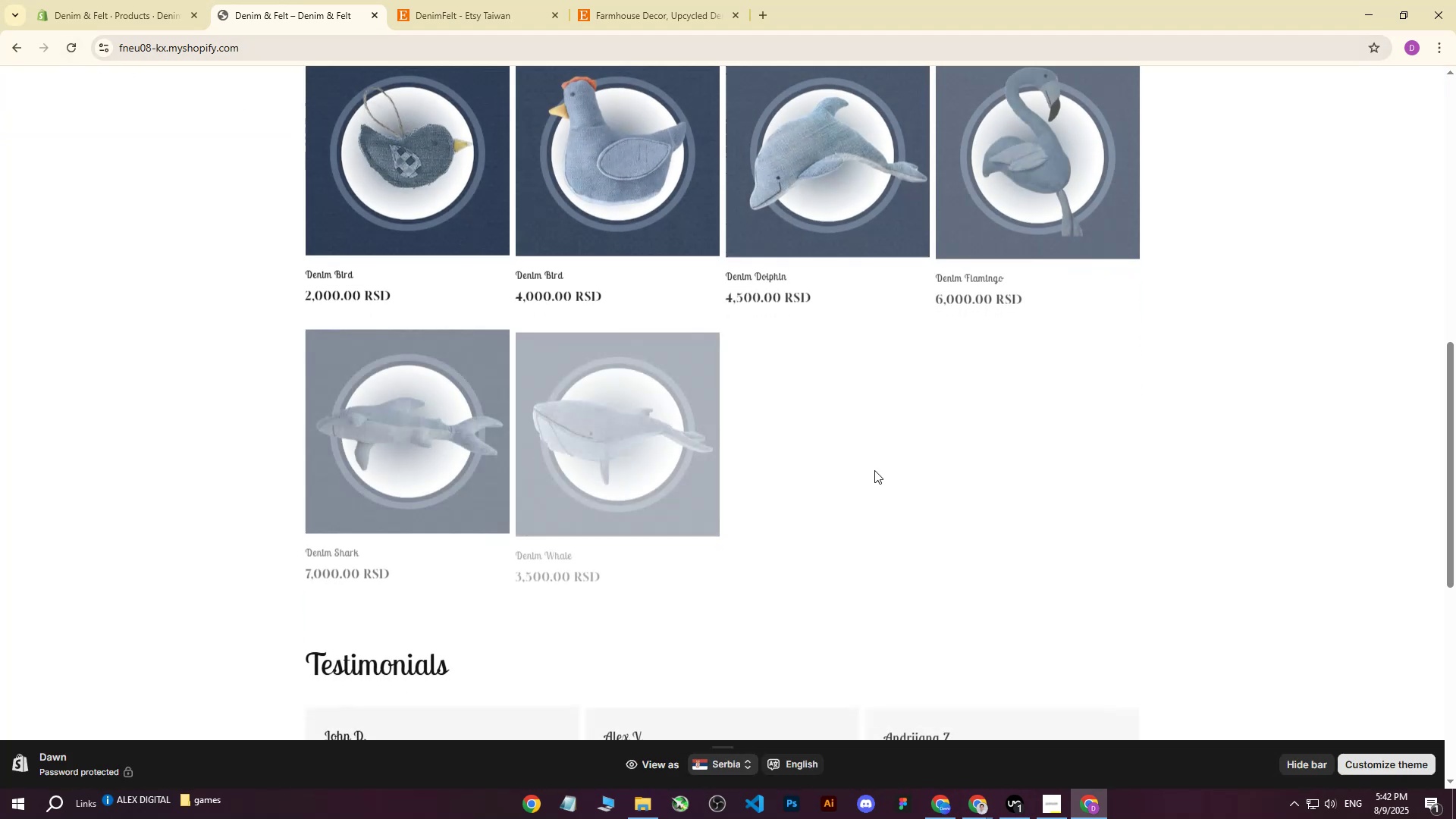 
scroll: coordinate [881, 471], scroll_direction: up, amount: 3.0
 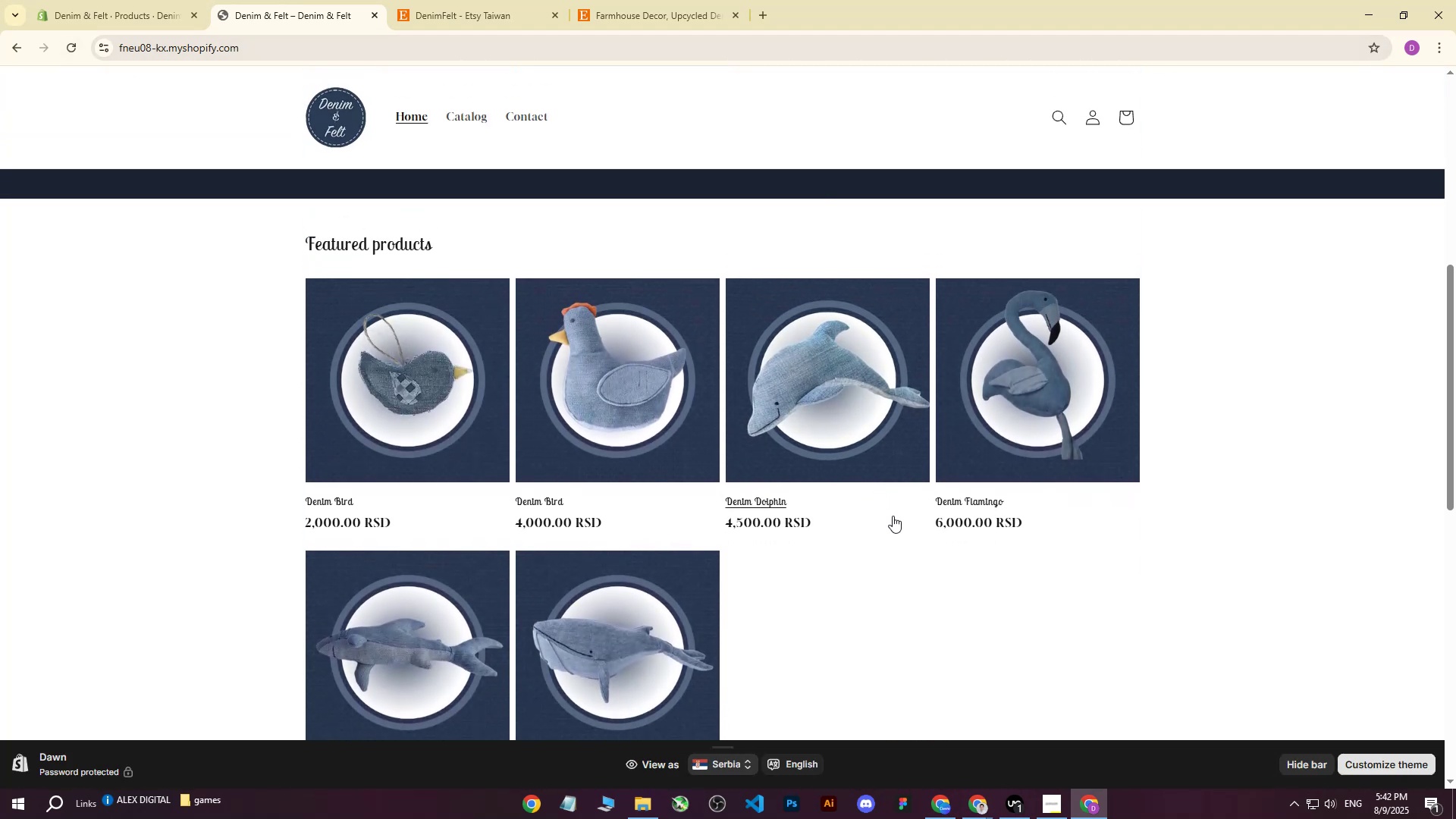 
scroll: coordinate [918, 515], scroll_direction: down, amount: 2.0
 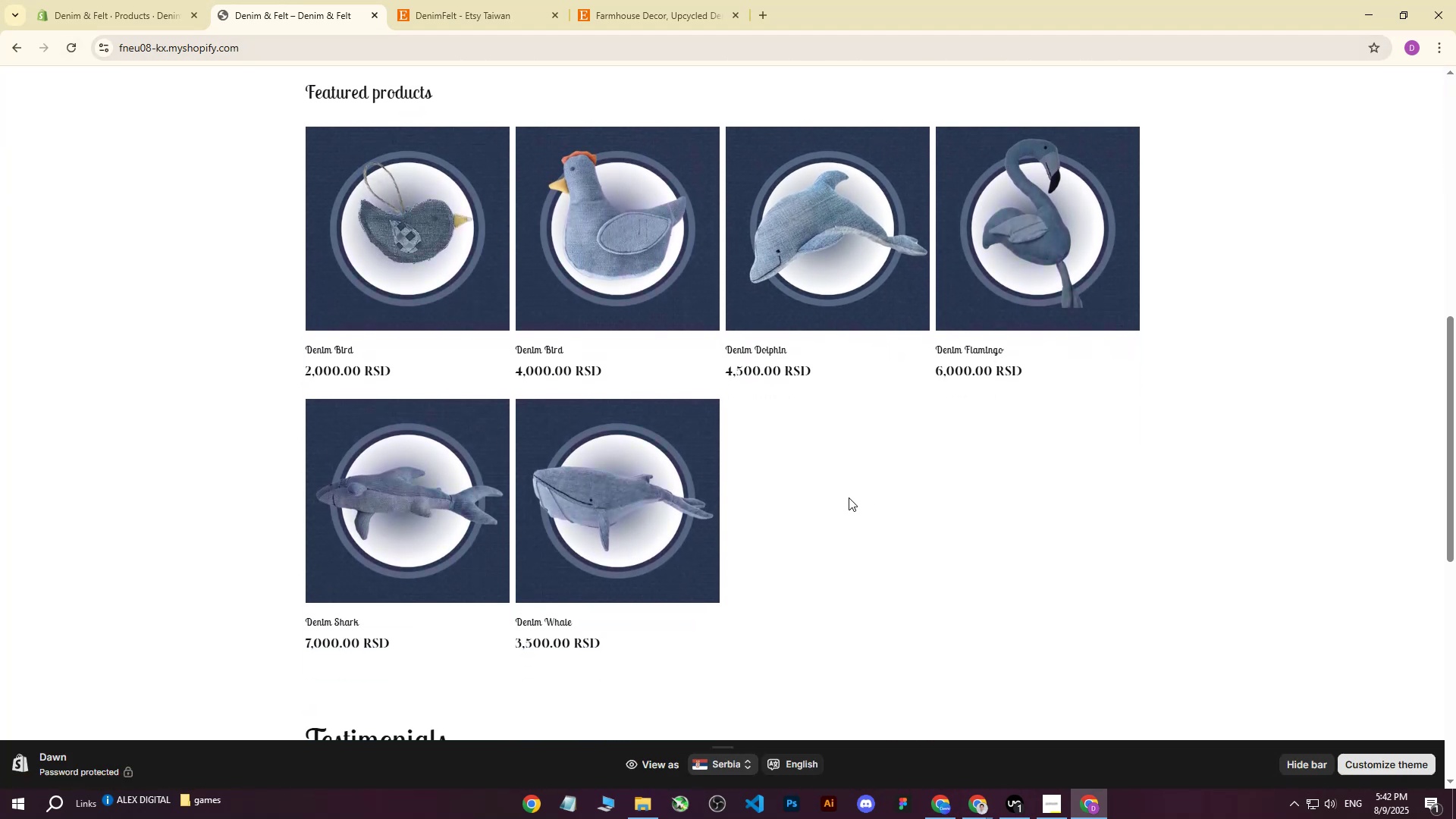 
scroll: coordinate [431, 352], scroll_direction: up, amount: 3.0
 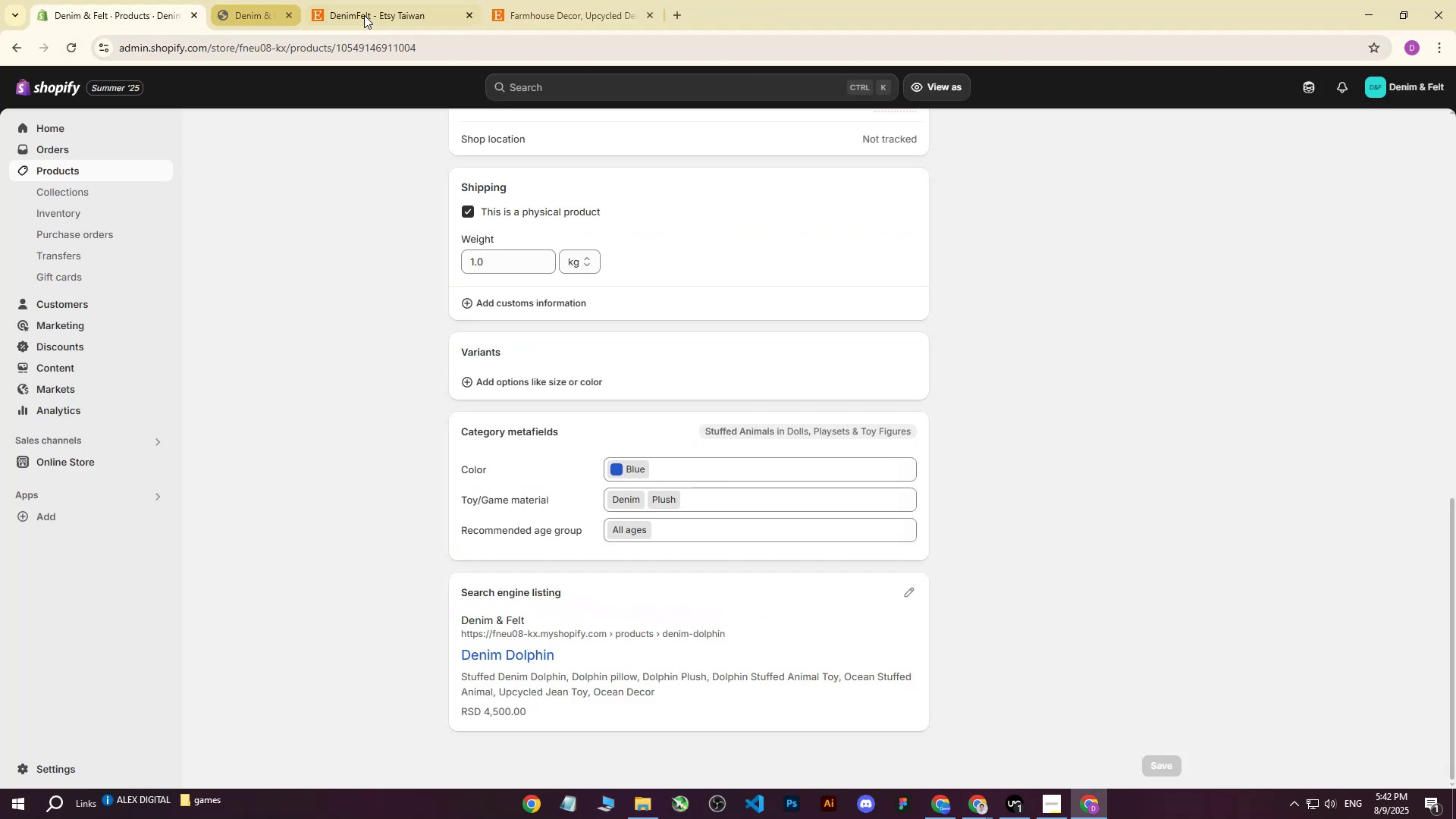 
double_click([158, 0])
 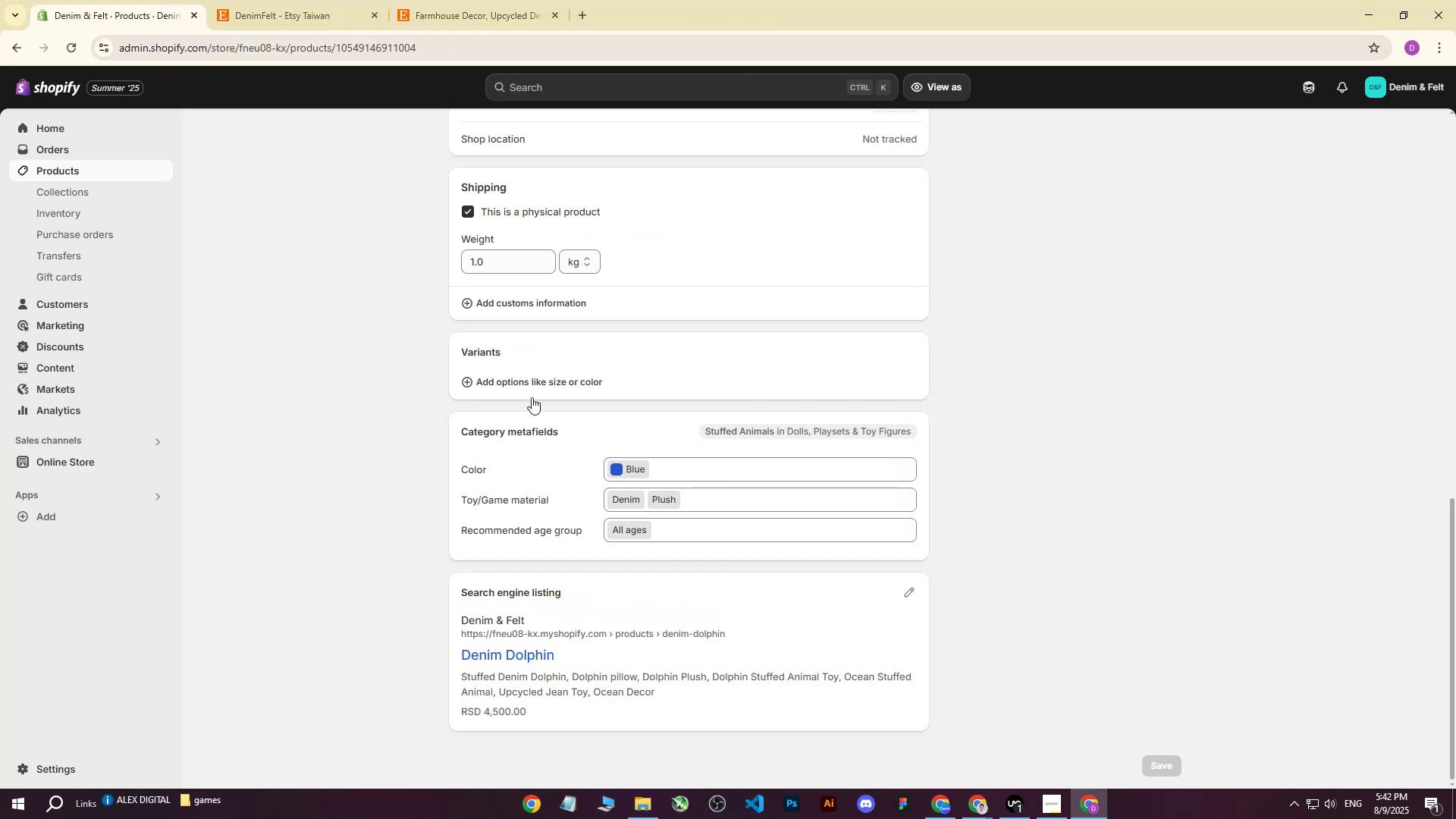 
scroll: coordinate [786, 301], scroll_direction: up, amount: 18.0
 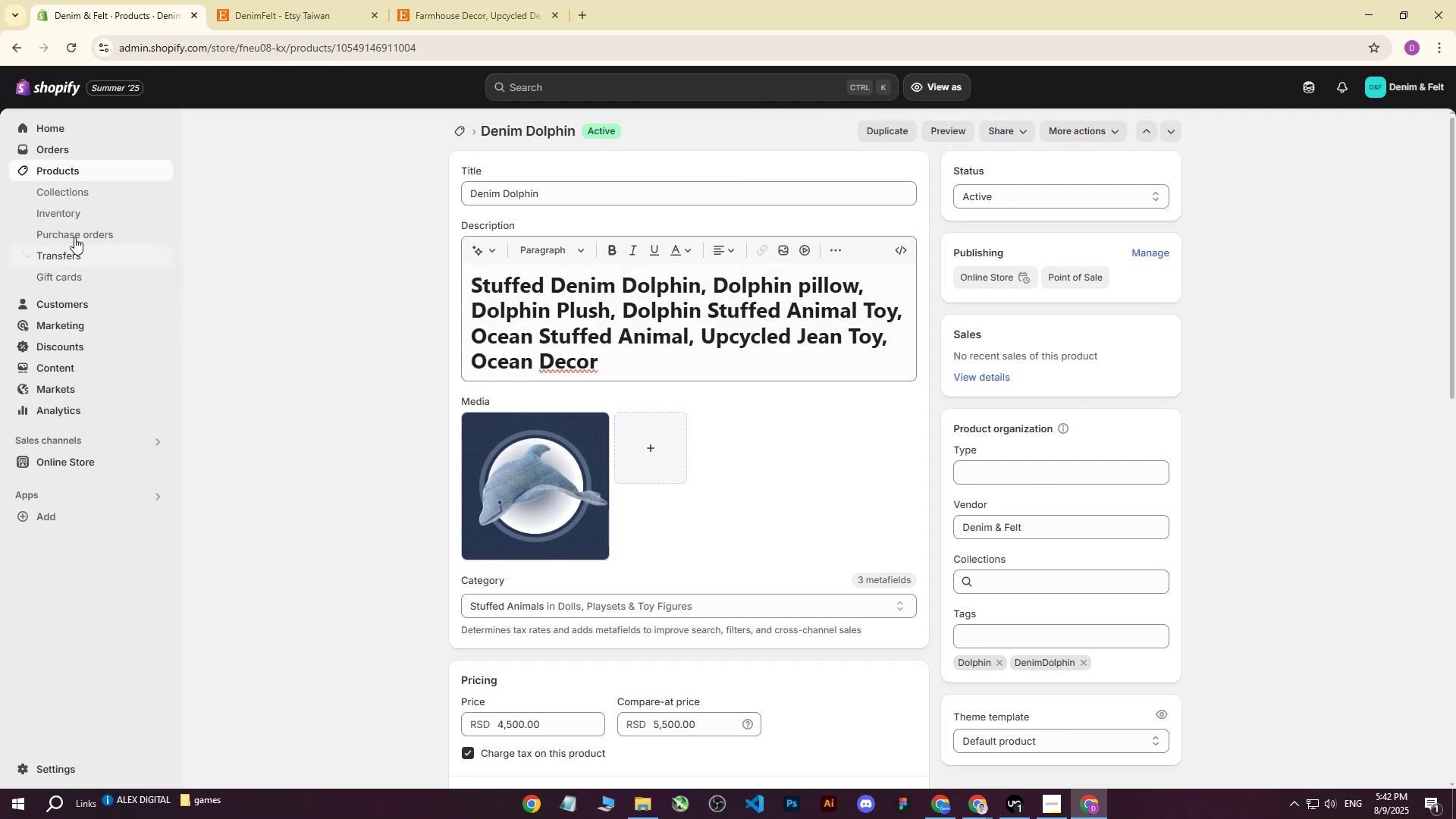 
left_click([57, 171])
 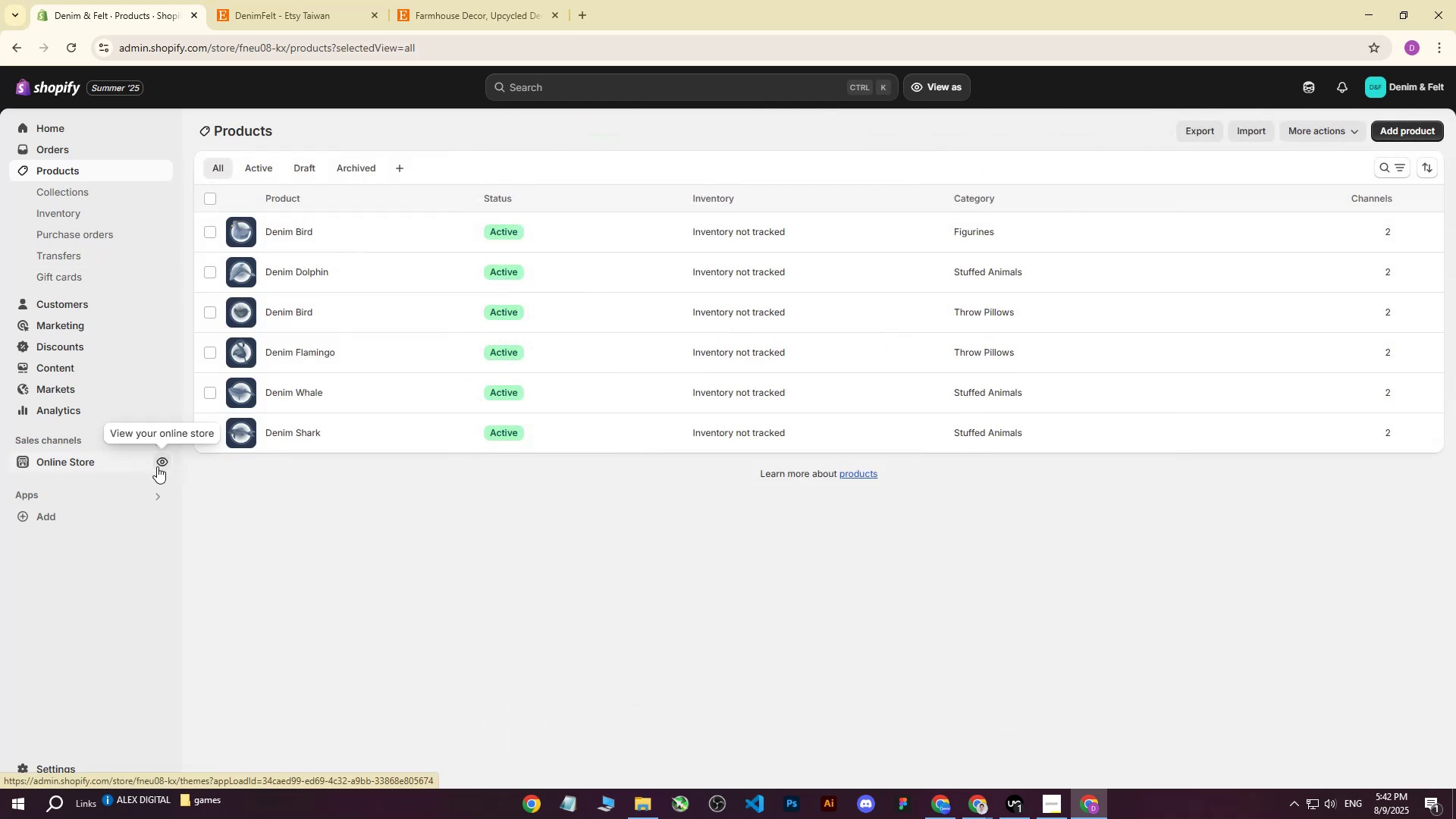 
left_click([158, 466])
 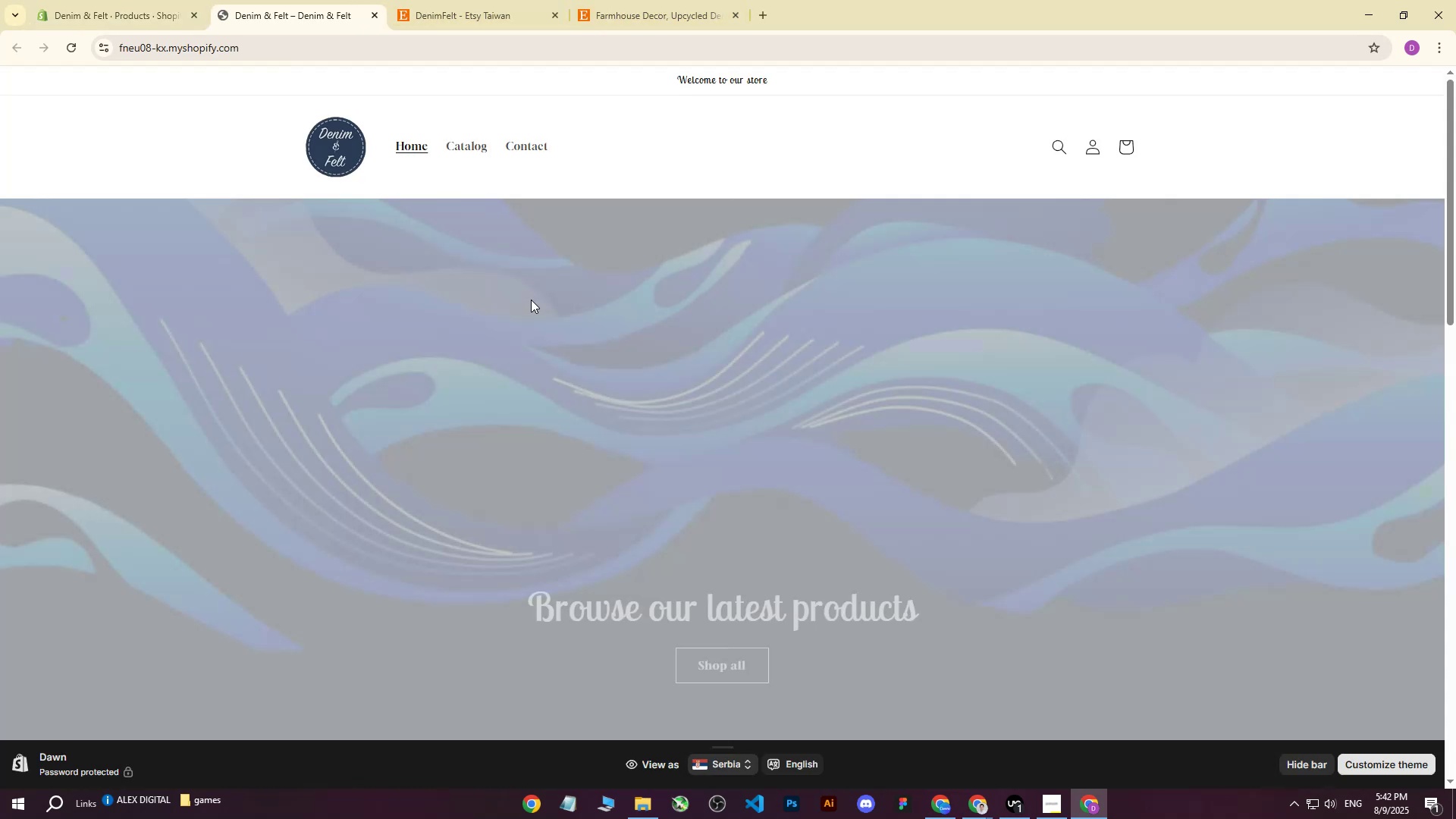 
scroll: coordinate [653, 310], scroll_direction: down, amount: 9.0
 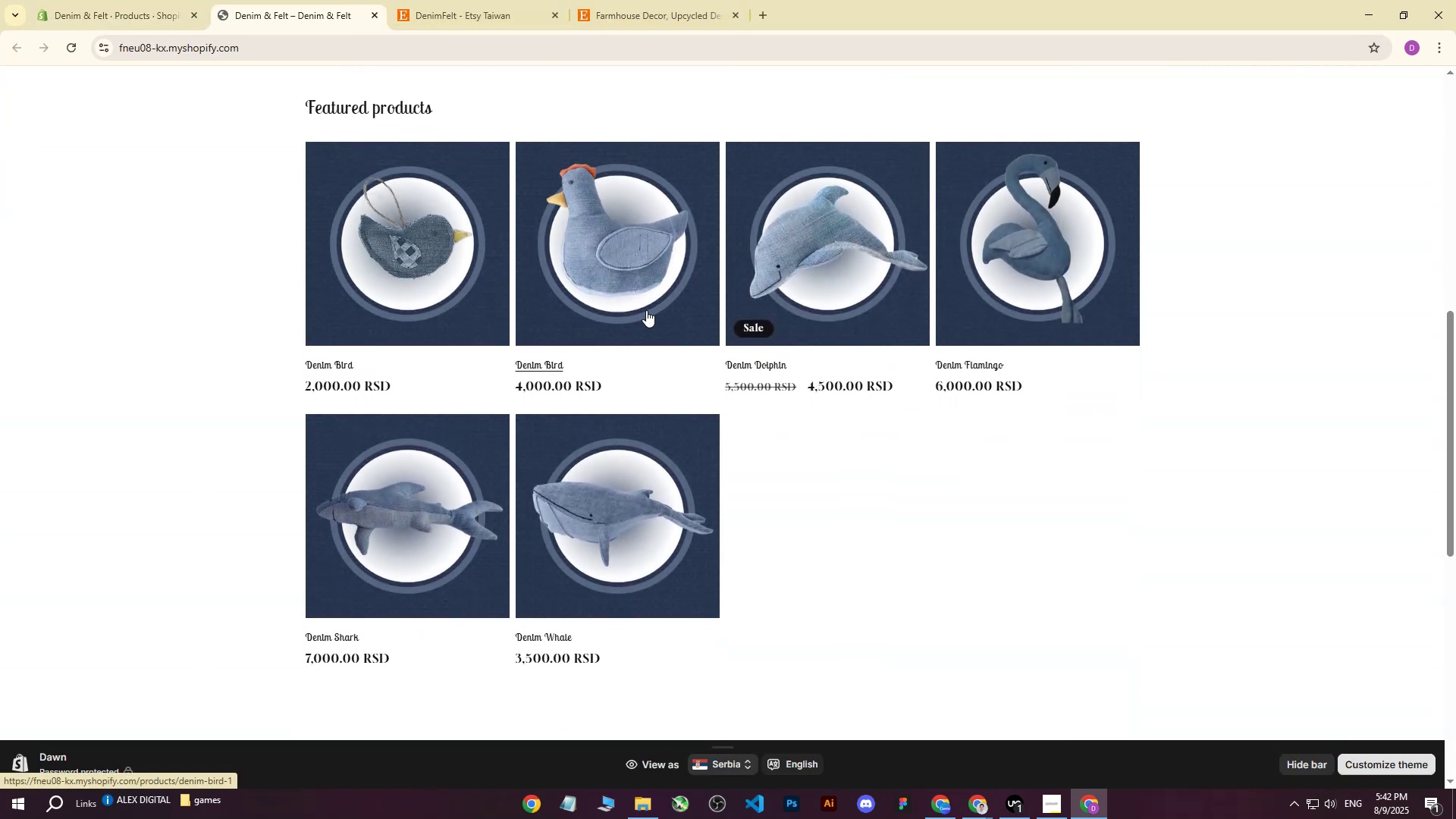 
left_click([122, 0])
 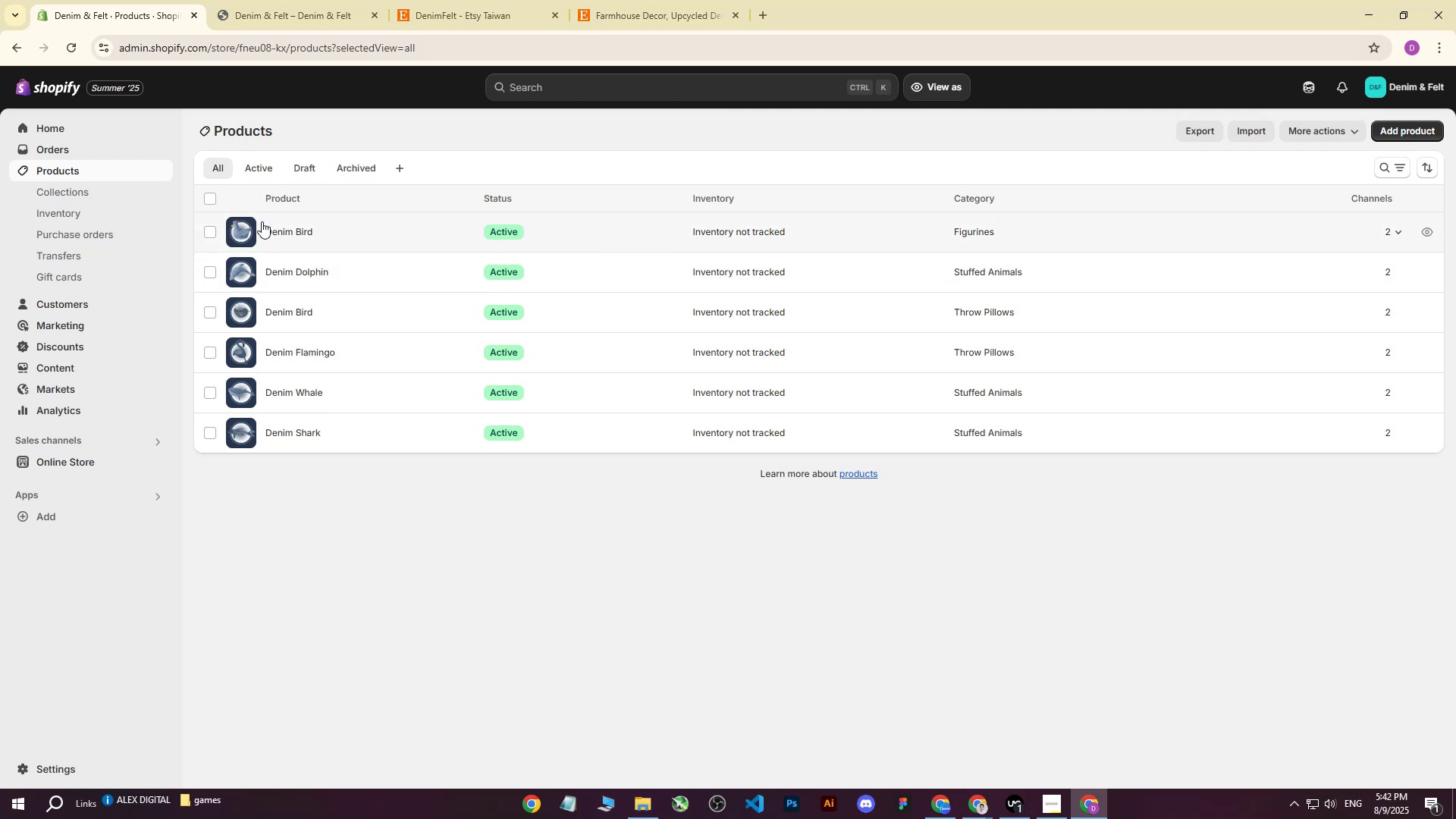 
left_click([274, 226])
 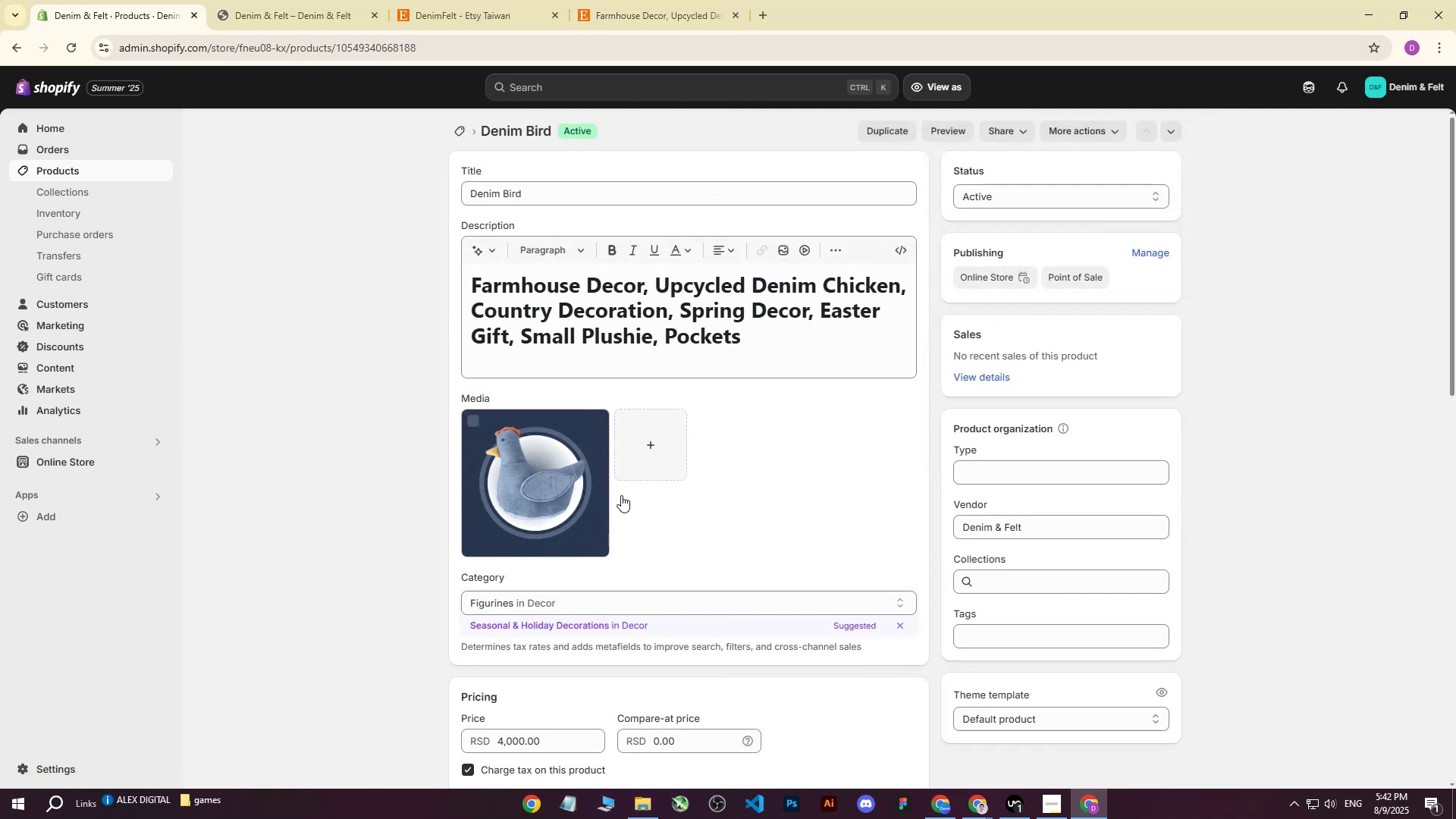 
scroll: coordinate [651, 469], scroll_direction: down, amount: 6.0
 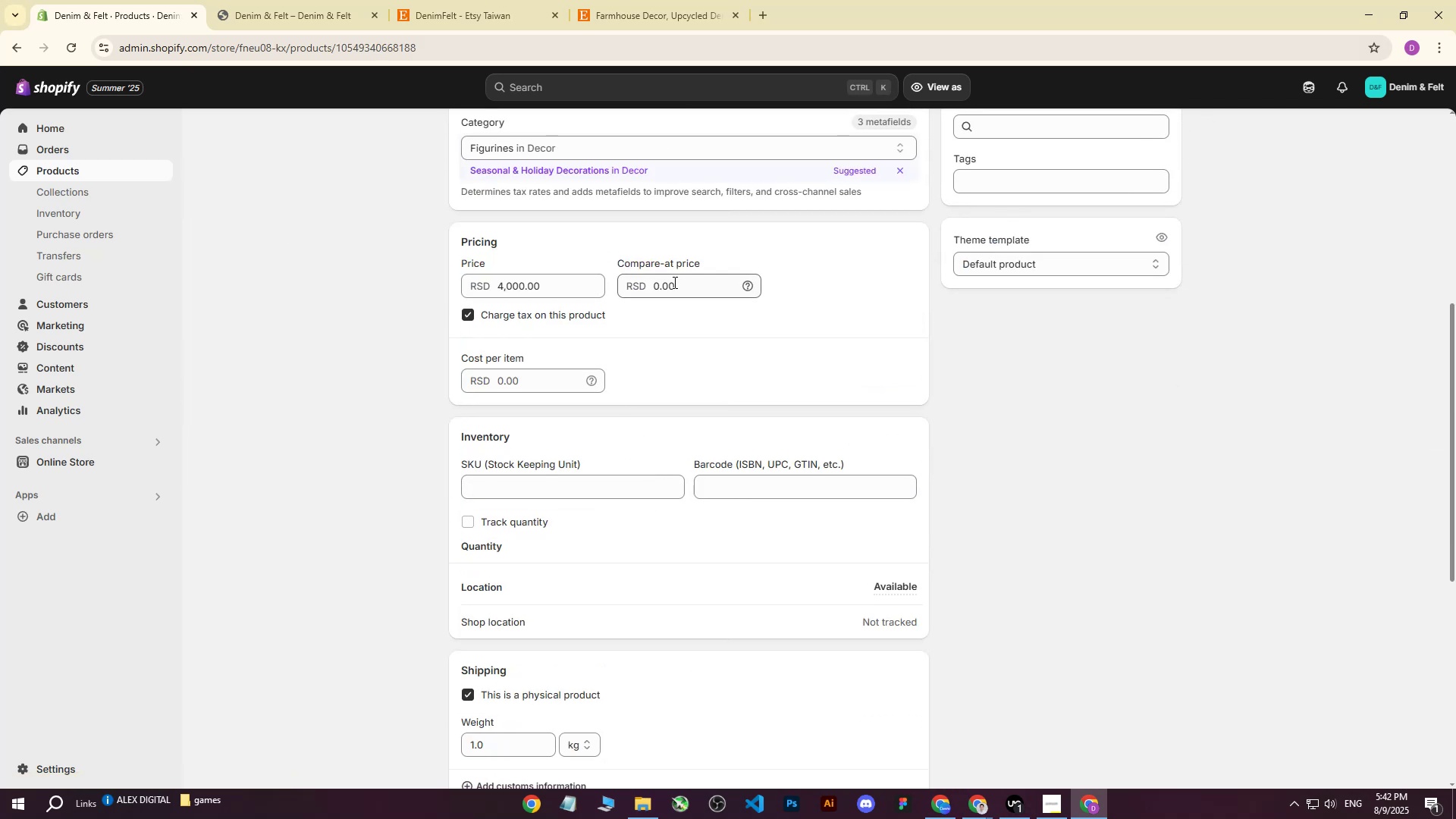 
left_click([677, 288])
 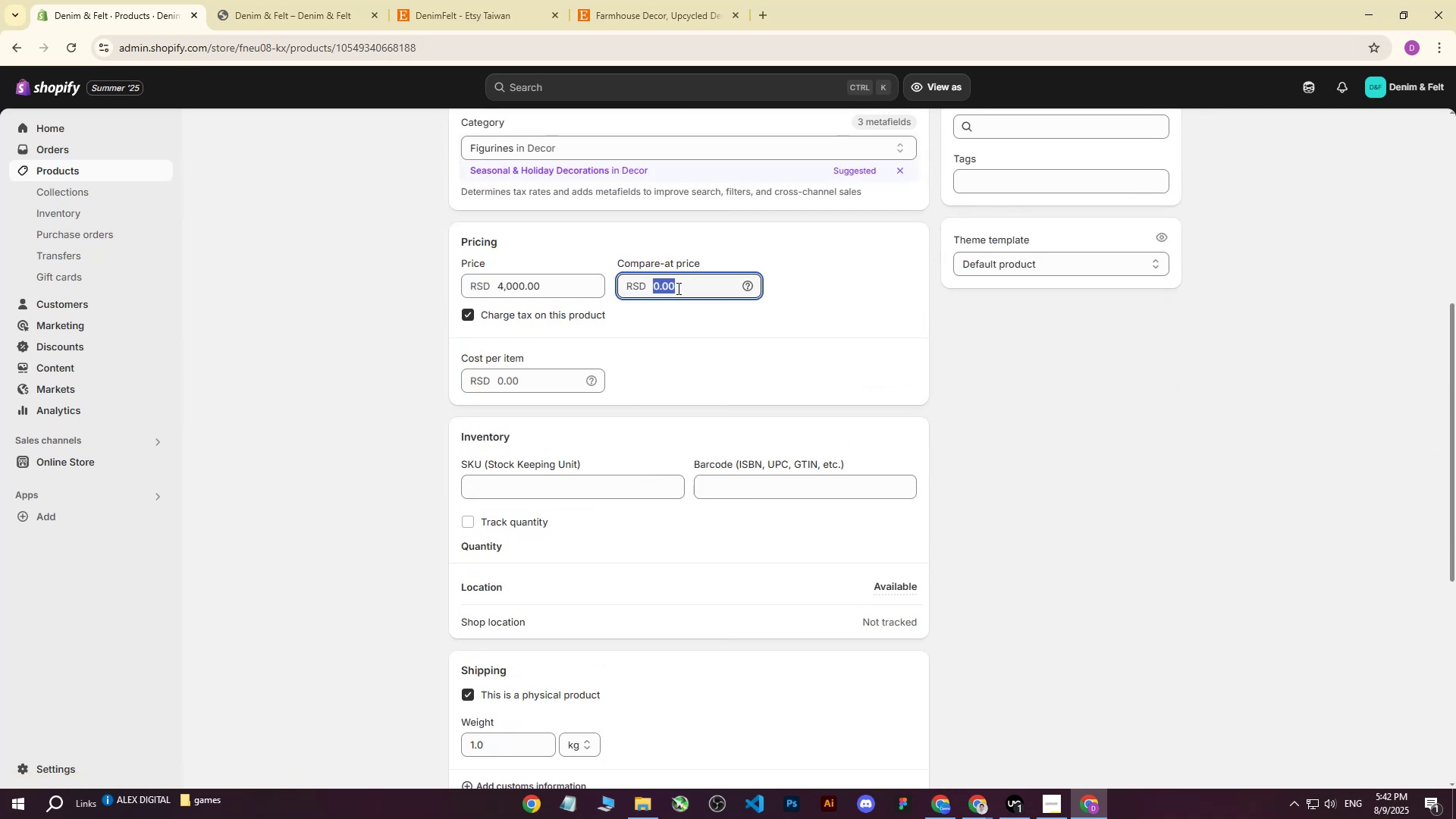 
type(5000)
 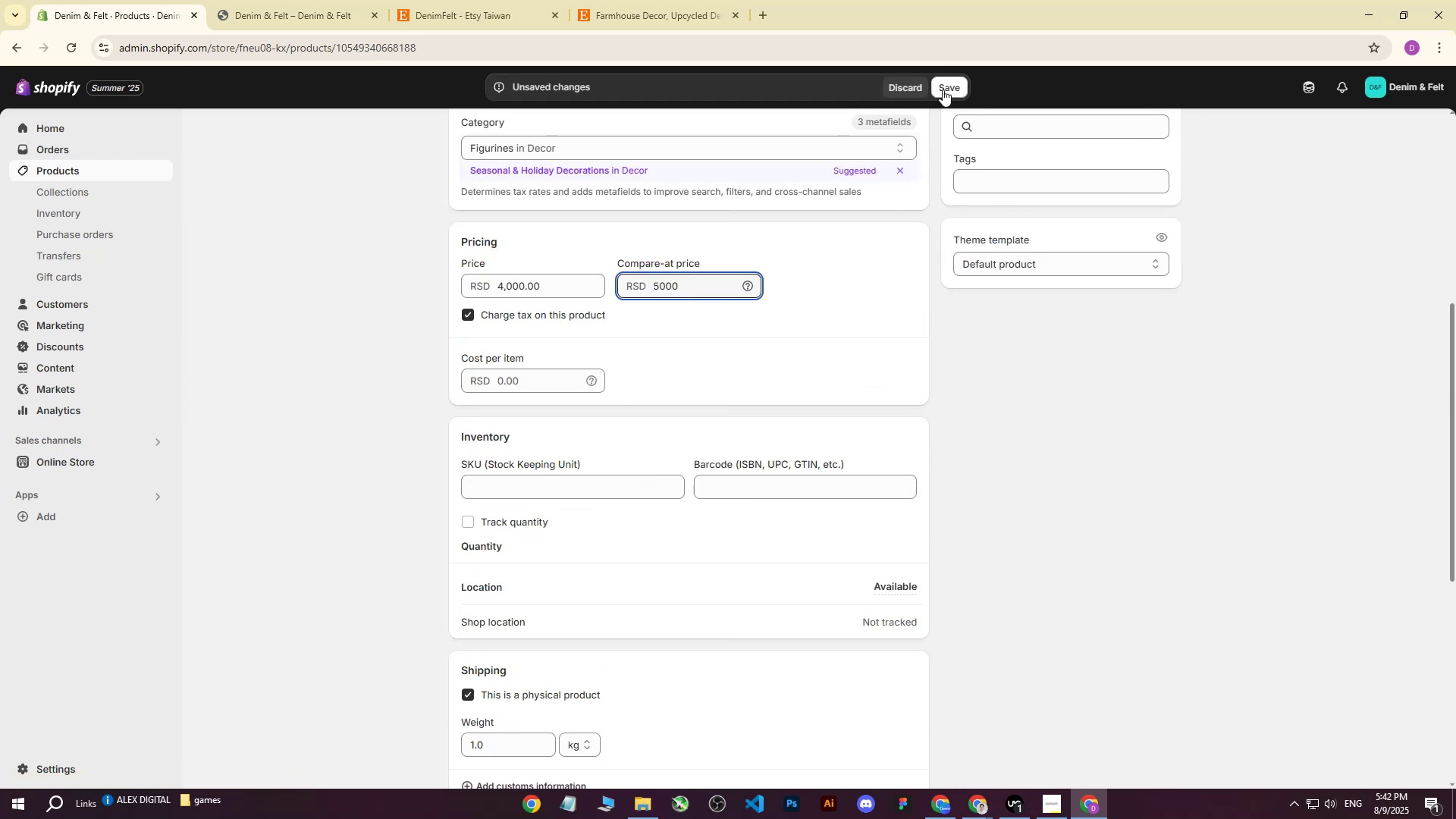 
left_click([943, 86])
 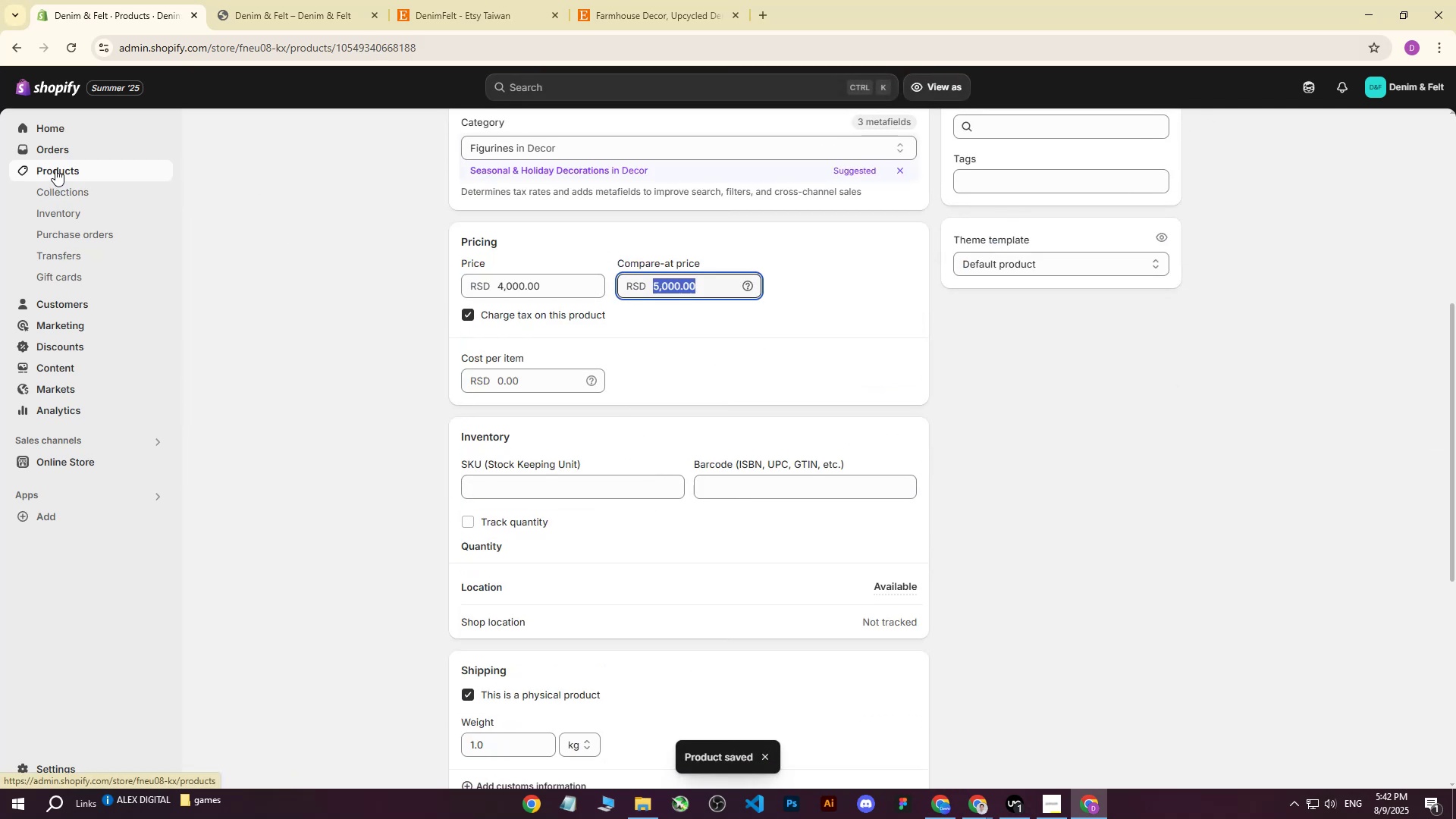 
left_click([55, 169])
 